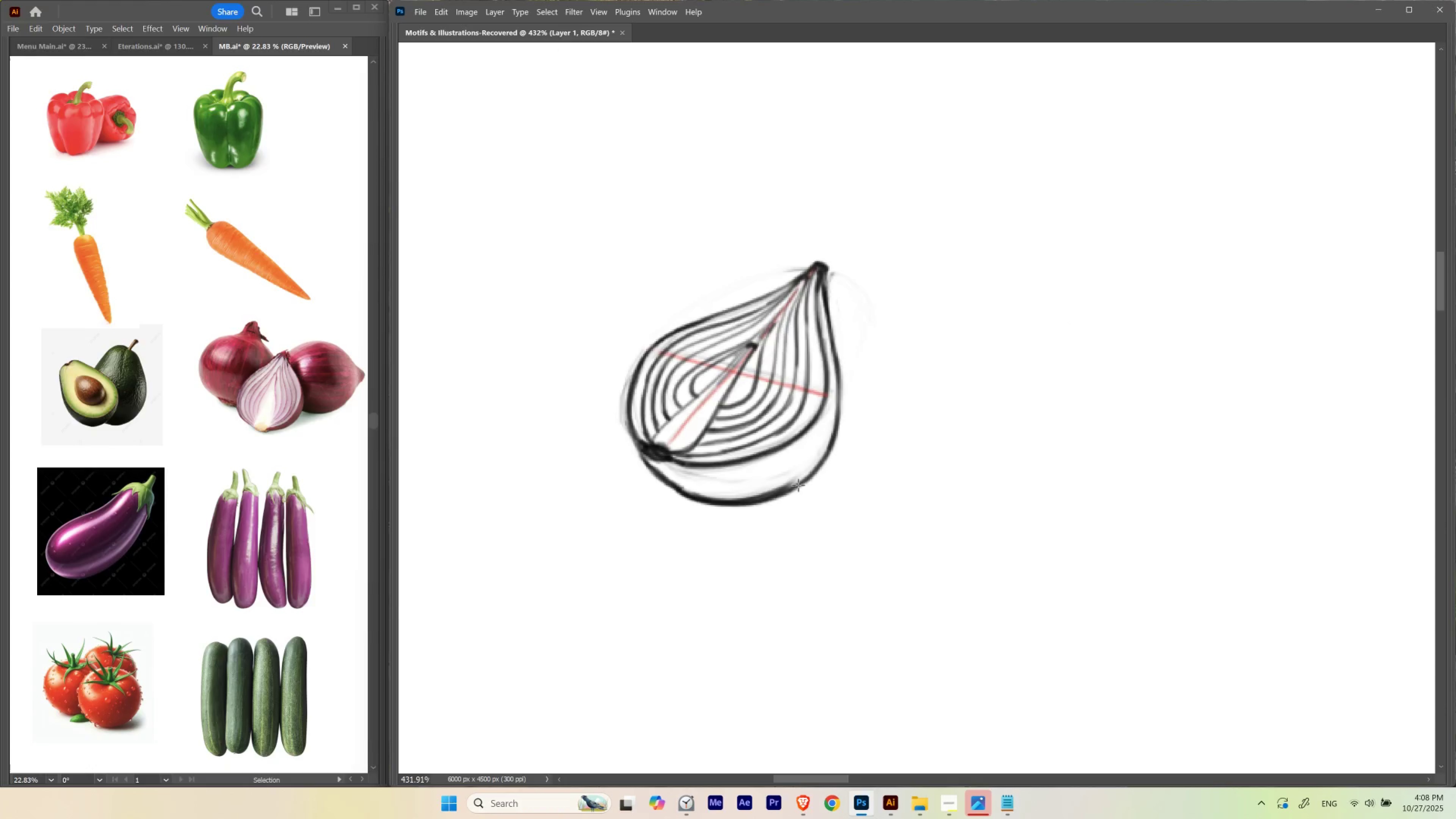 
left_click_drag(start_coordinate=[907, 403], to_coordinate=[812, 384])
 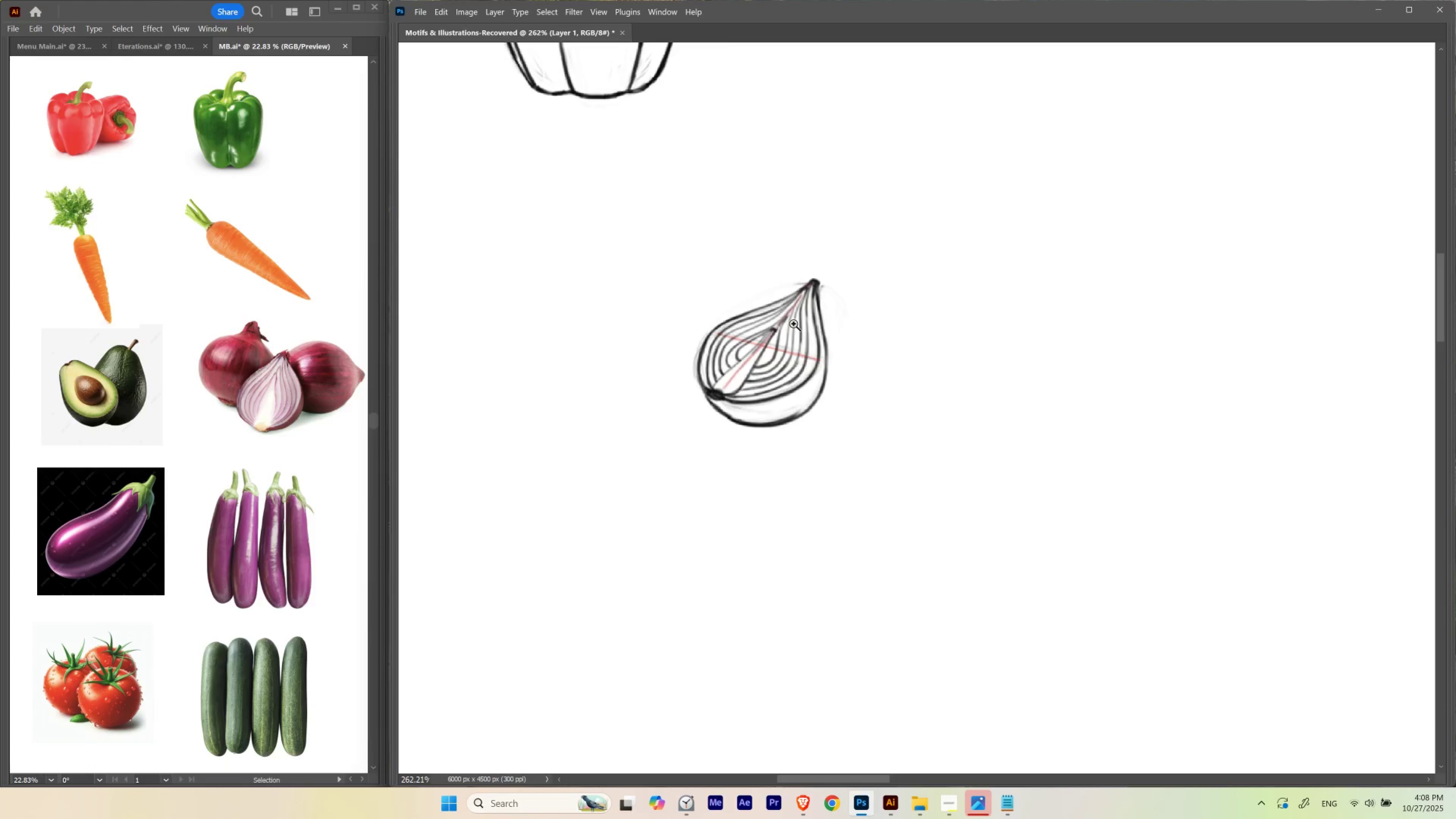 
hold_key(key=ControlLeft, duration=0.74)
left_click_drag(start_coordinate=[807, 305], to_coordinate=[832, 339])
 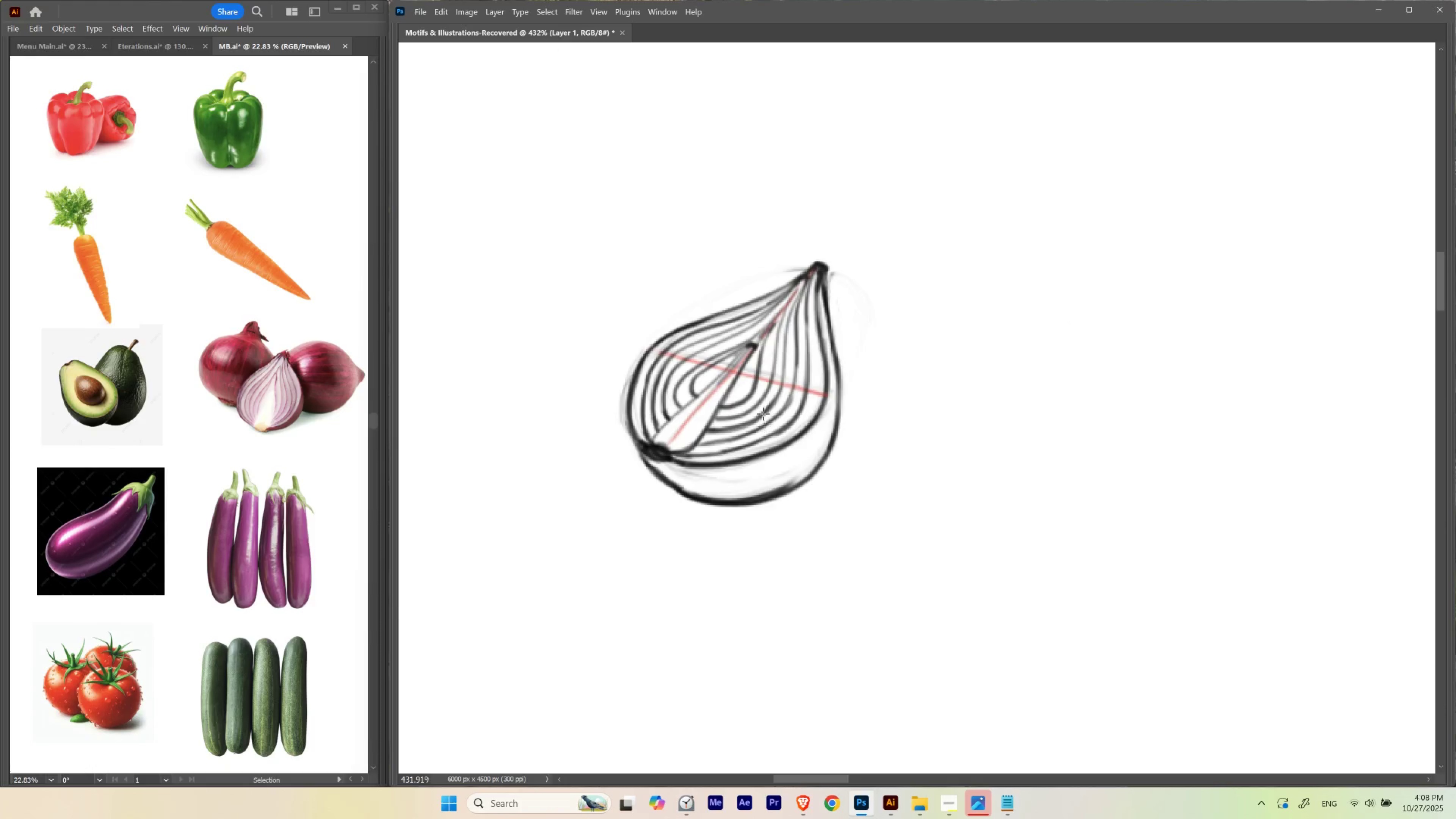 
hold_key(key=ControlLeft, duration=0.69)
 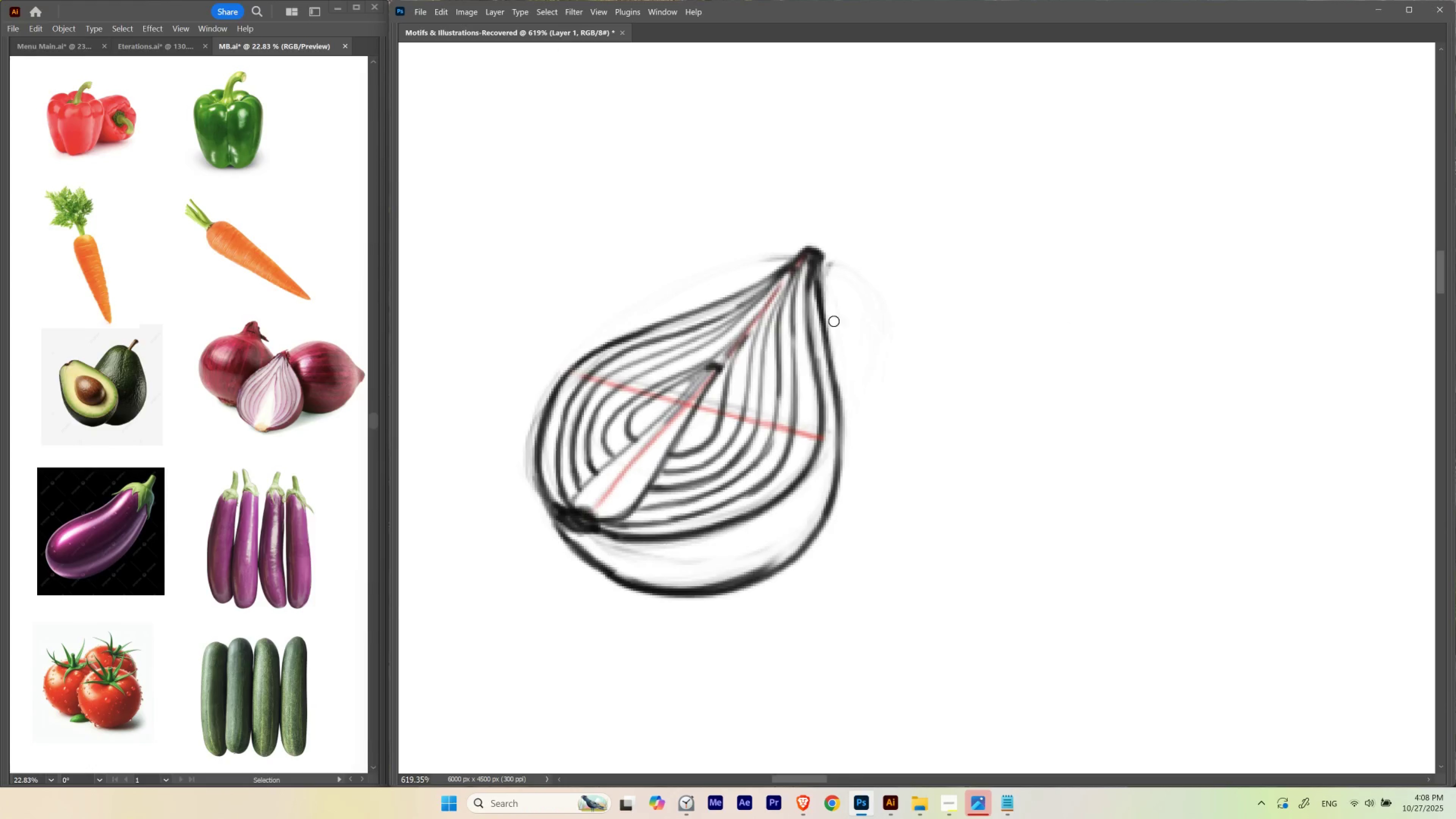 
hold_key(key=Space, duration=0.71)
 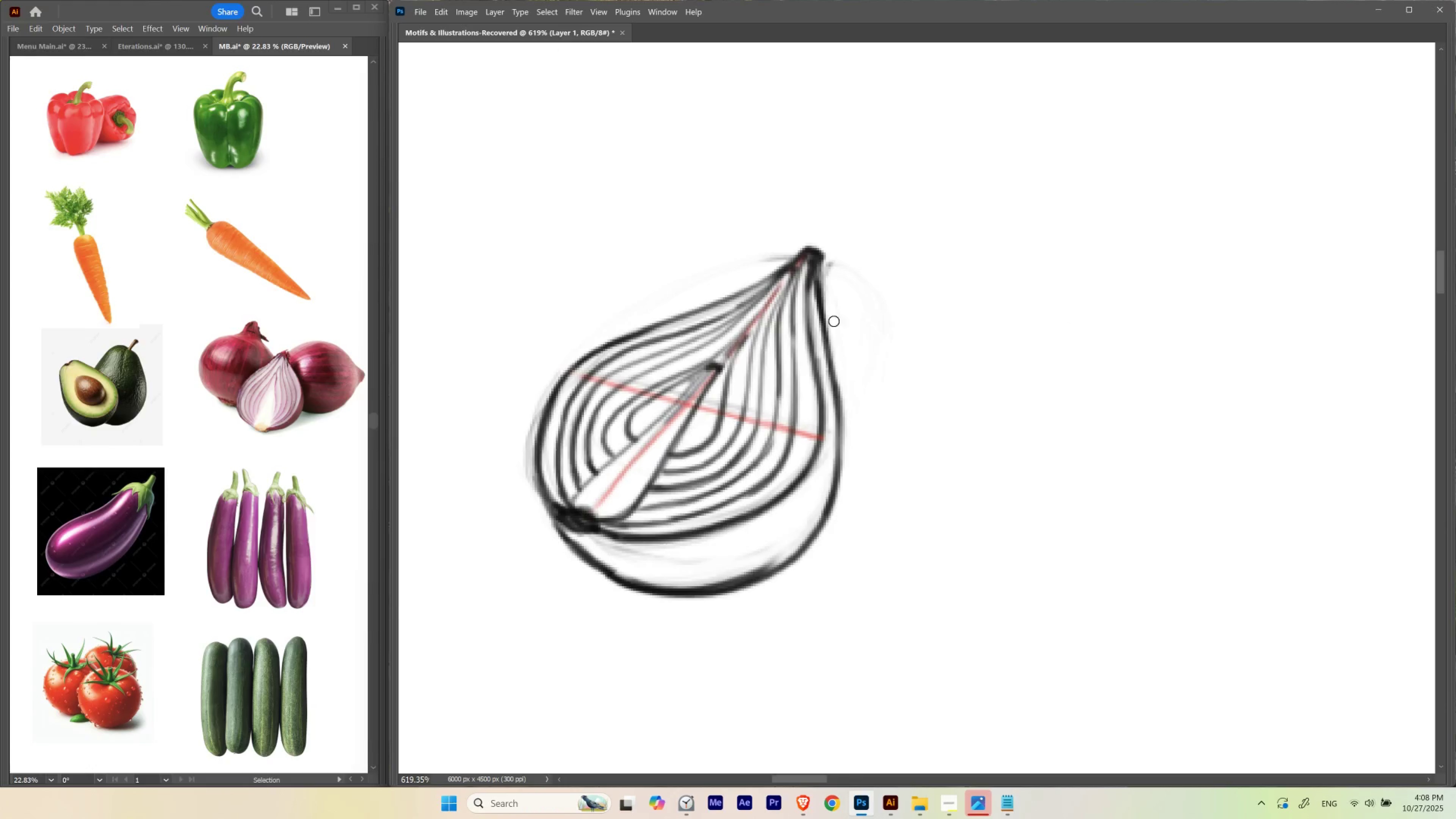 
left_click_drag(start_coordinate=[838, 296], to_coordinate=[854, 335])
 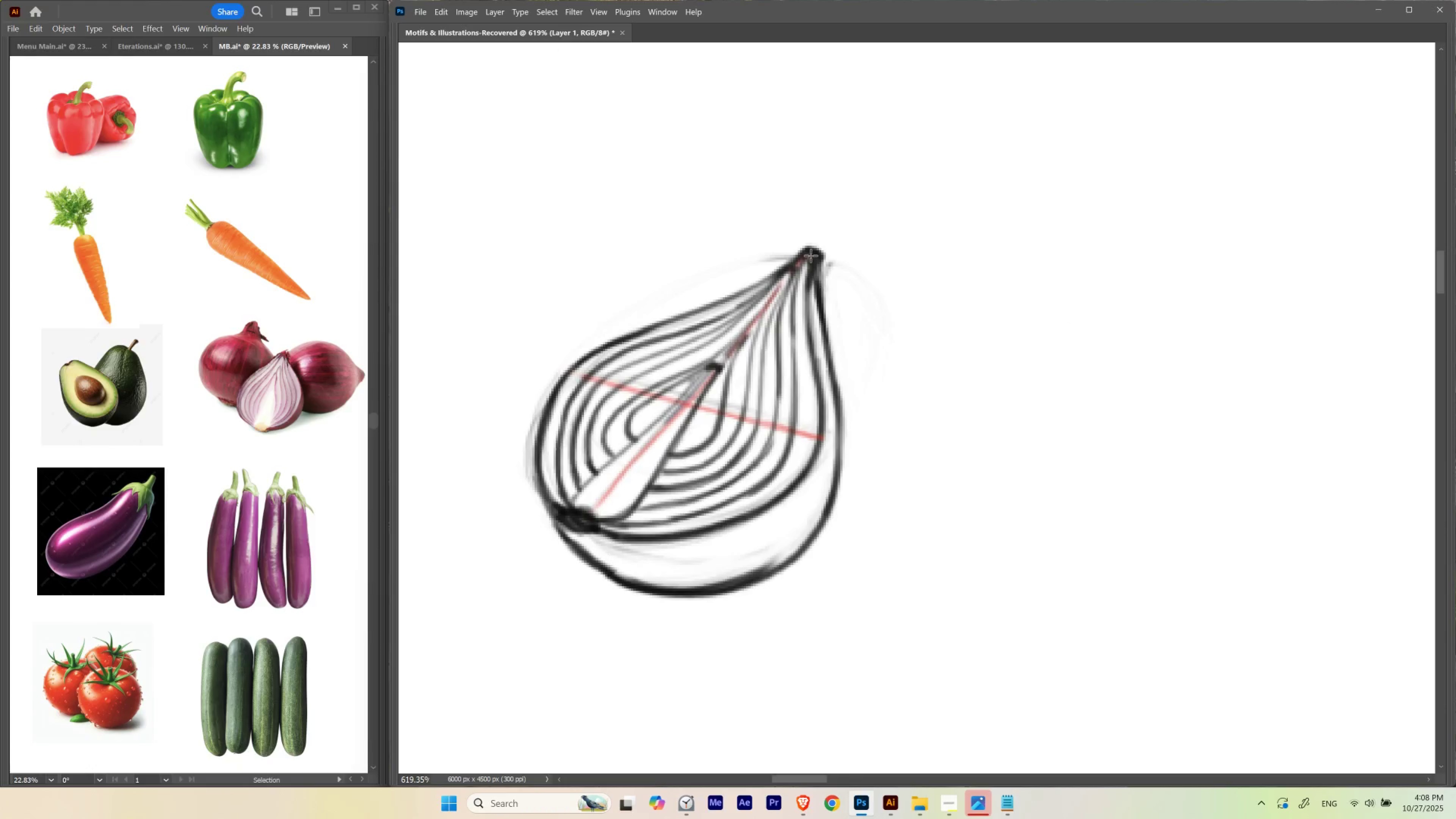 
key(B)
 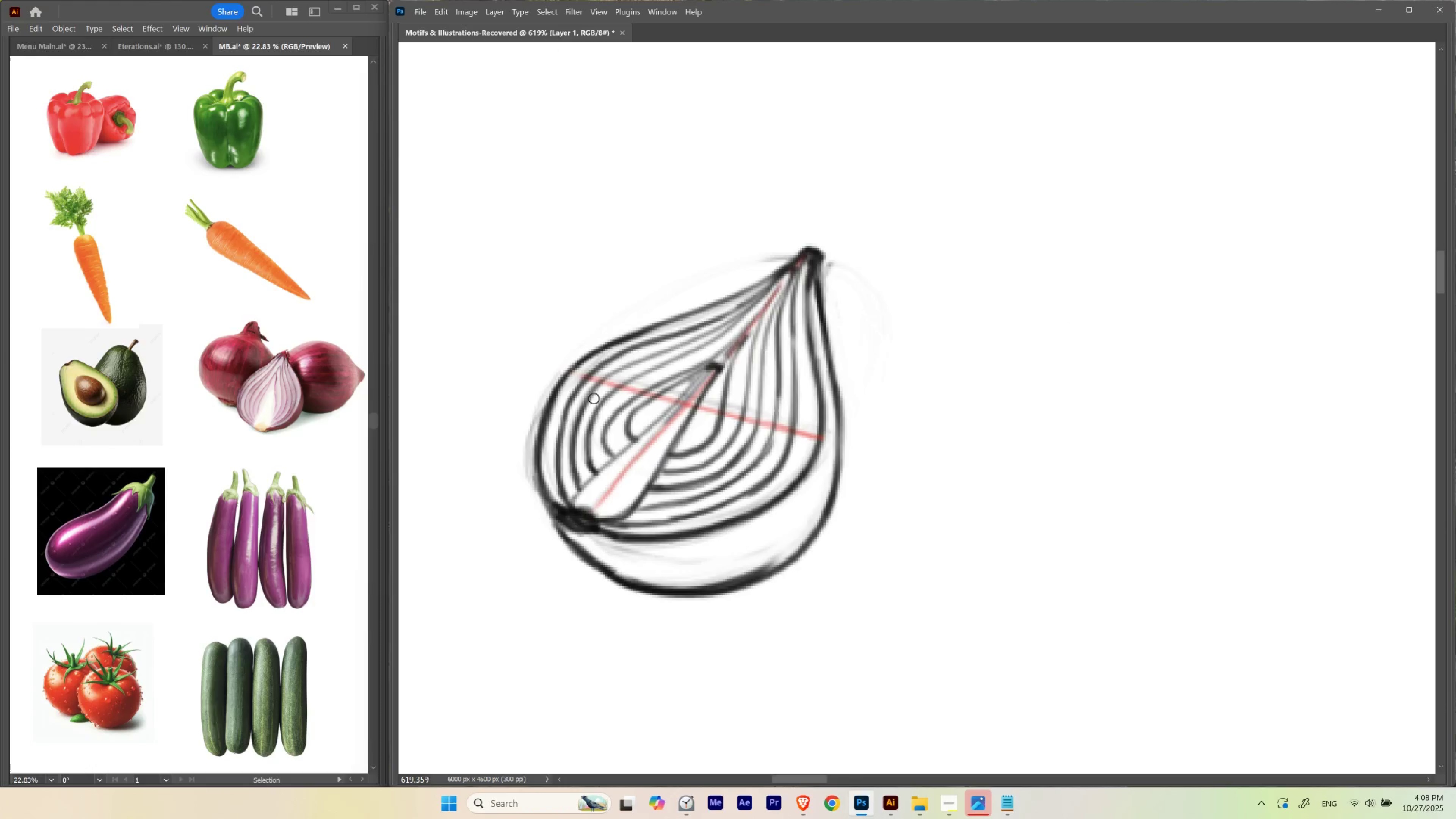 
hold_key(key=Backquote, duration=1.52)
 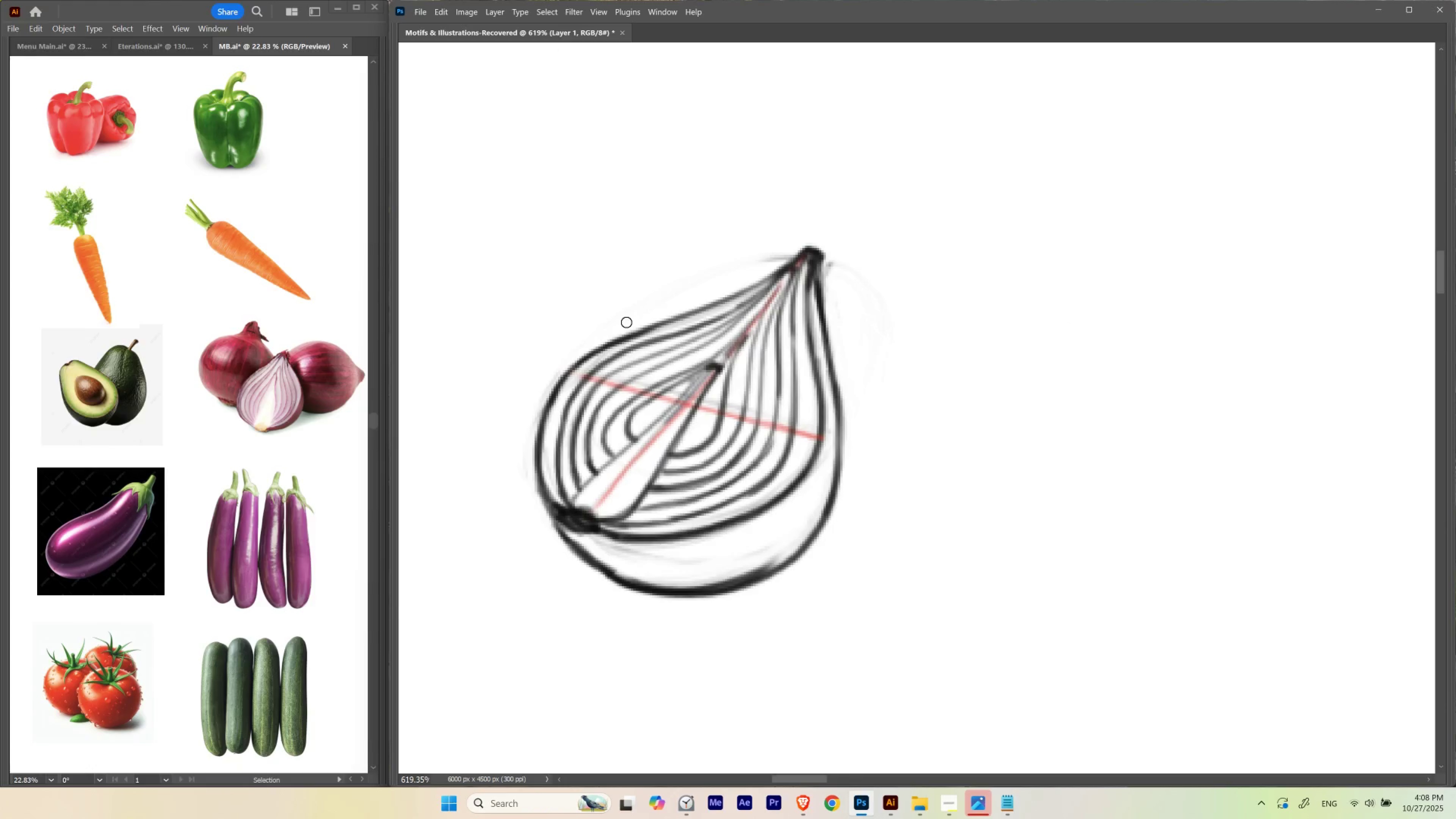 
hold_key(key=Backquote, duration=0.42)
 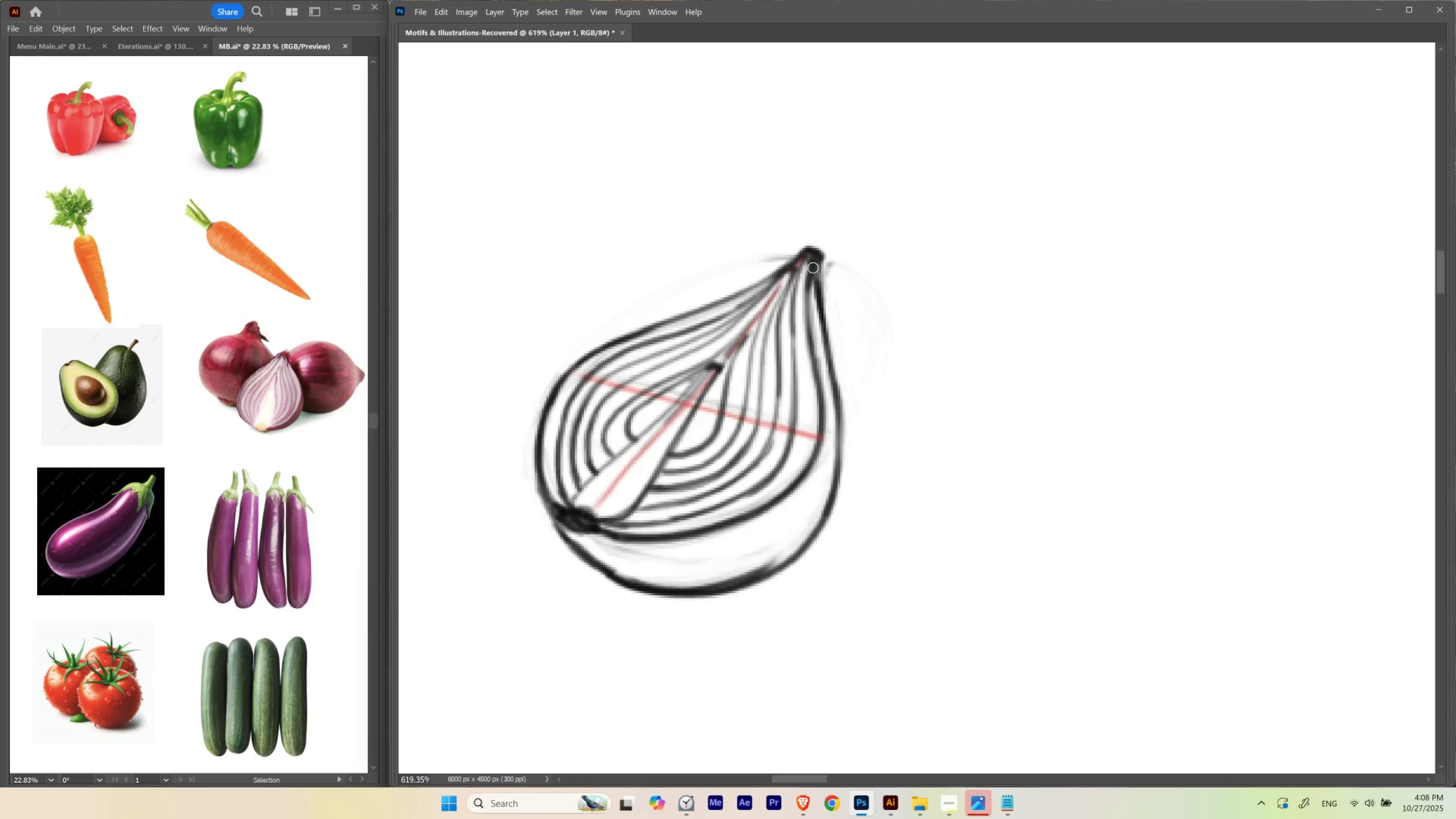 
wait(7.38)
 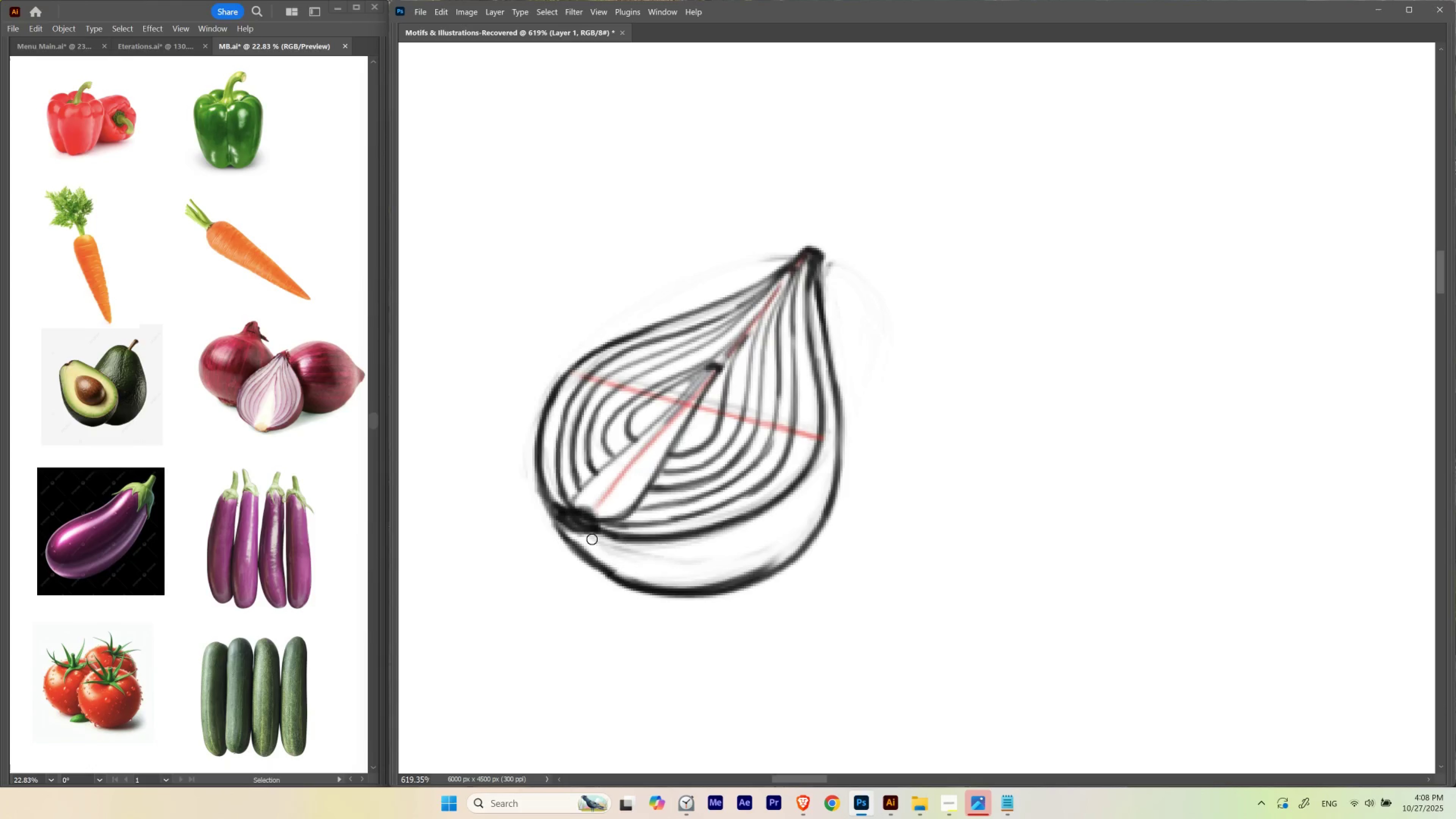 
hold_key(key=Backquote, duration=1.54)
 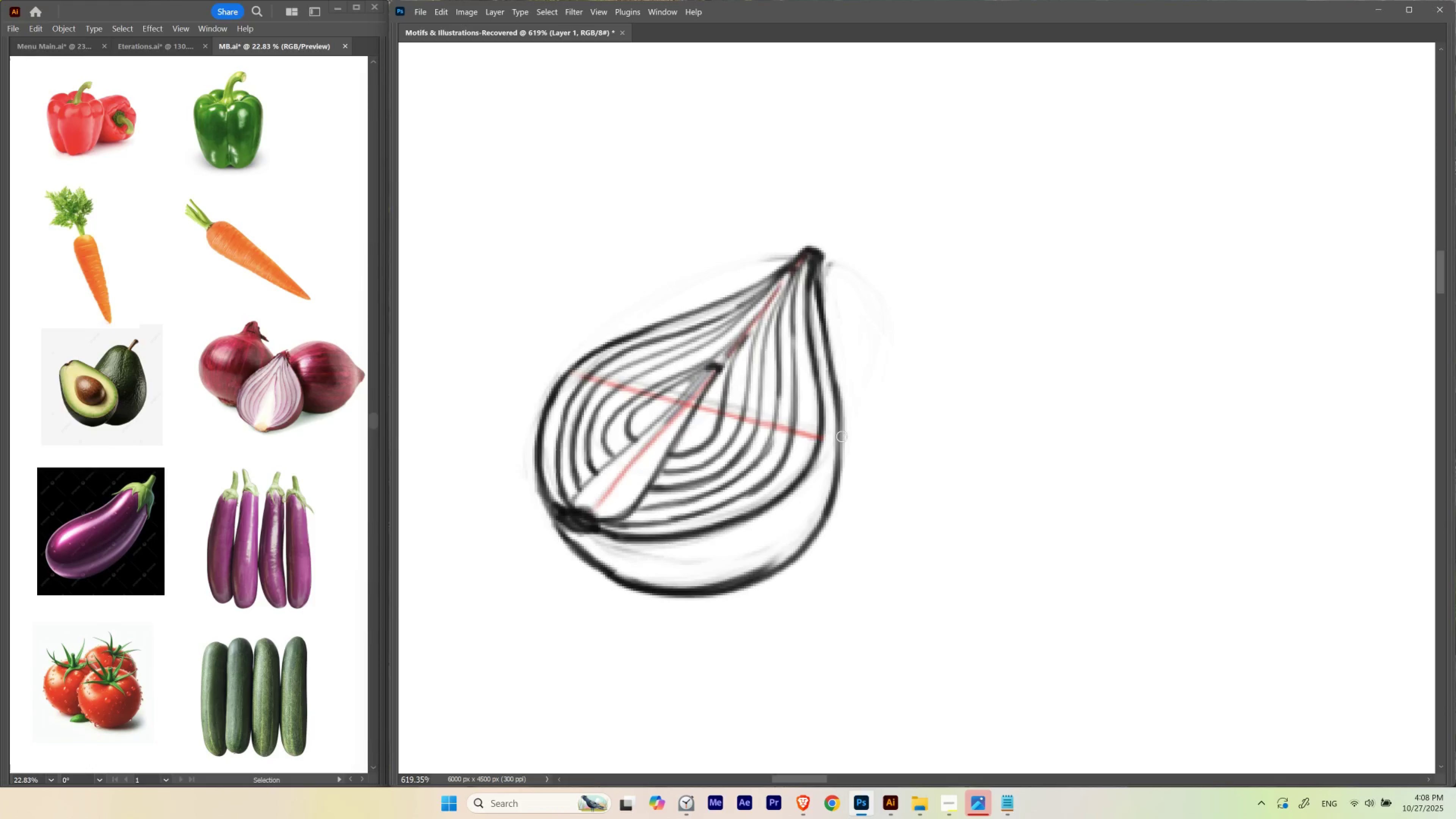 
hold_key(key=Backquote, duration=1.15)
 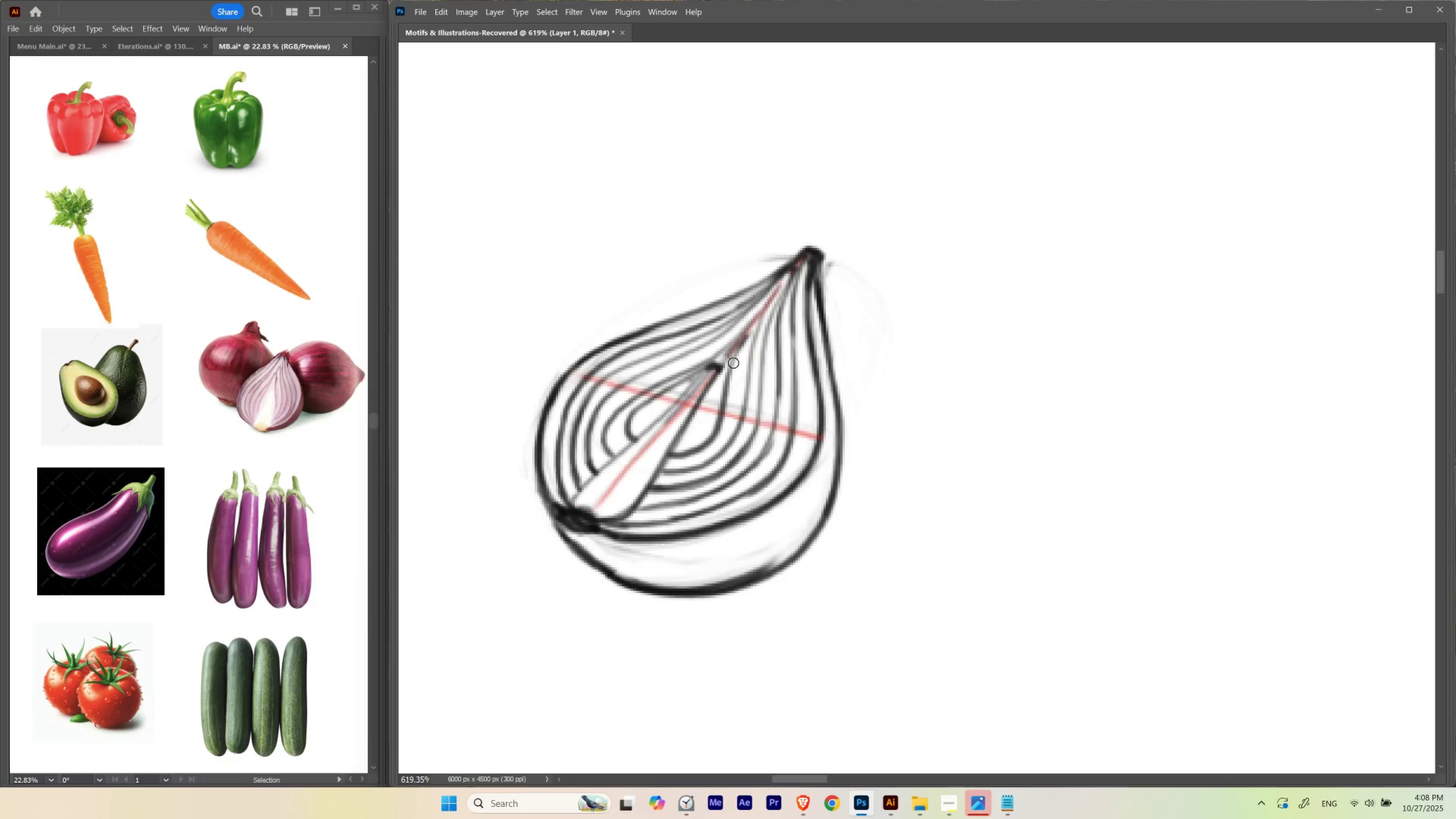 
hold_key(key=ControlLeft, duration=1.99)
 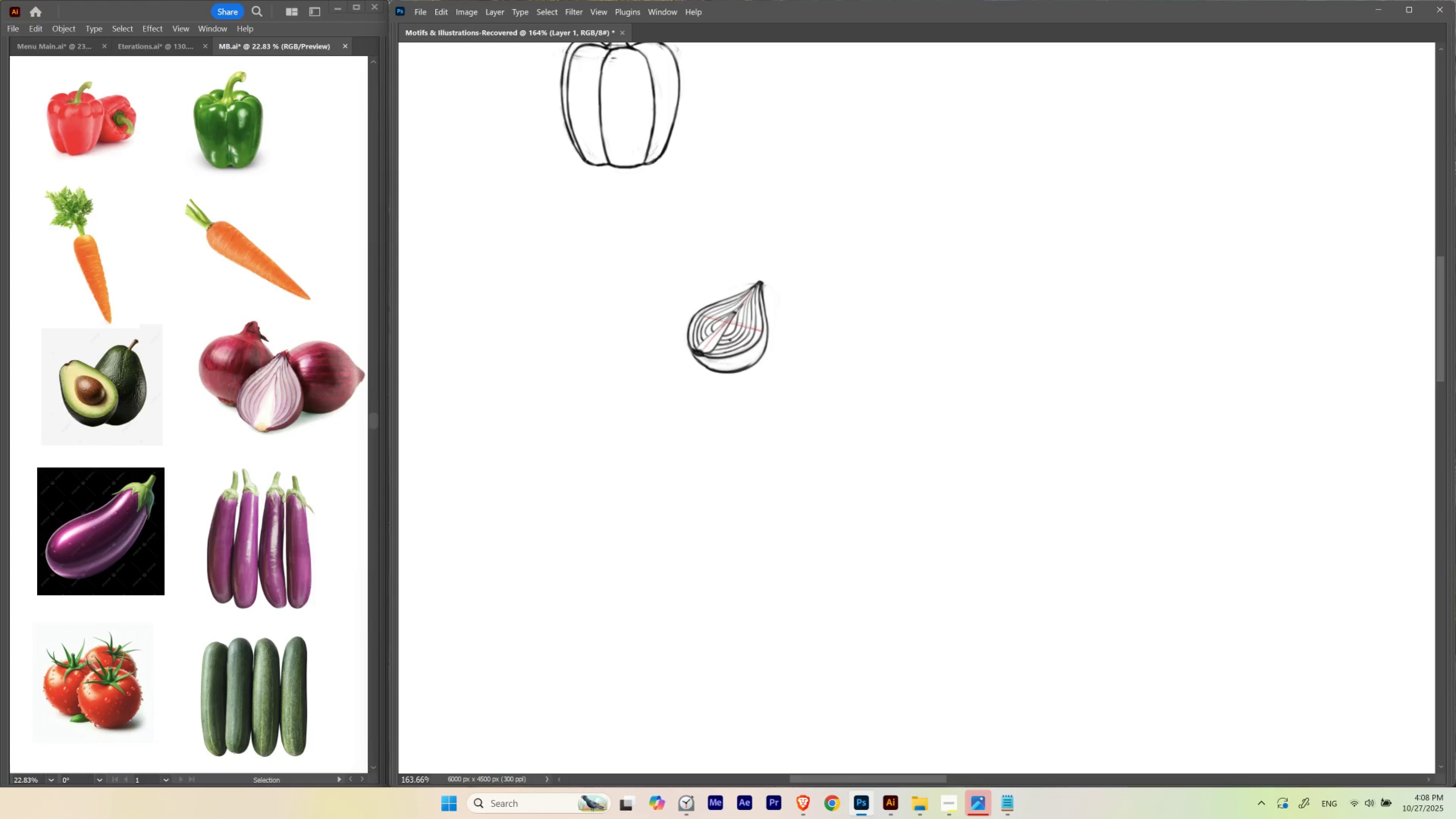 
hold_key(key=Space, duration=1.5)
 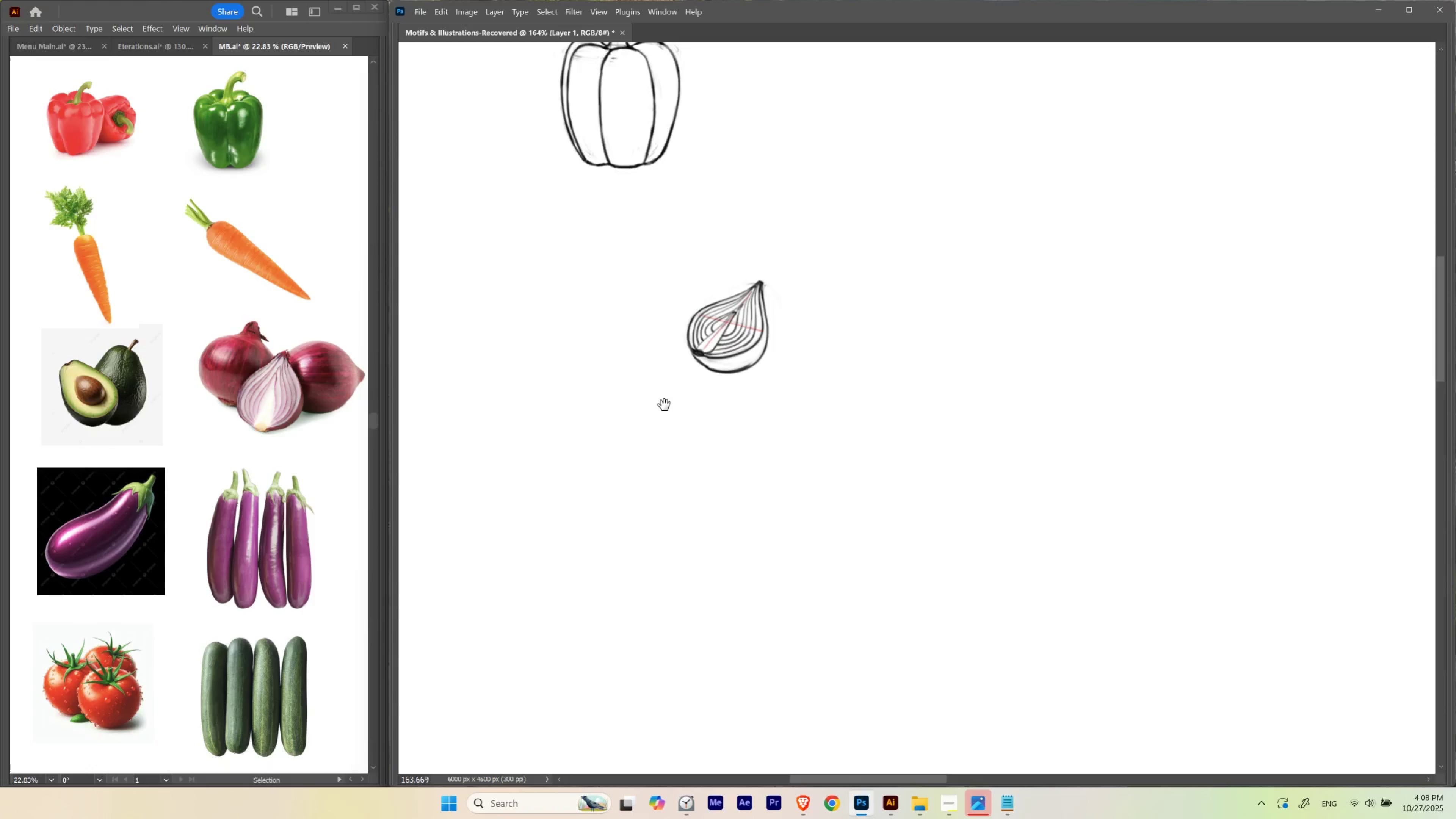 
left_click_drag(start_coordinate=[741, 293], to_coordinate=[697, 381])
 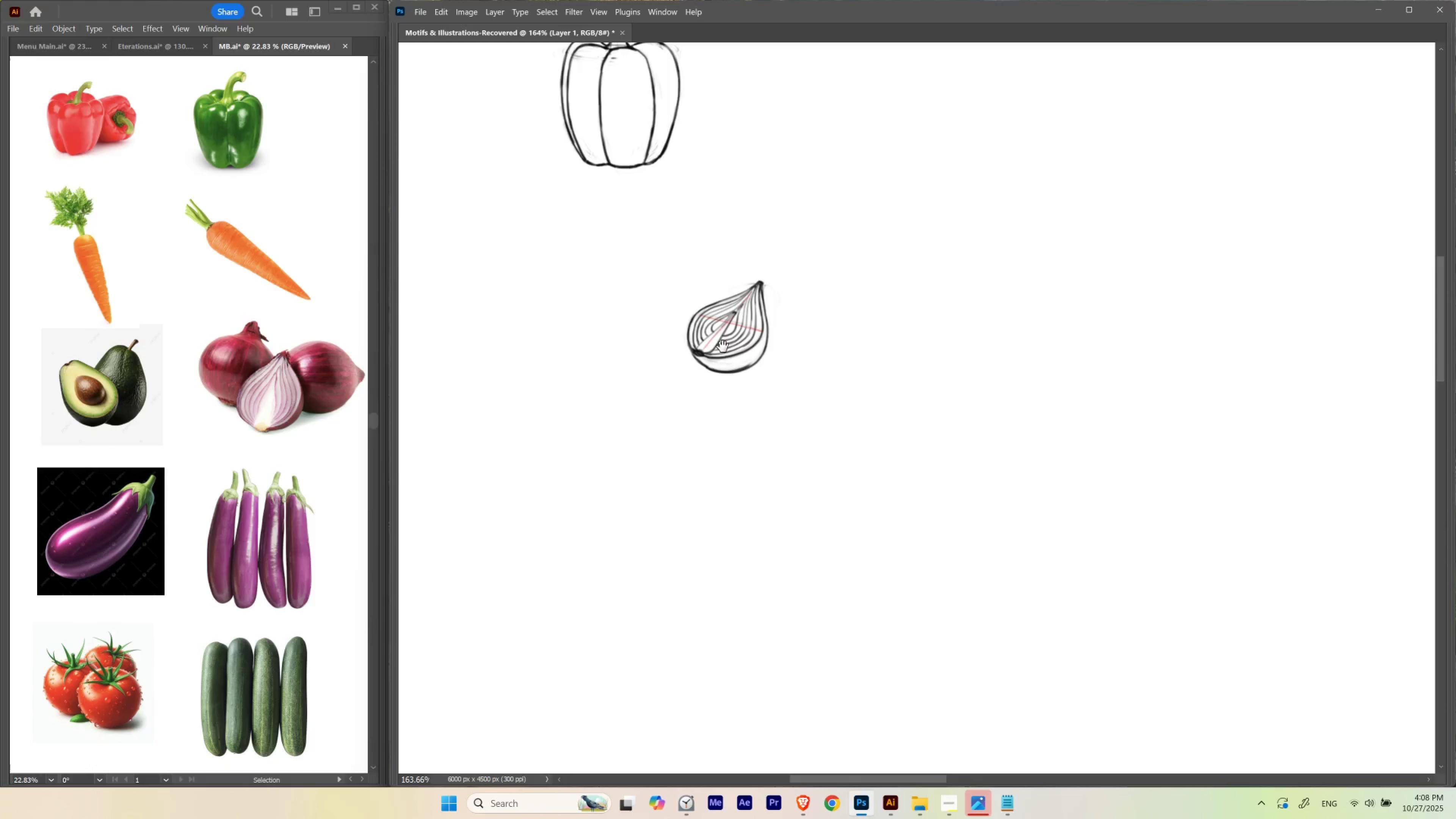 
hold_key(key=Space, duration=0.95)
 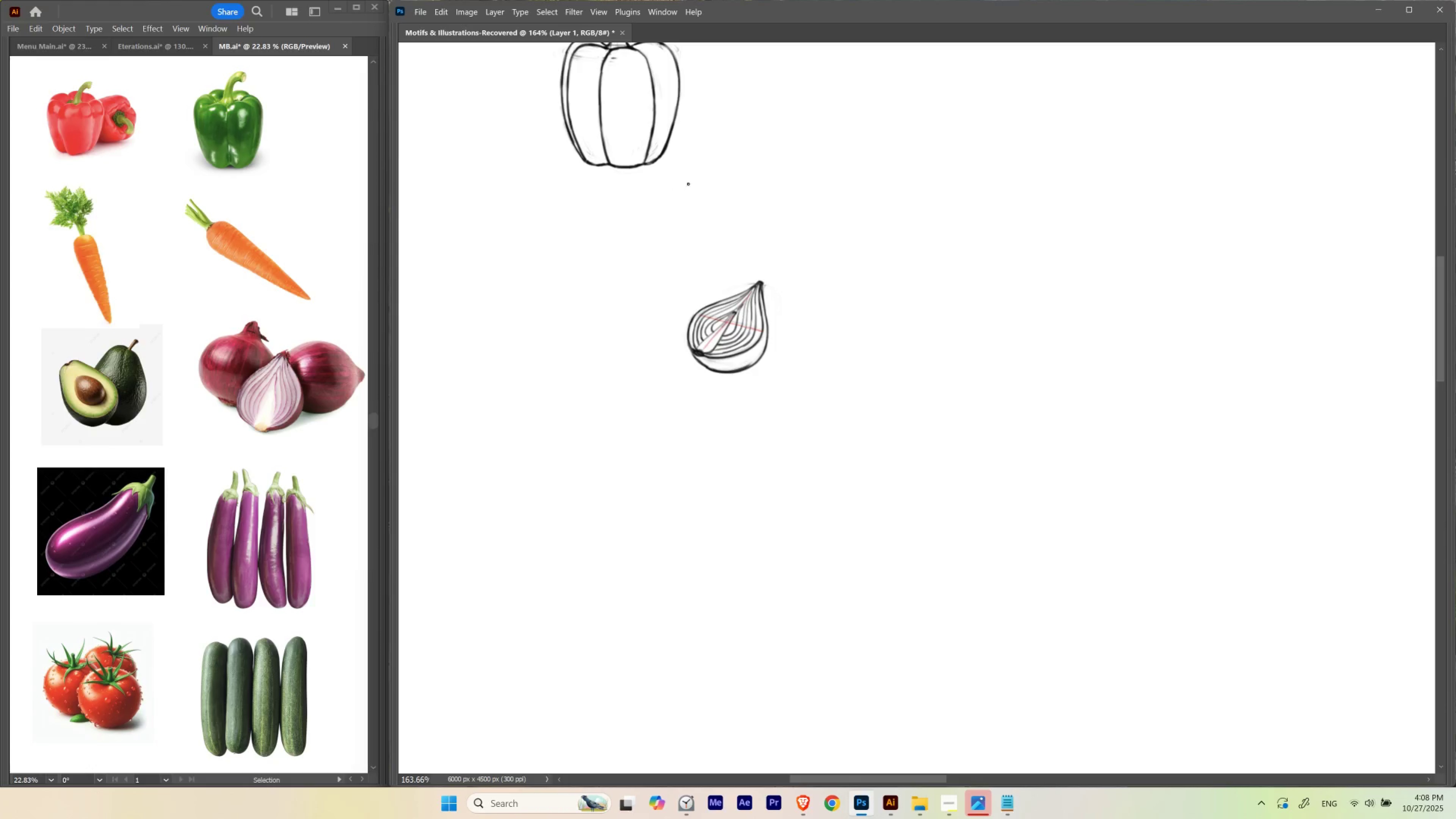 
wait(5.84)
 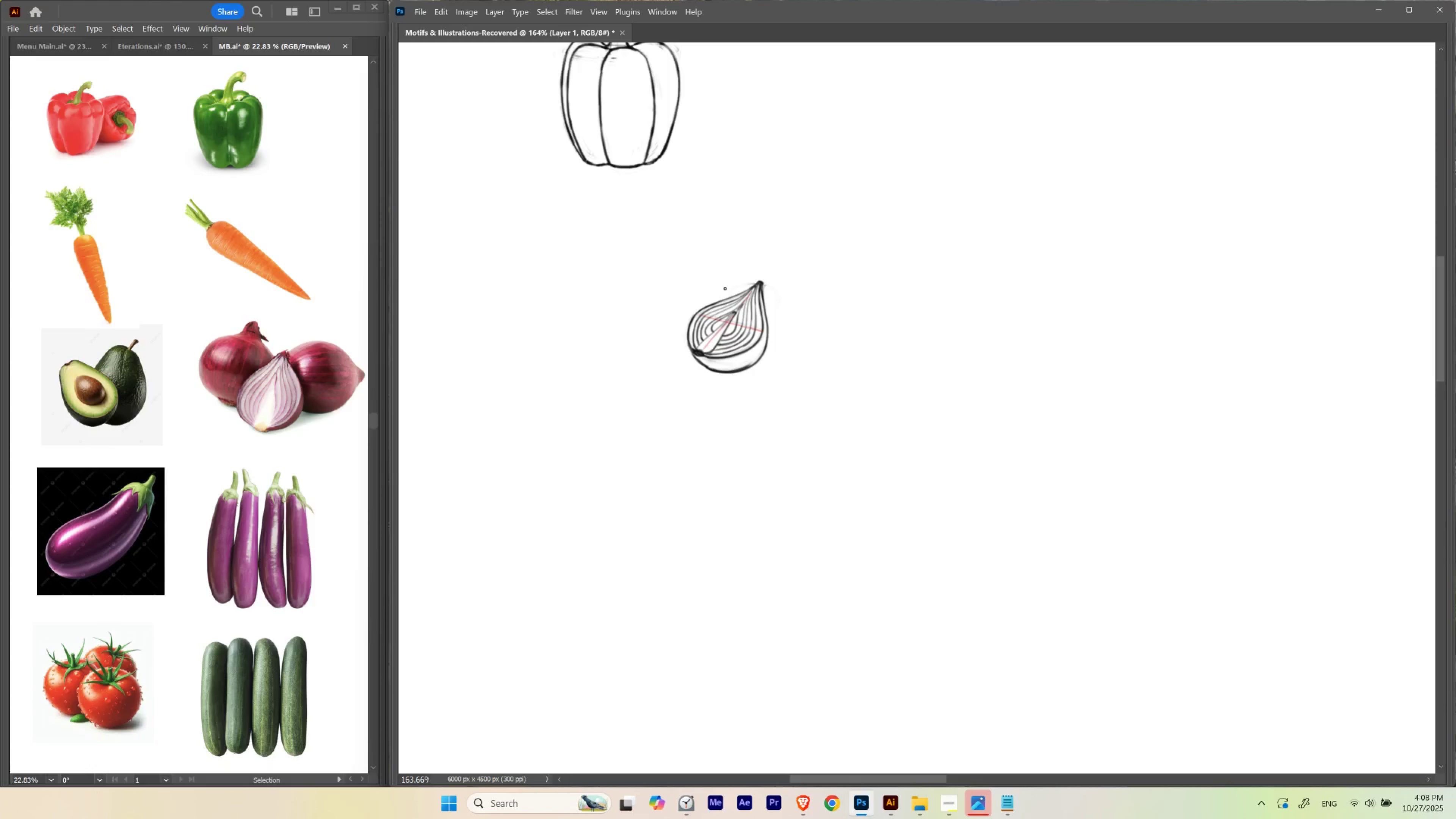 
hold_key(key=Space, duration=1.53)
 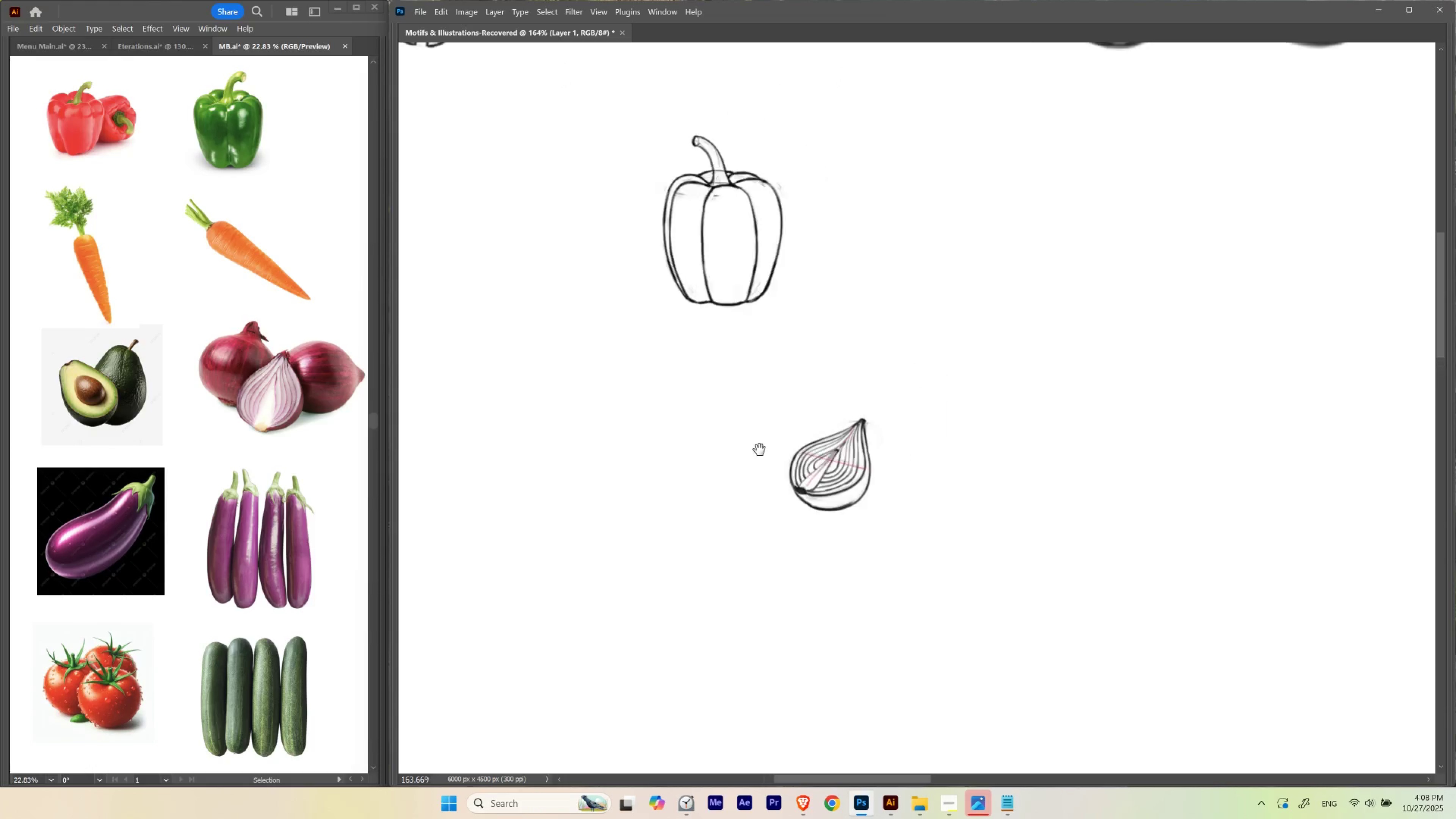 
left_click_drag(start_coordinate=[680, 298], to_coordinate=[757, 446])
 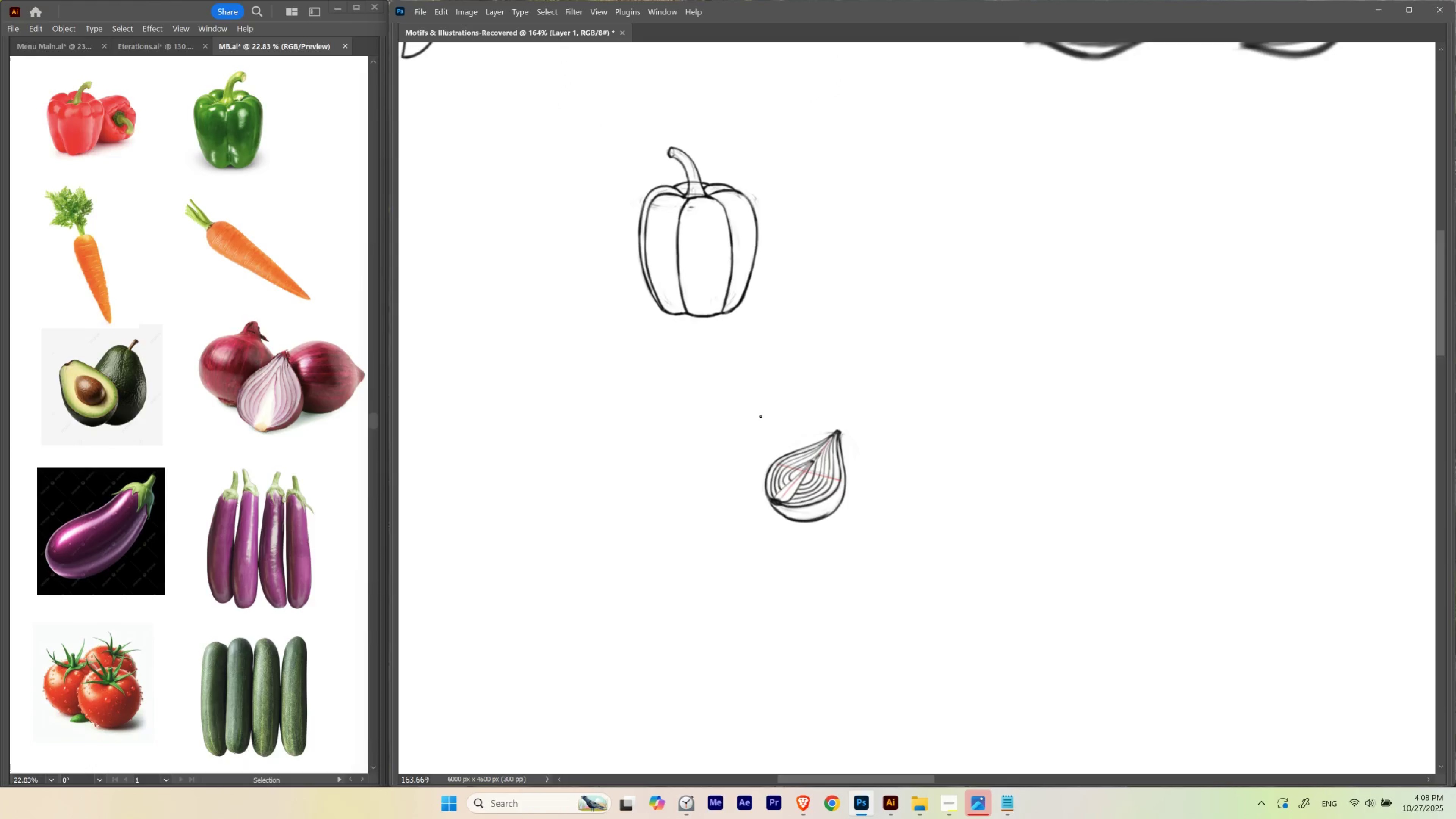 
hold_key(key=Space, duration=0.97)
 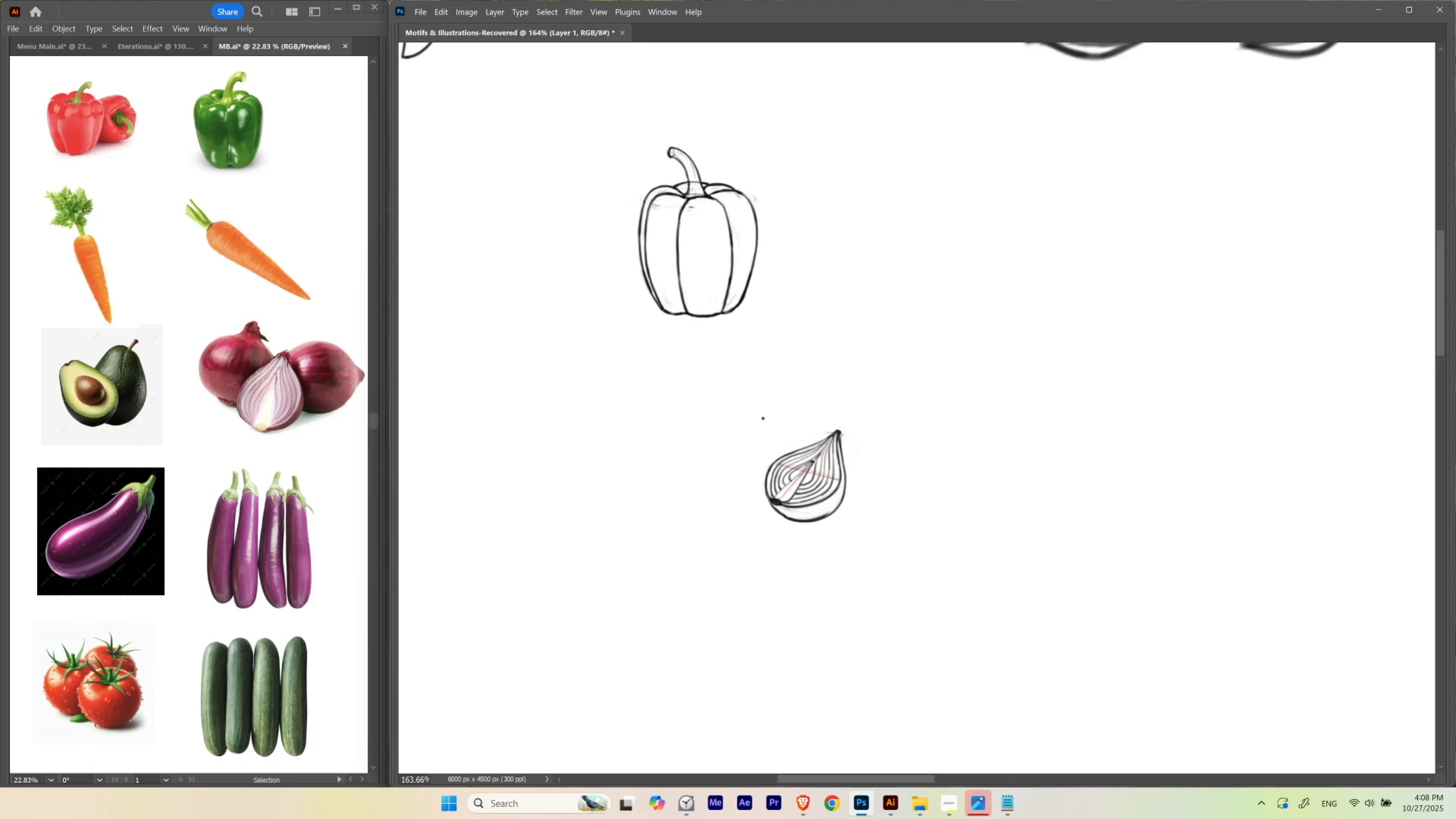 
key(M)
 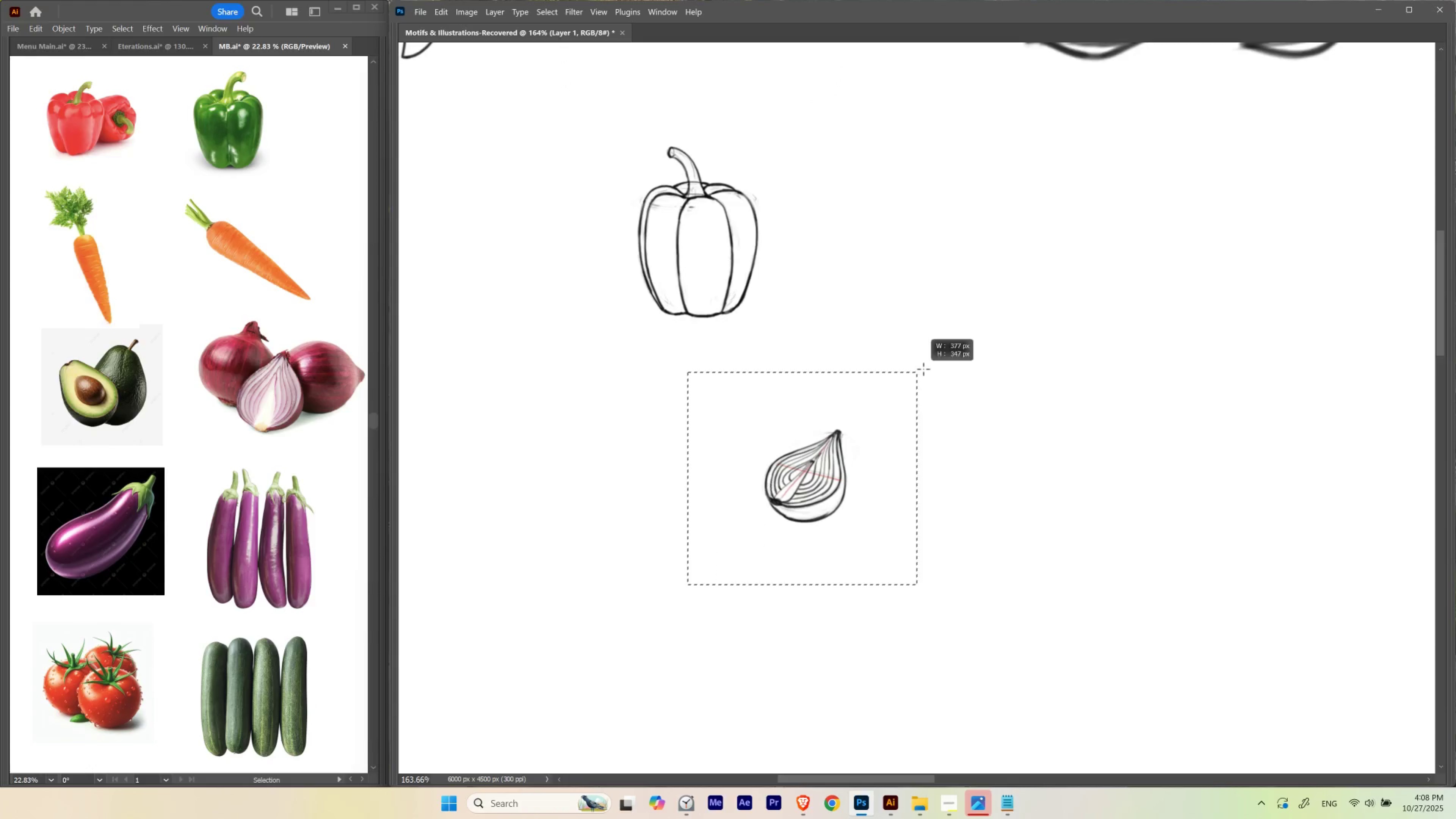 
left_click_drag(start_coordinate=[824, 500], to_coordinate=[901, 264])
 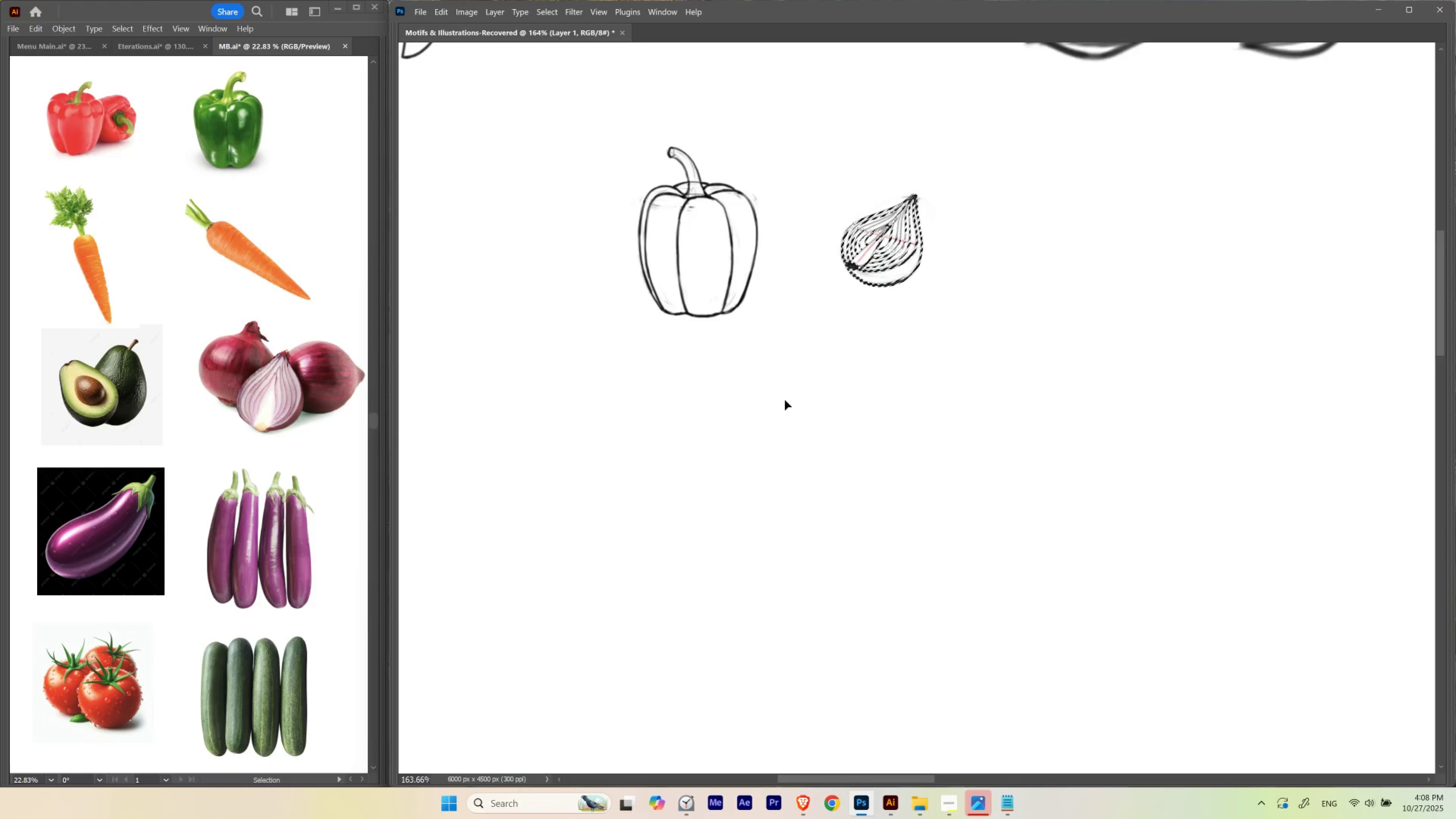 
key(Control+D)
 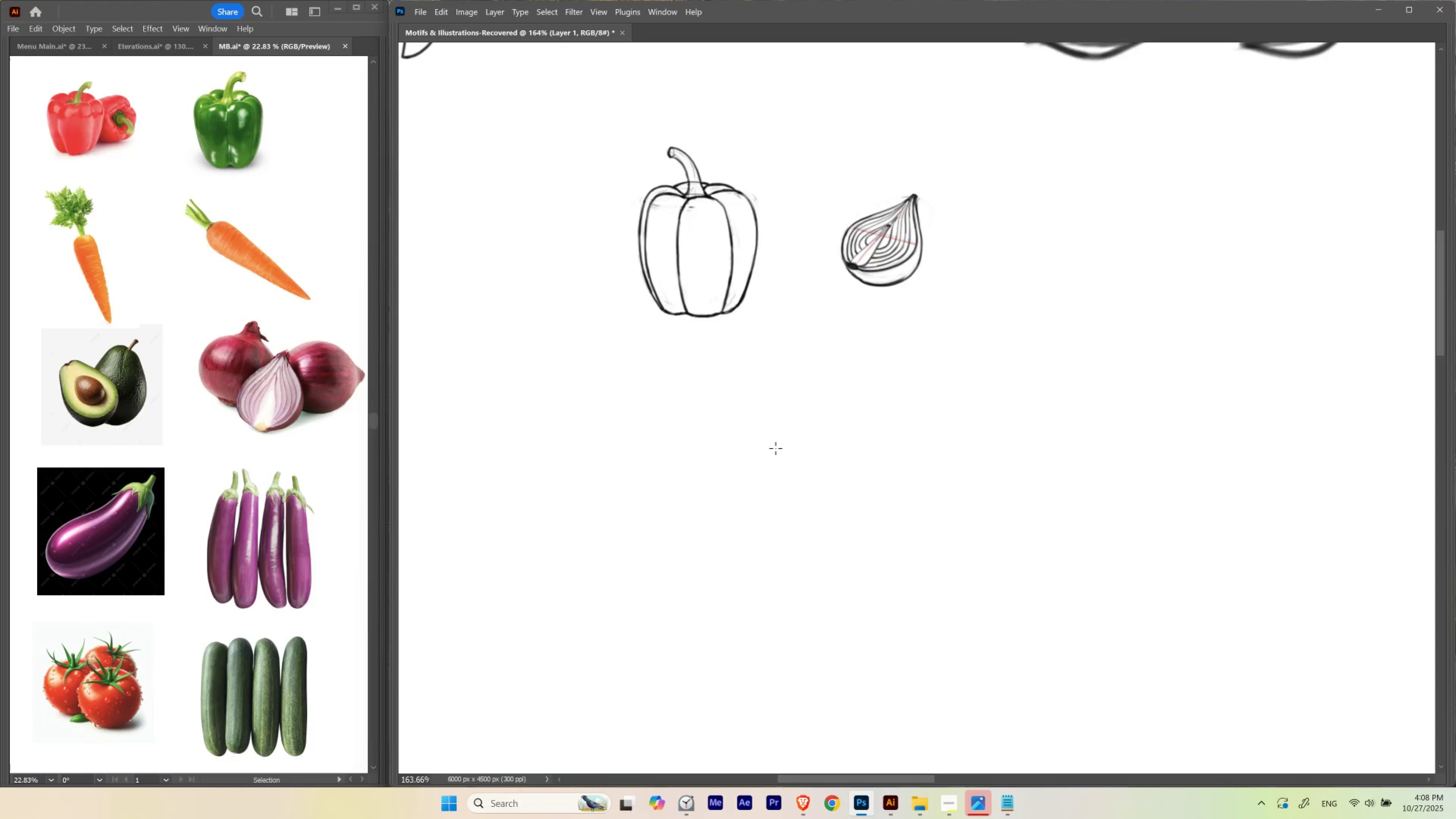 
hold_key(key=Space, duration=1.34)
 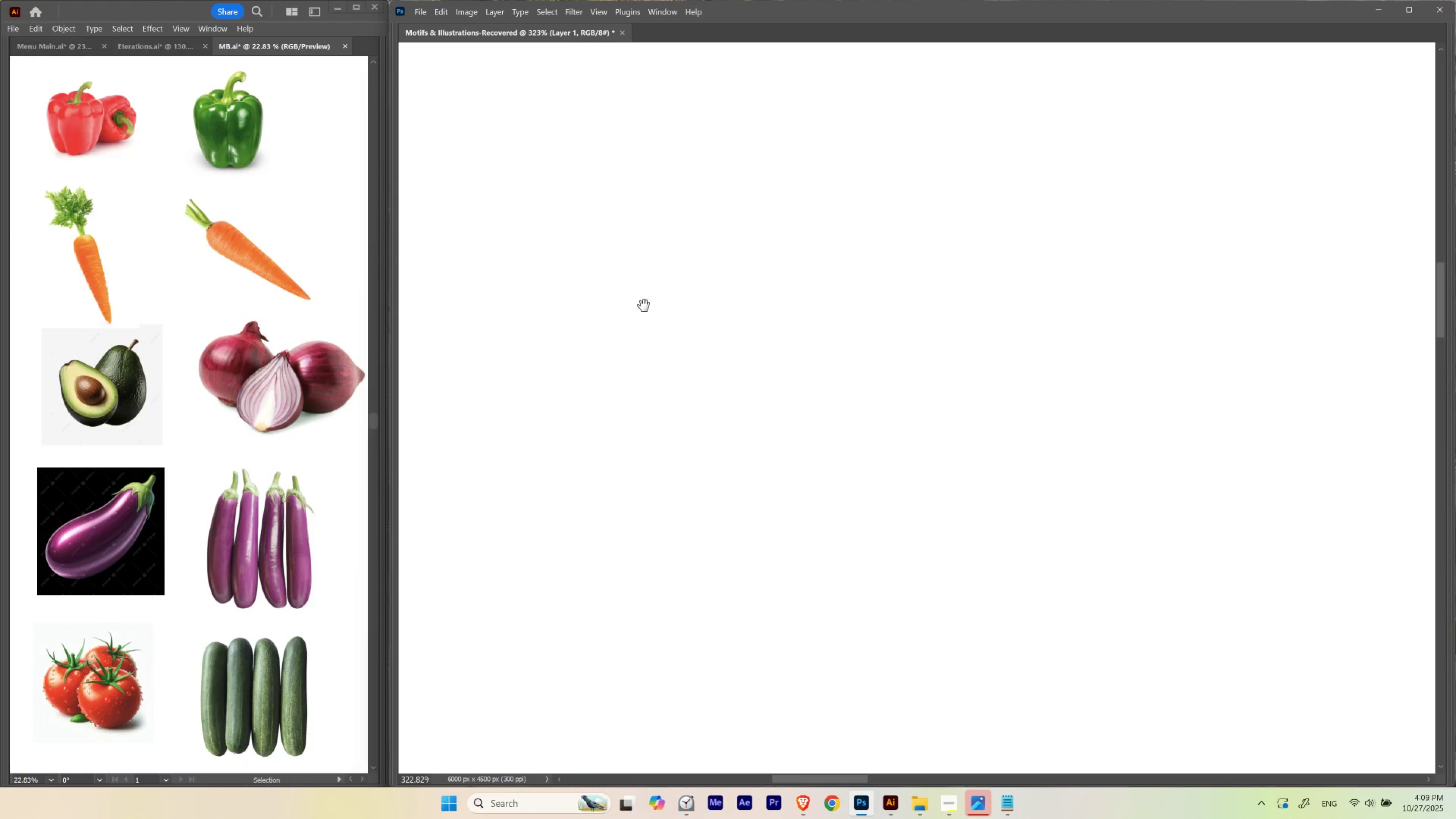 
left_click_drag(start_coordinate=[788, 509], to_coordinate=[721, 291])
 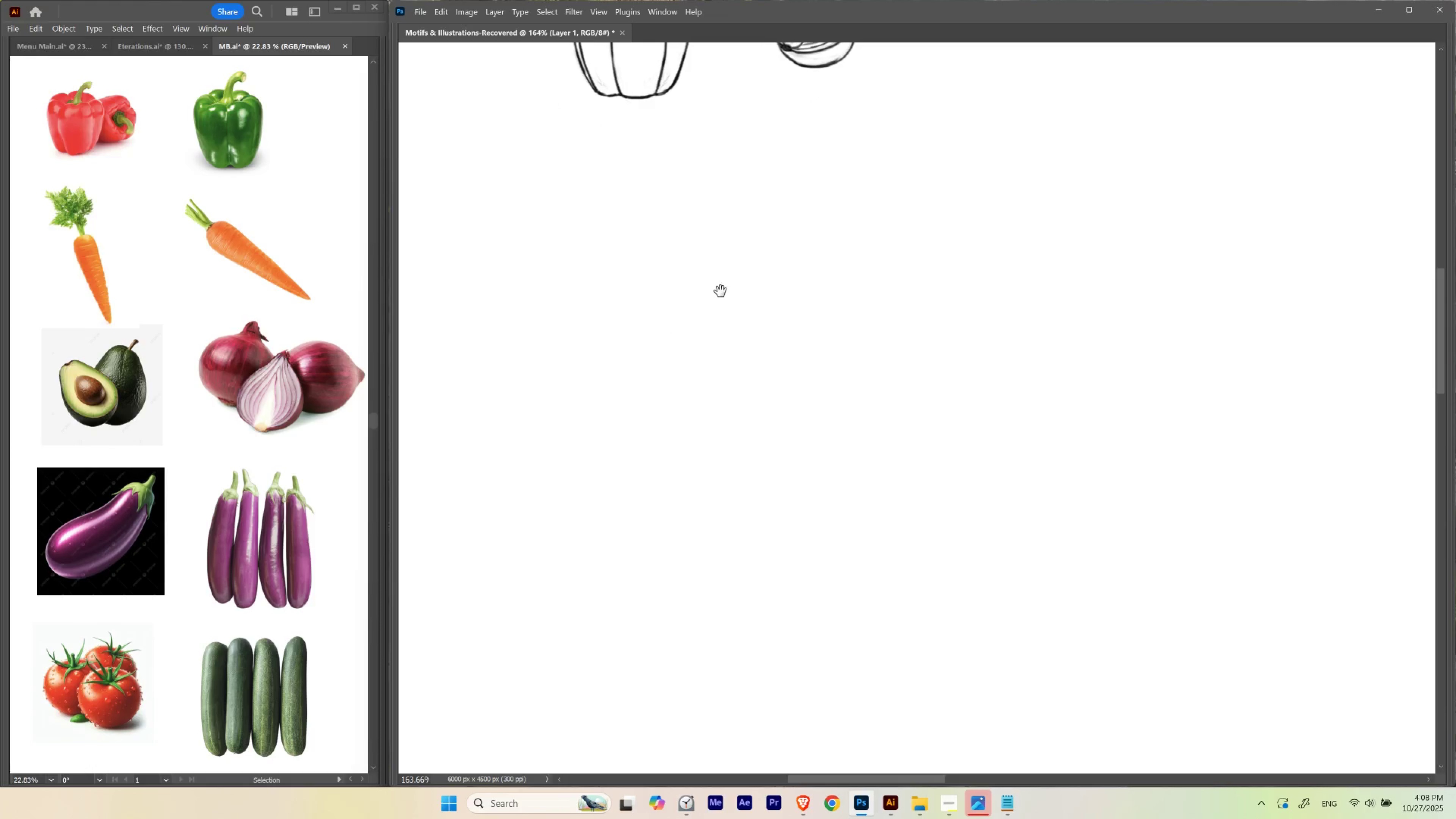 
hold_key(key=ControlLeft, duration=0.44)
left_click_drag(start_coordinate=[663, 243], to_coordinate=[695, 311])
 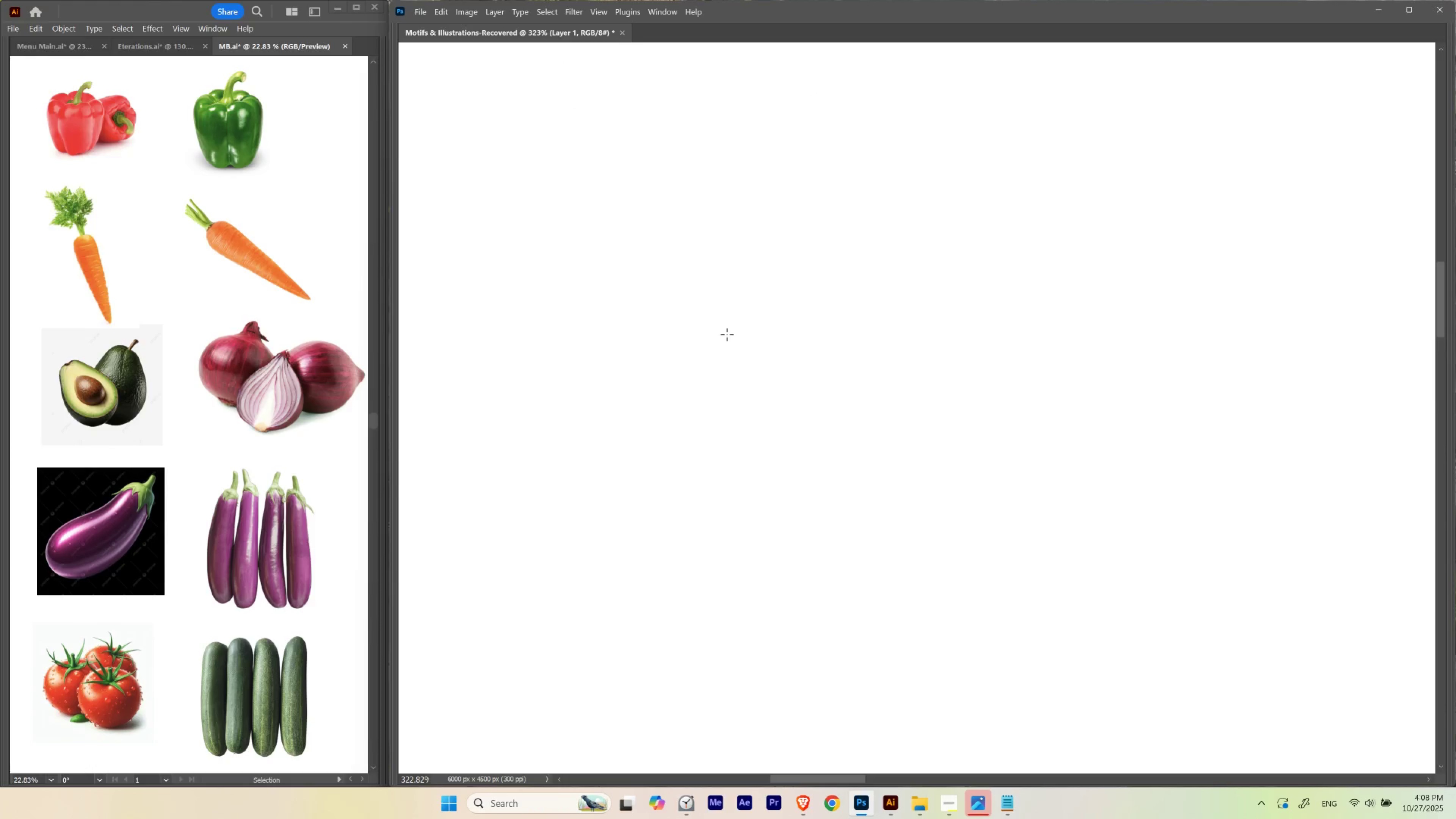 
hold_key(key=Space, duration=0.43)
 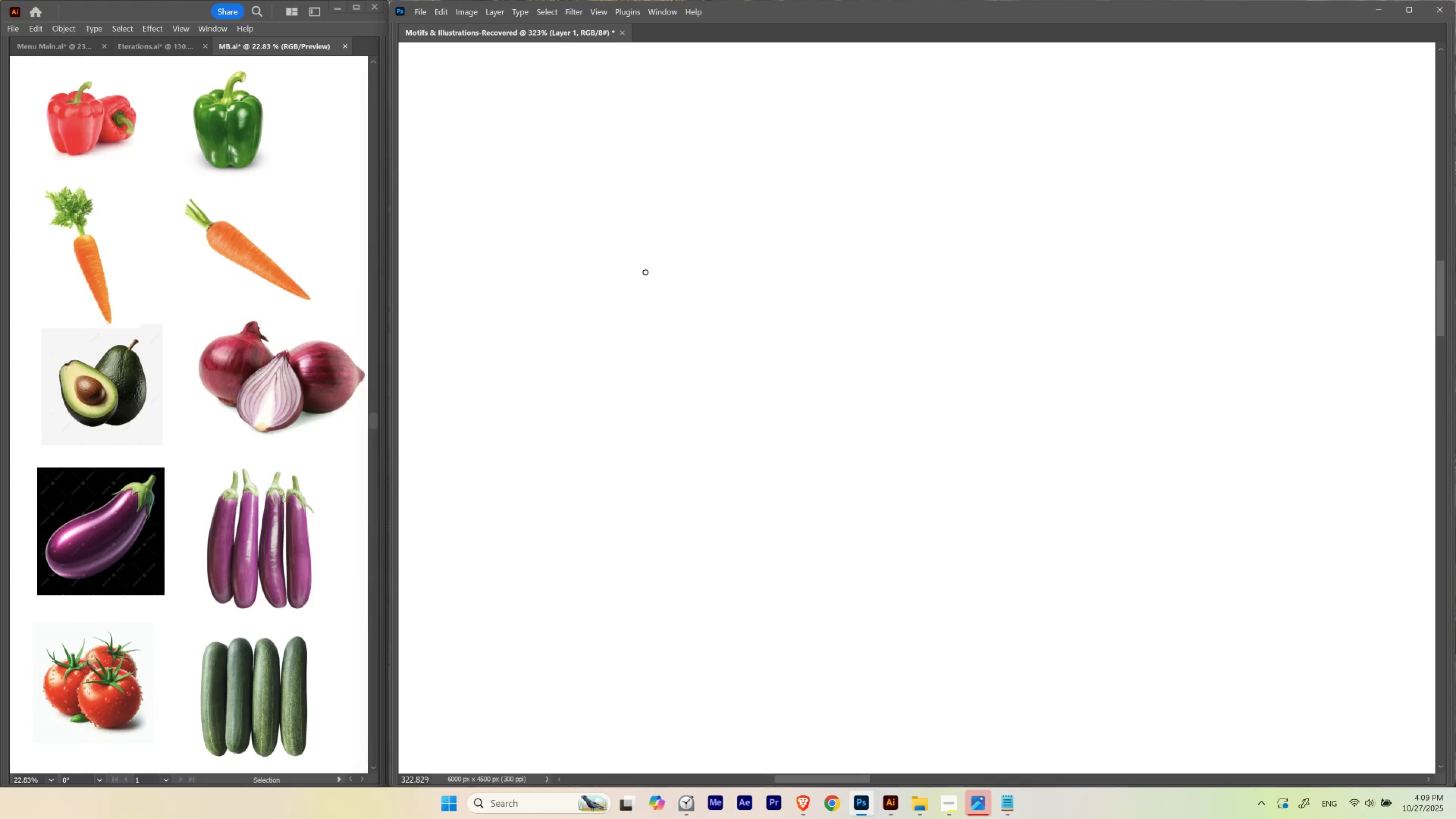 
left_click_drag(start_coordinate=[690, 298], to_coordinate=[641, 309])
 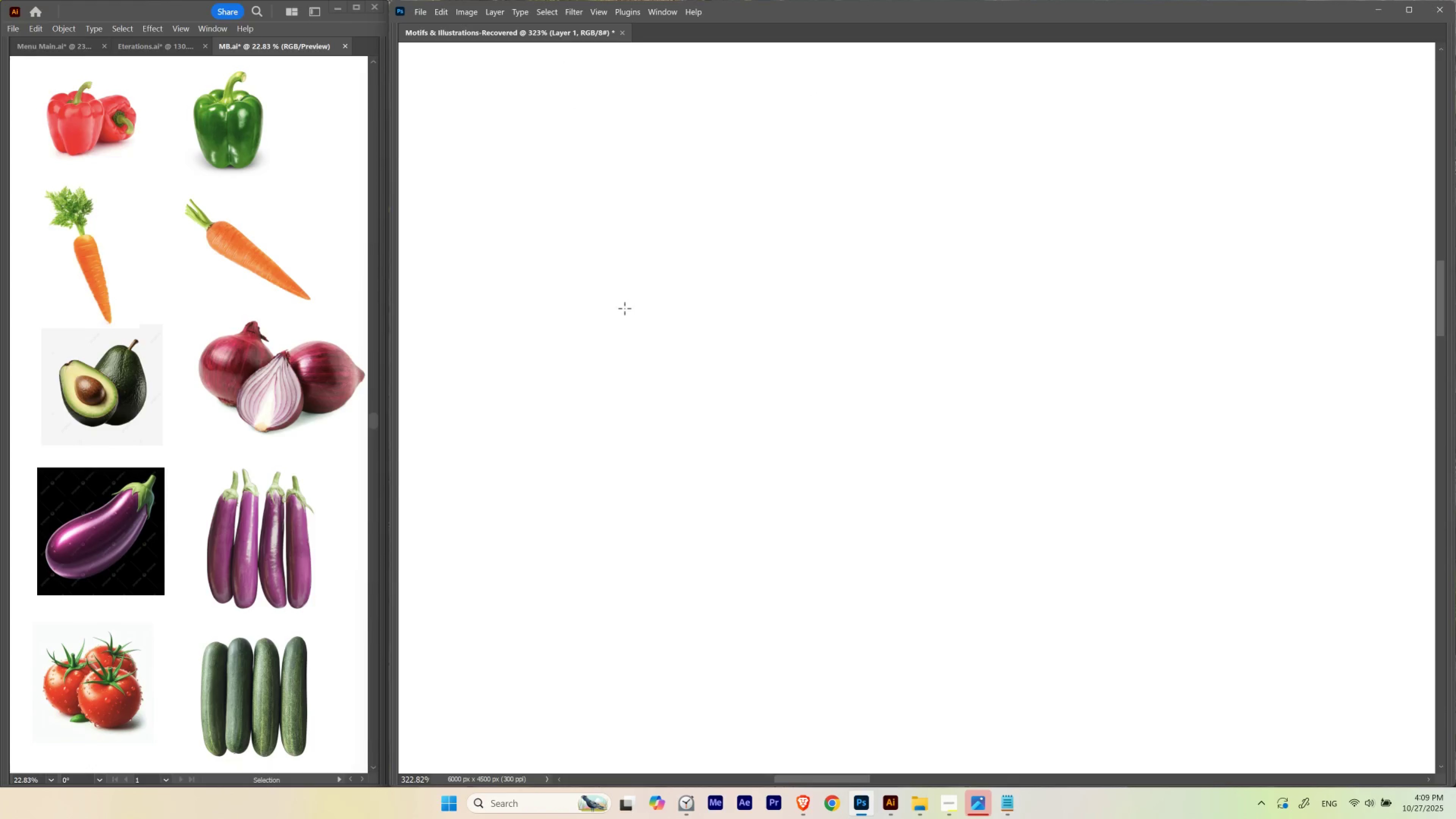 
key(B)
 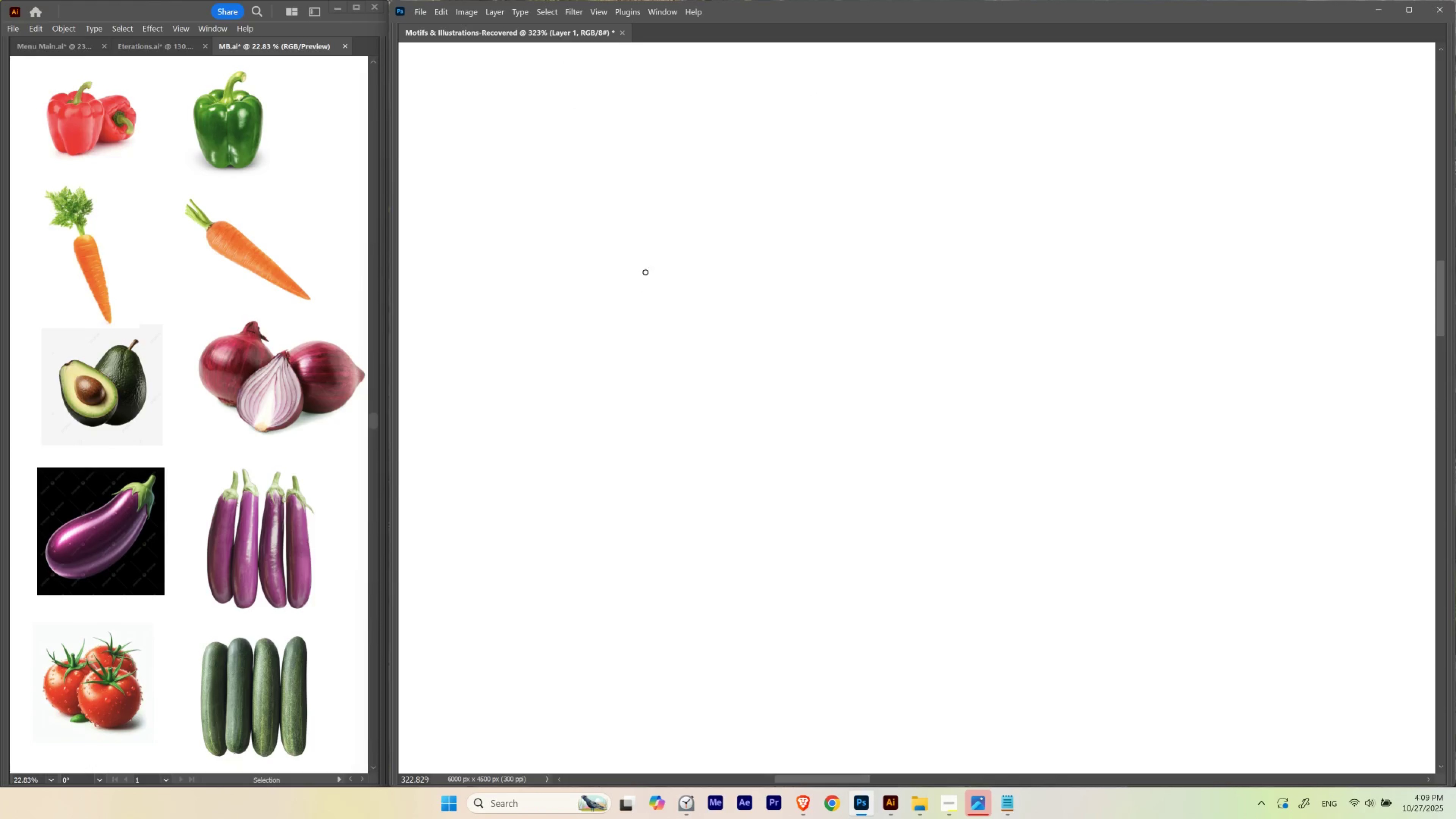 
hold_key(key=ControlLeft, duration=0.54)
 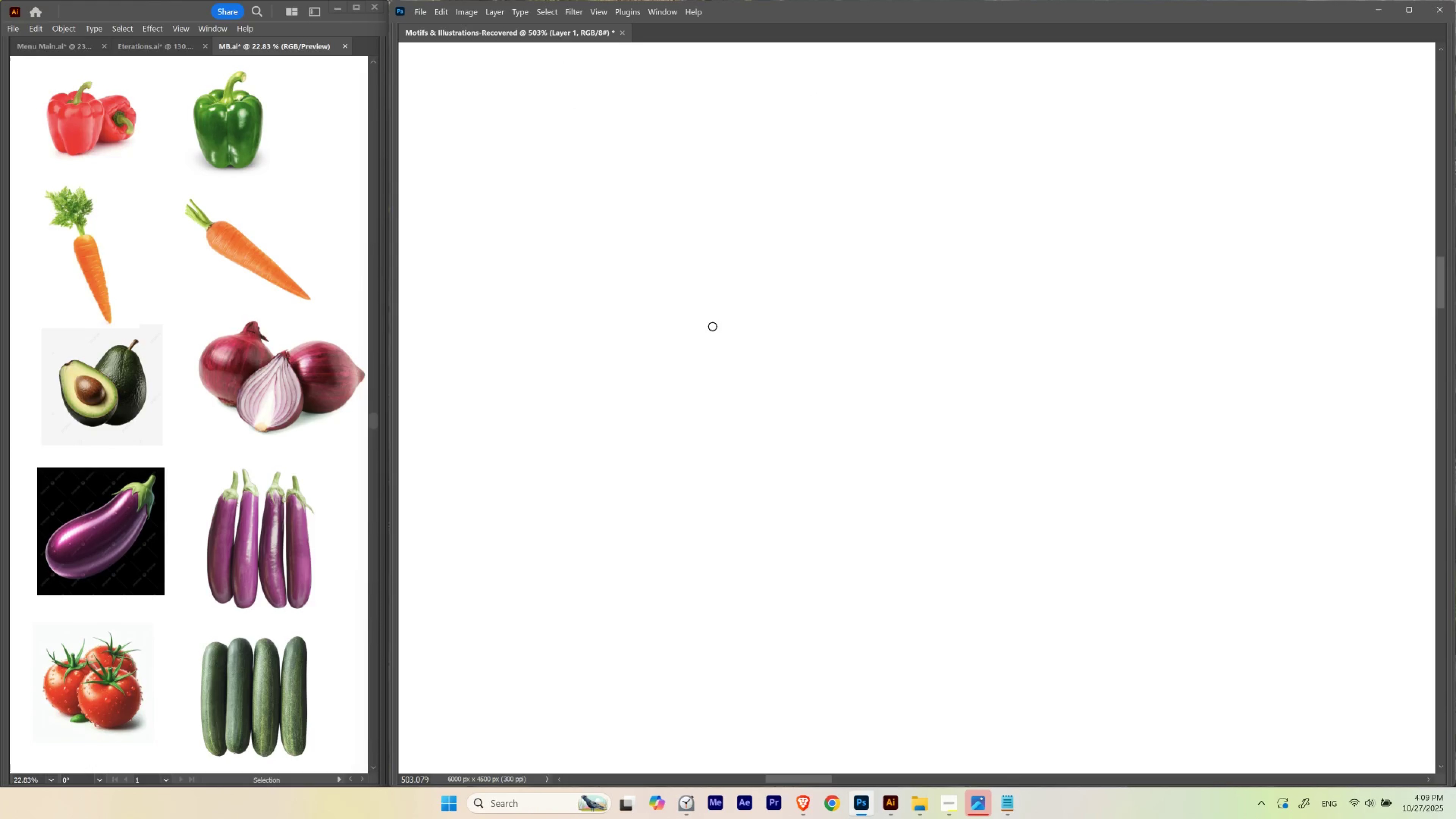 
hold_key(key=Space, duration=0.64)
 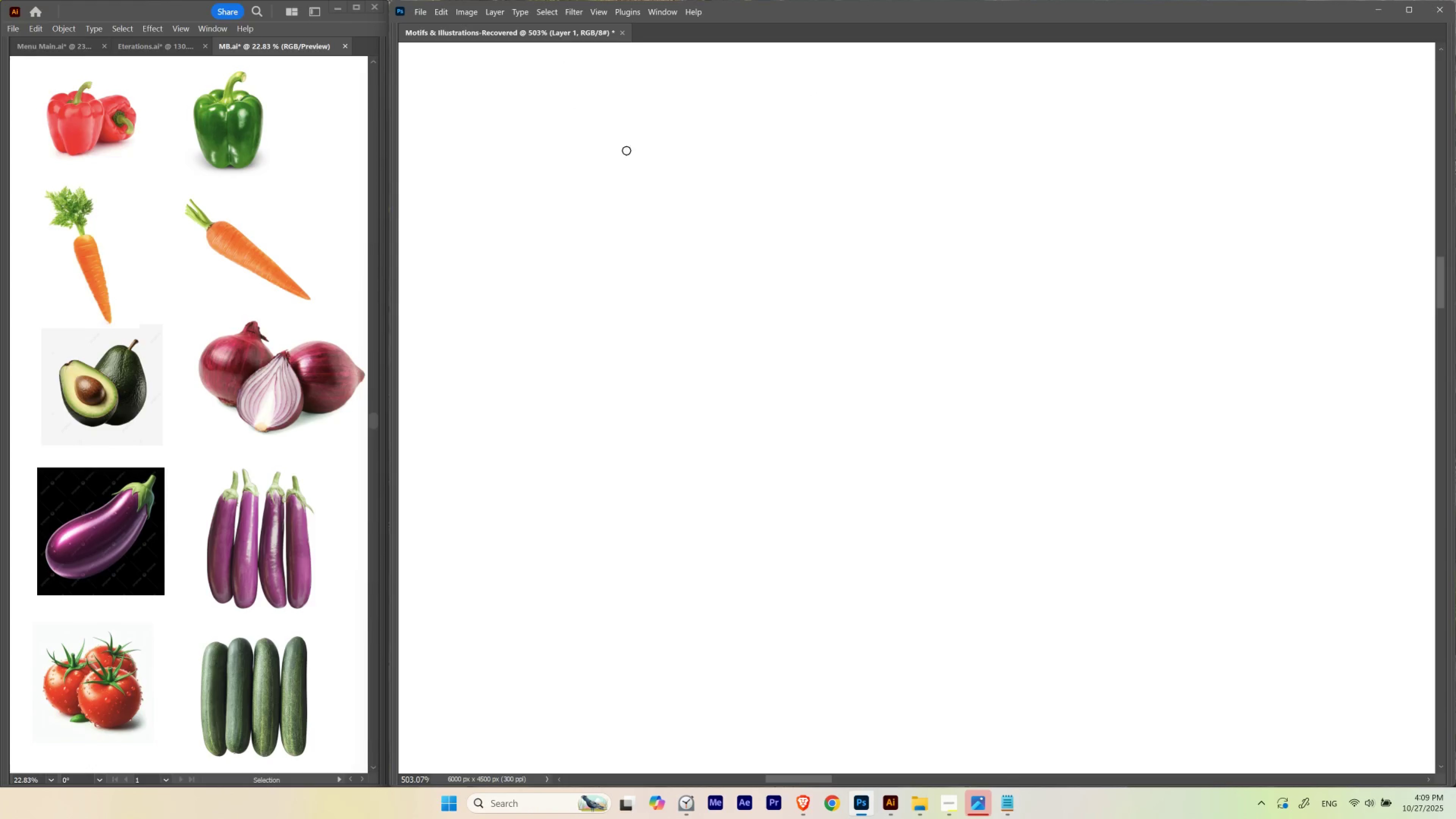 
left_click_drag(start_coordinate=[649, 223], to_coordinate=[666, 274])
 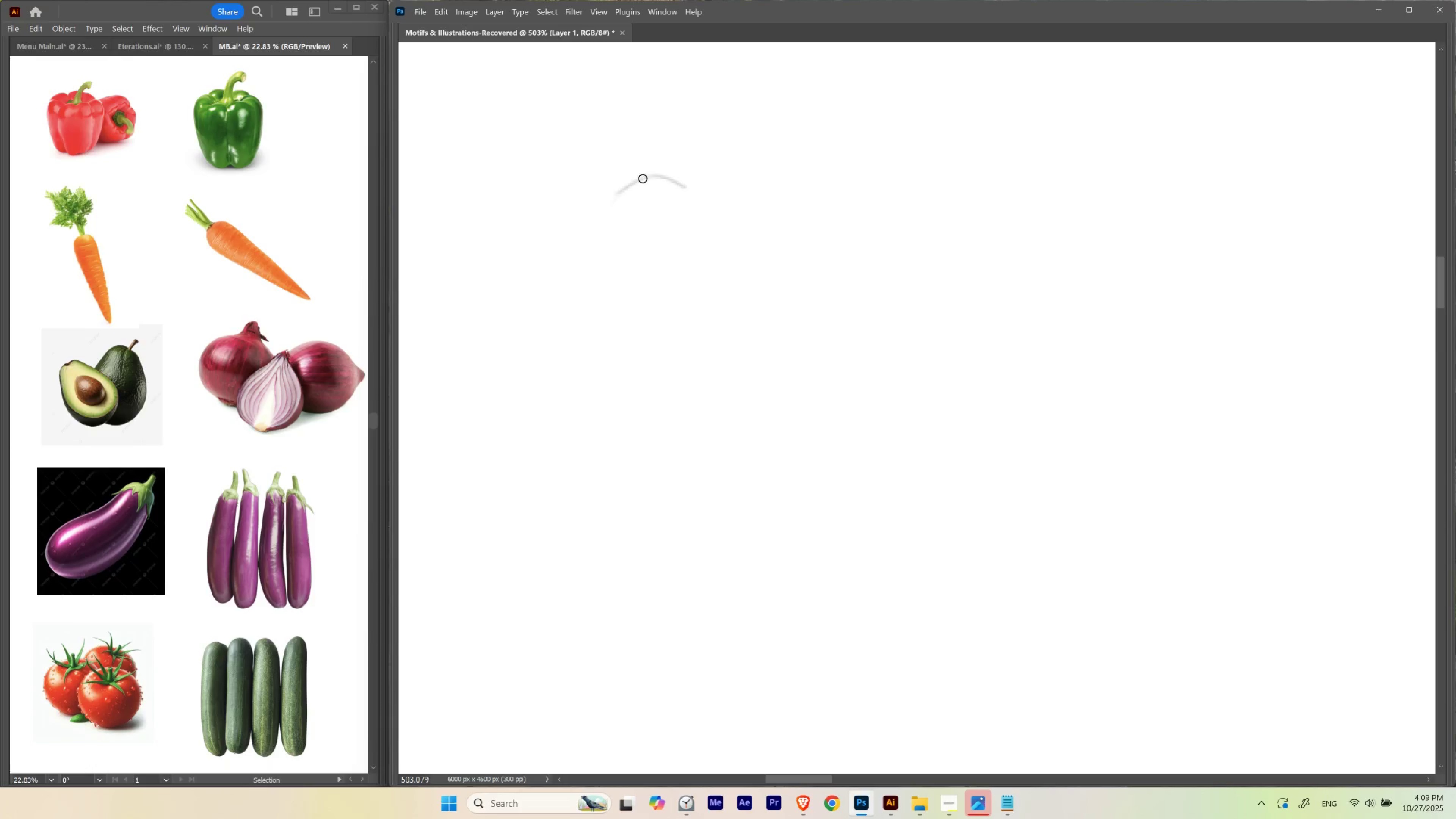 
key(Control+ControlLeft)
 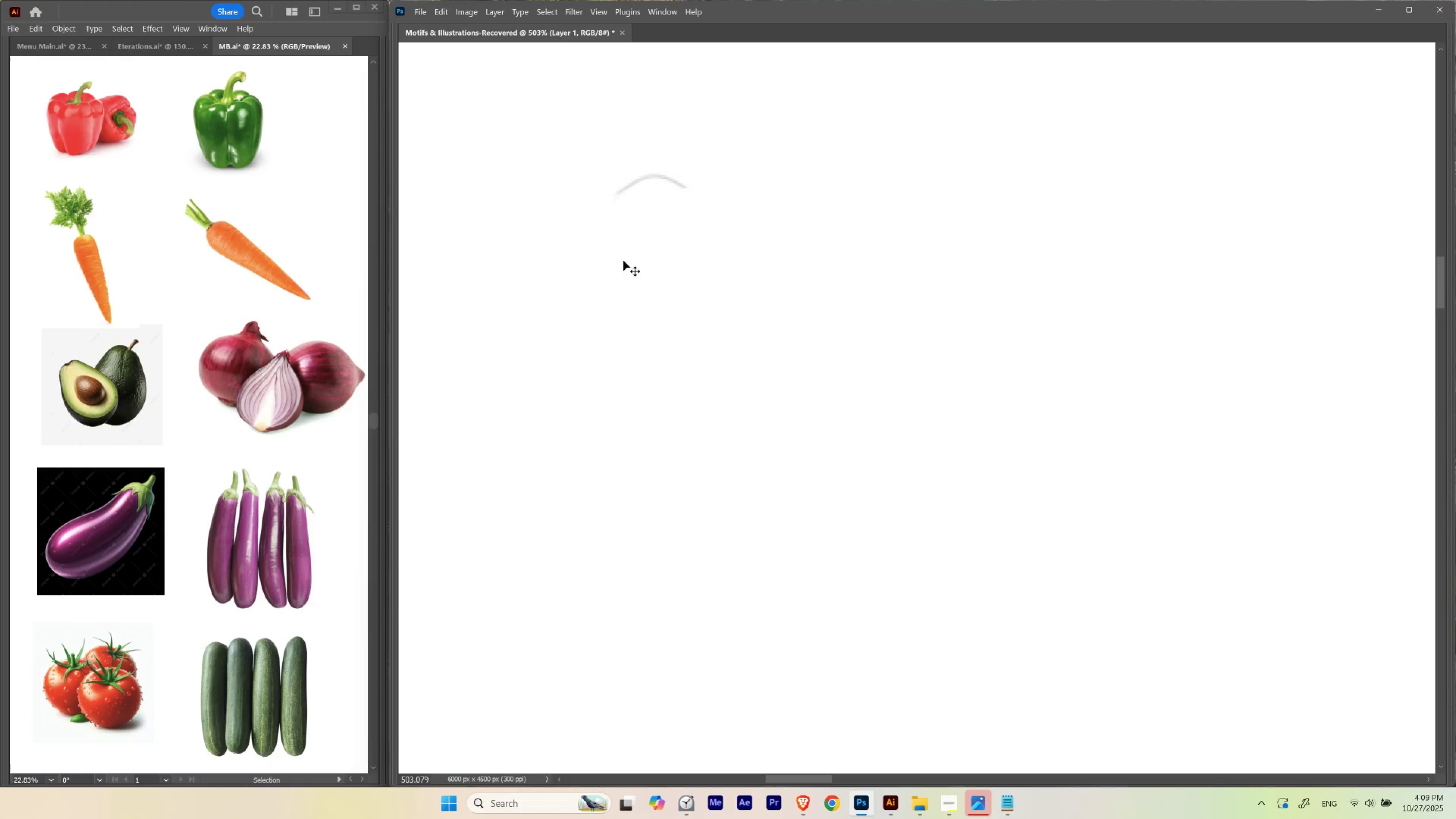 
key(Control+Z)
 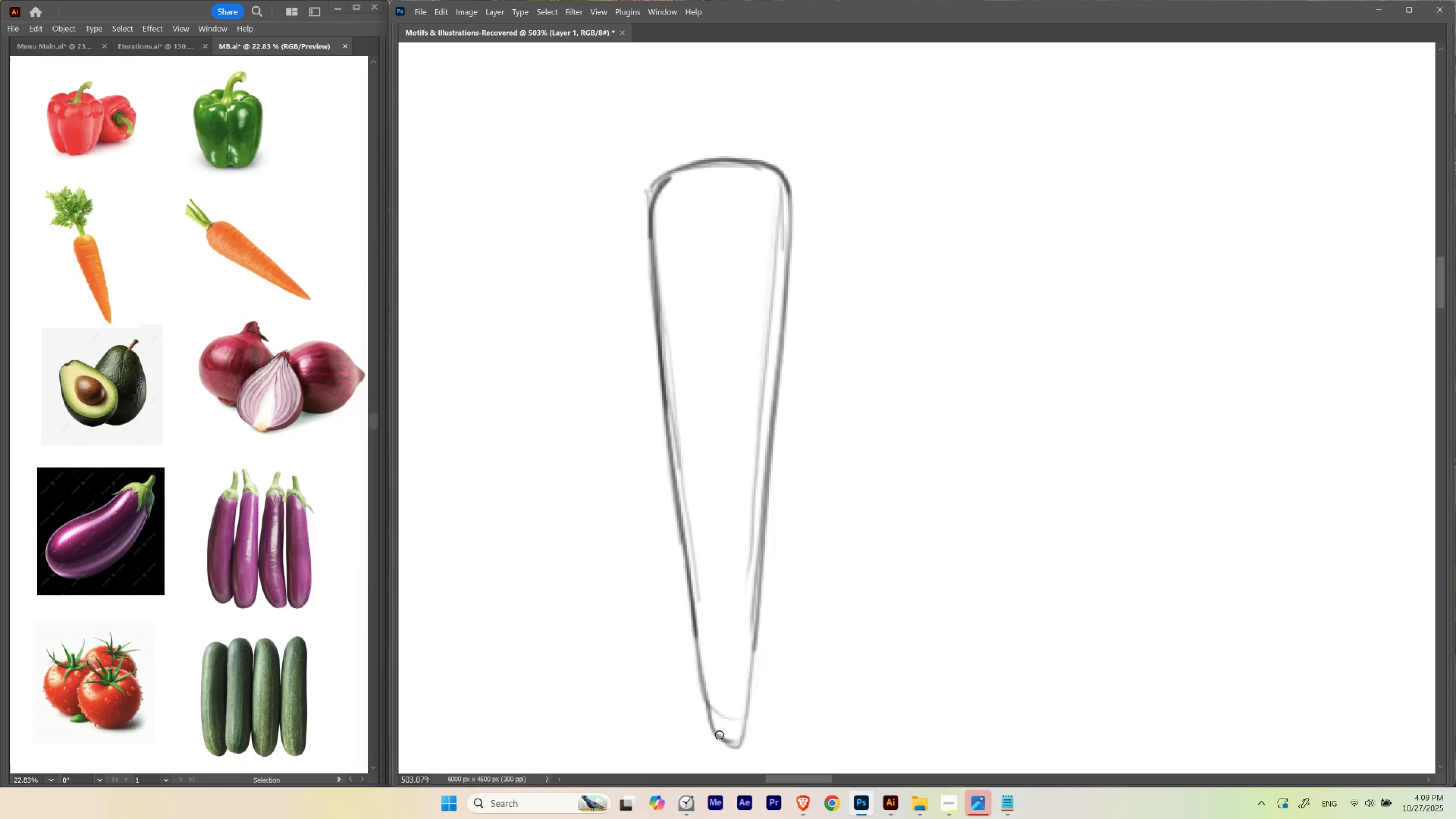 
wait(37.63)
 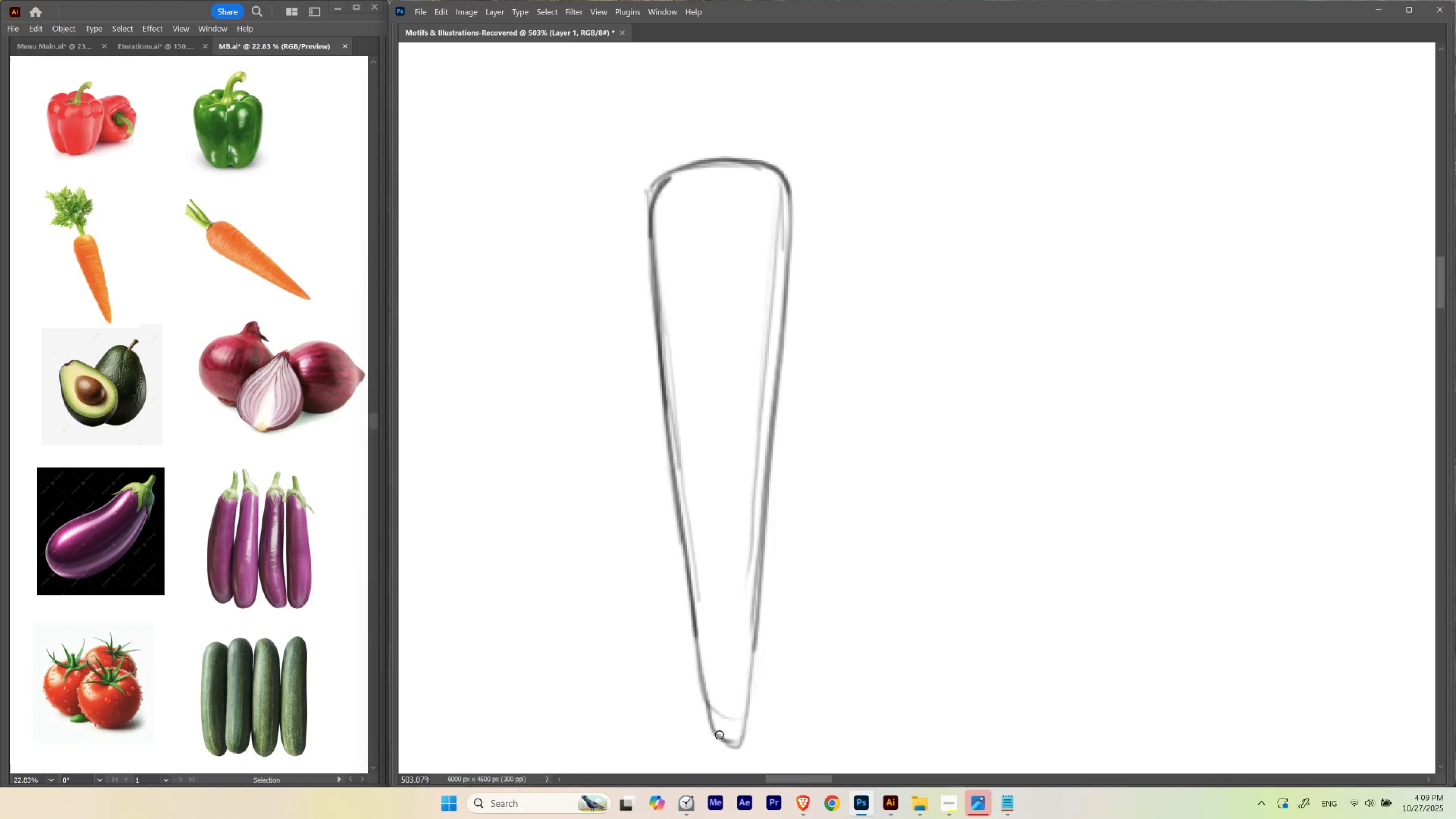 
hold_key(key=E, duration=0.97)
 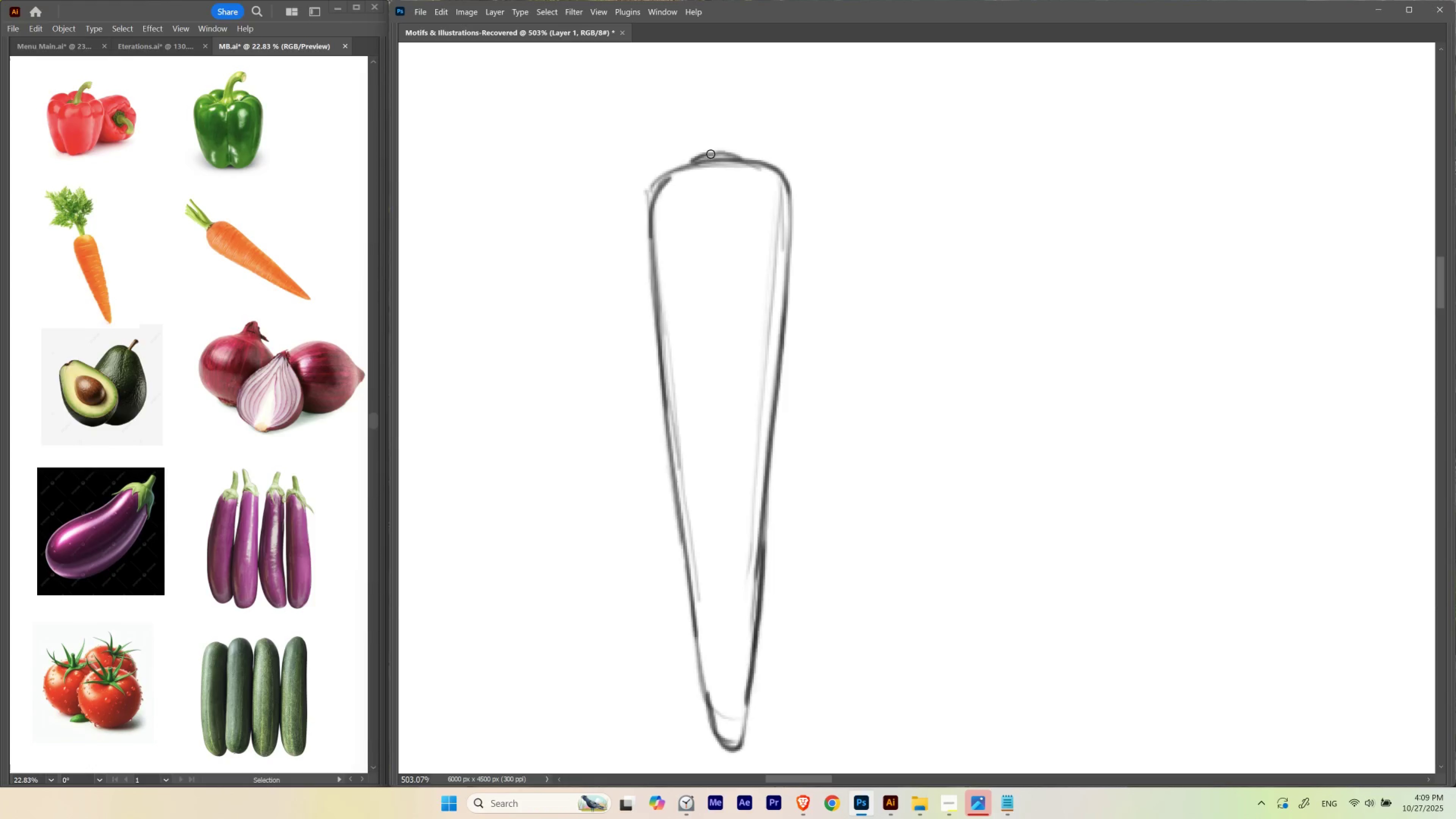 
wait(7.74)
 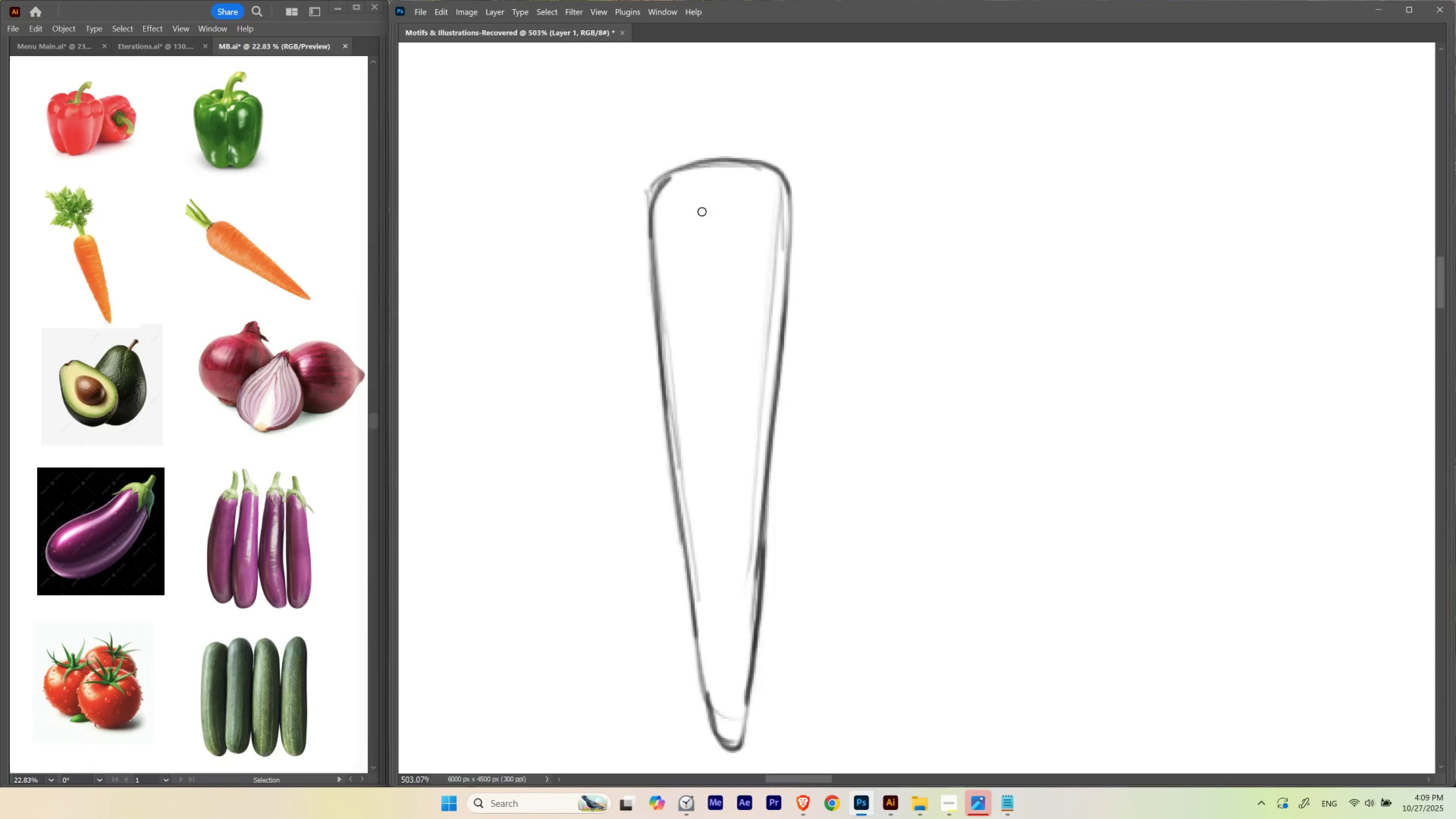 
hold_key(key=Space, duration=1.61)
 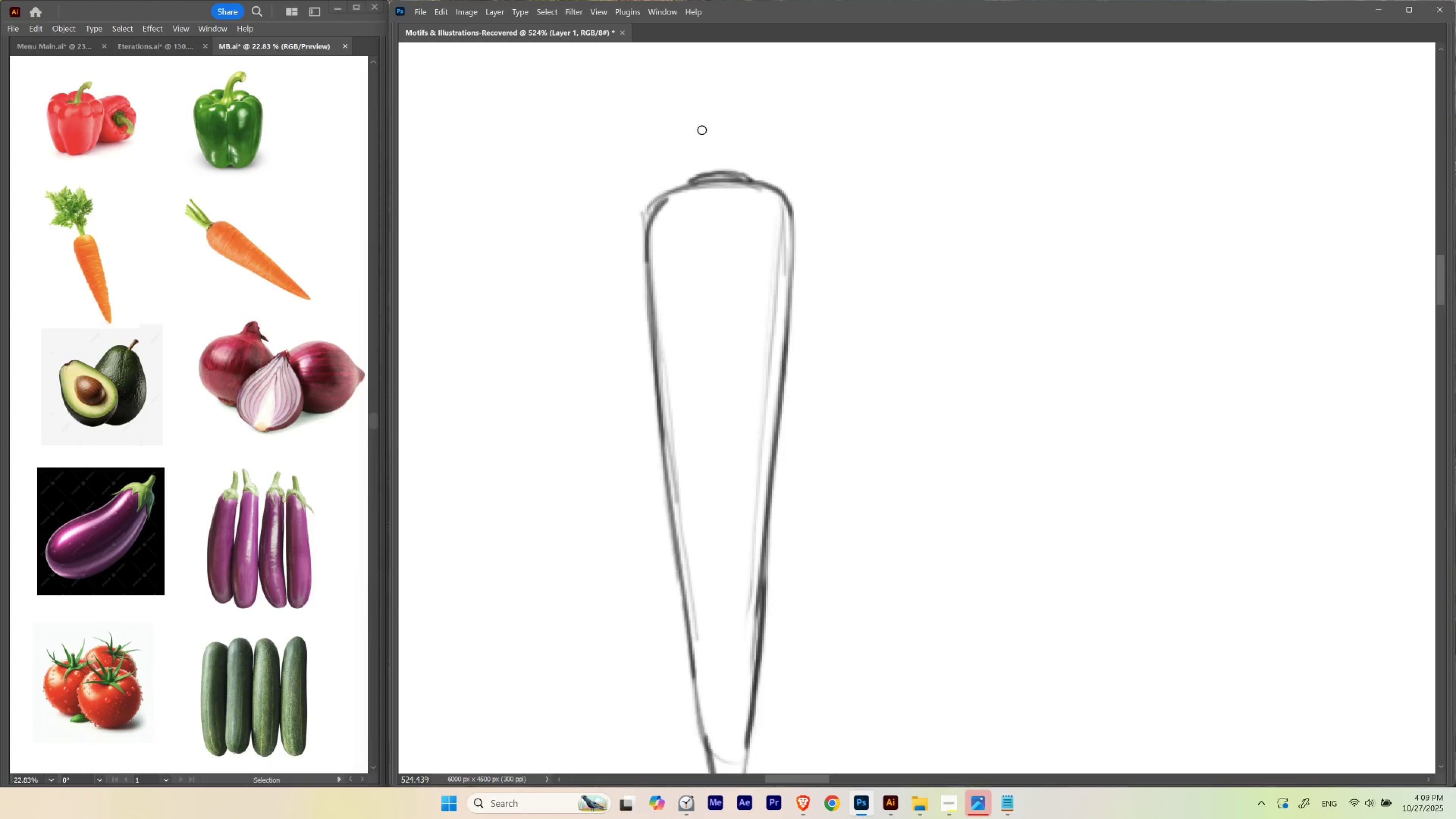 
left_click_drag(start_coordinate=[755, 134], to_coordinate=[755, 153])
 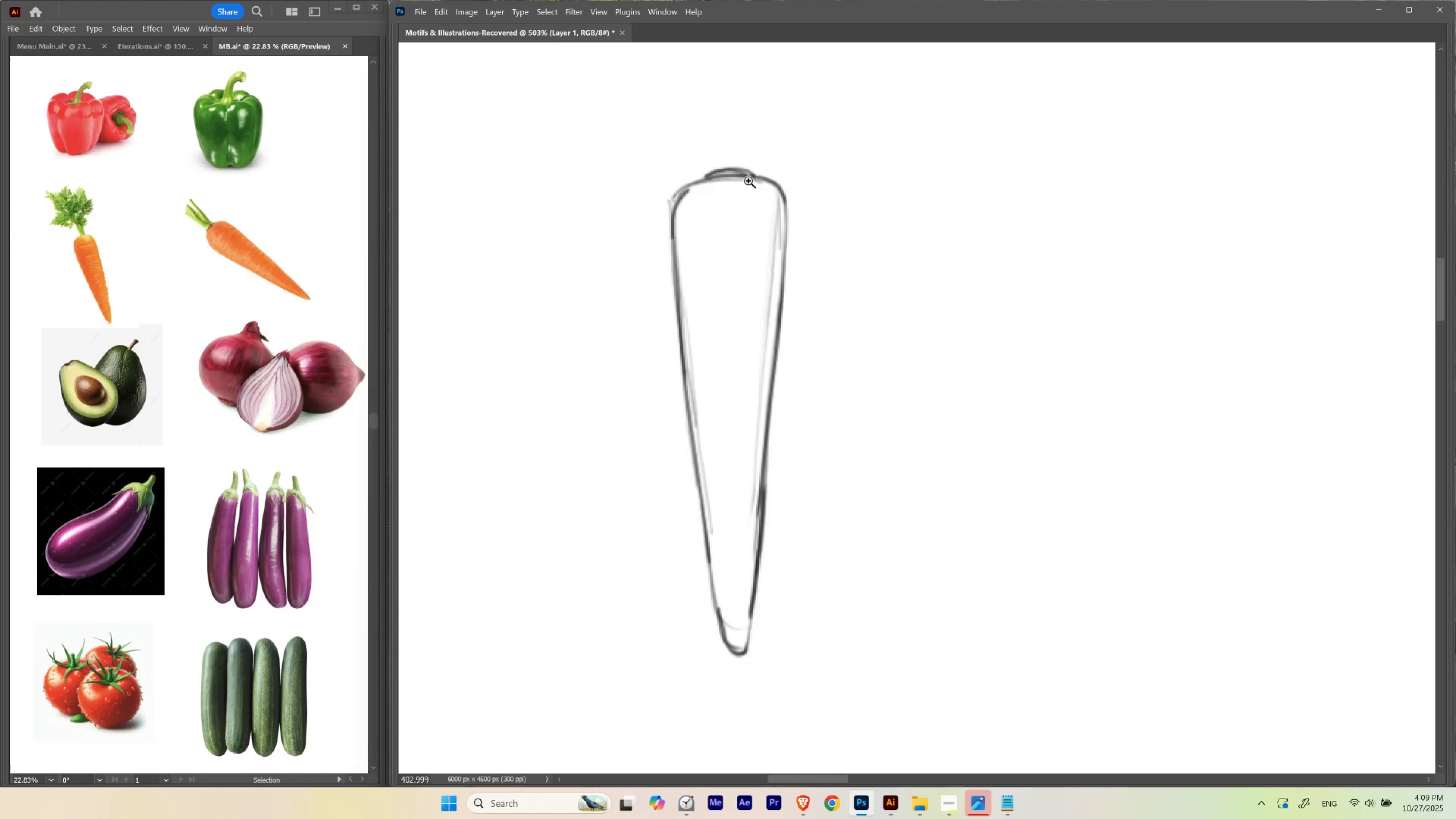 
hold_key(key=ControlLeft, duration=0.94)
left_click_drag(start_coordinate=[764, 157], to_coordinate=[755, 190])
 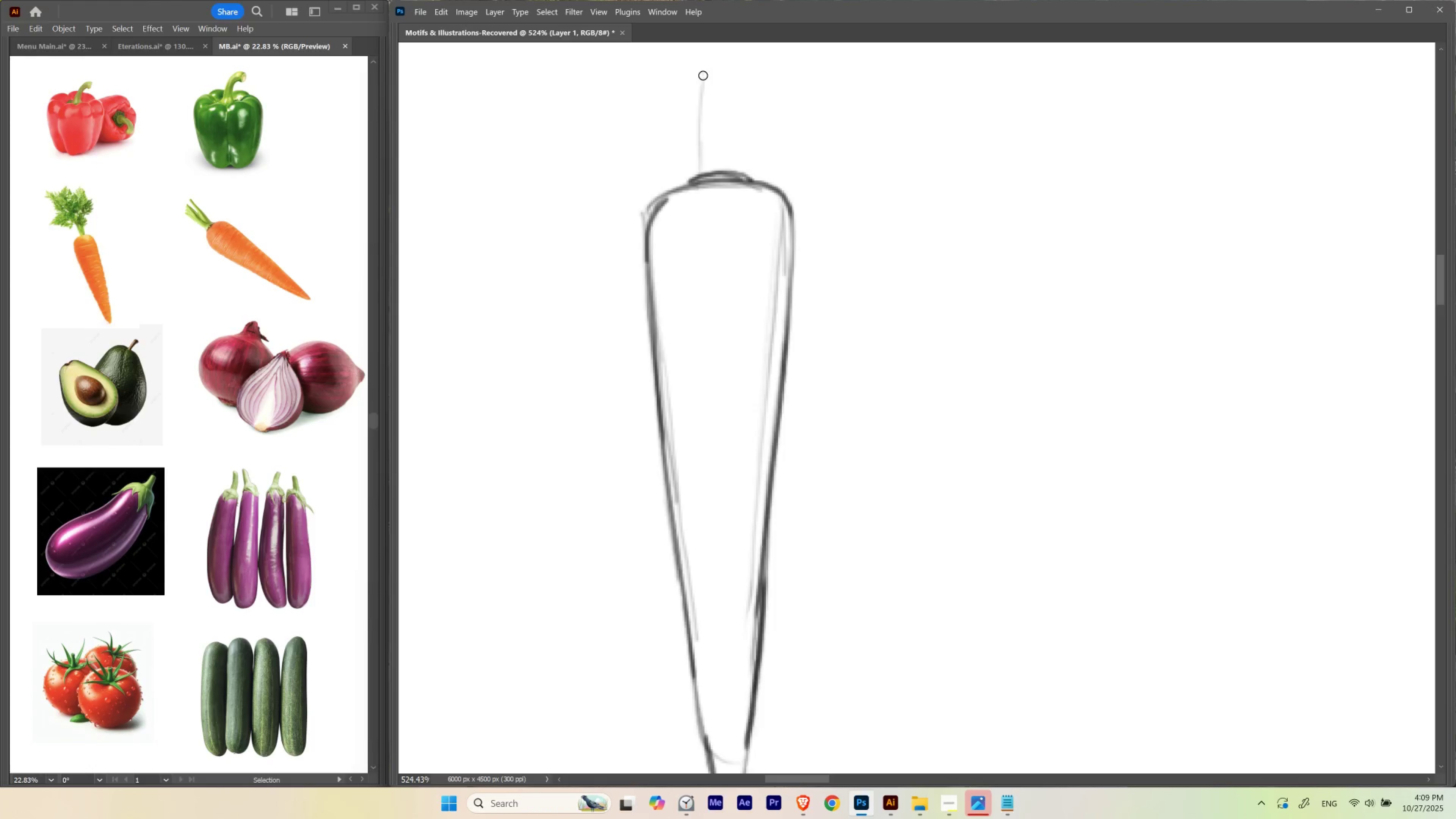 
hold_key(key=Space, duration=1.14)
 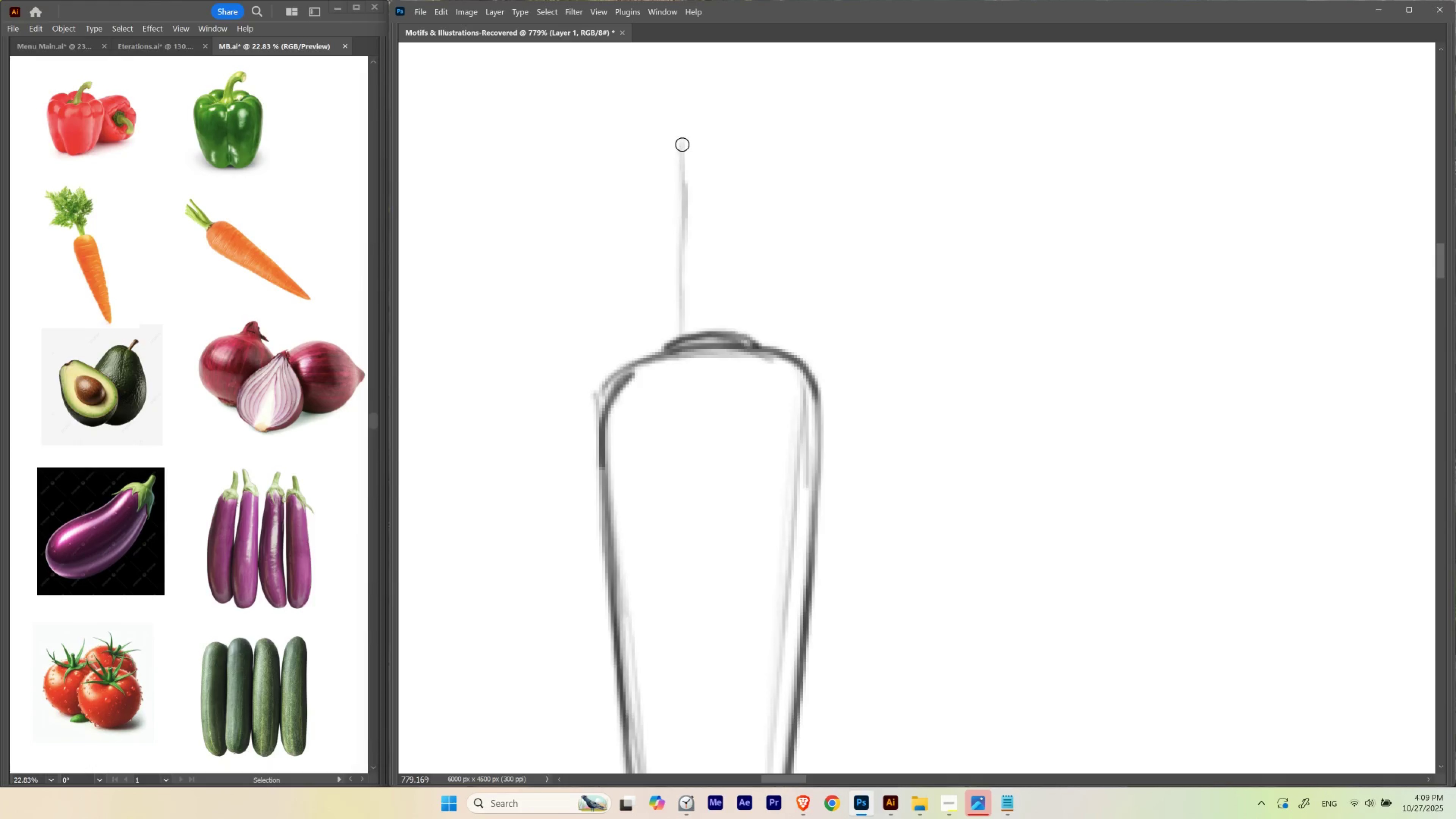 
left_click_drag(start_coordinate=[726, 85], to_coordinate=[719, 174])
 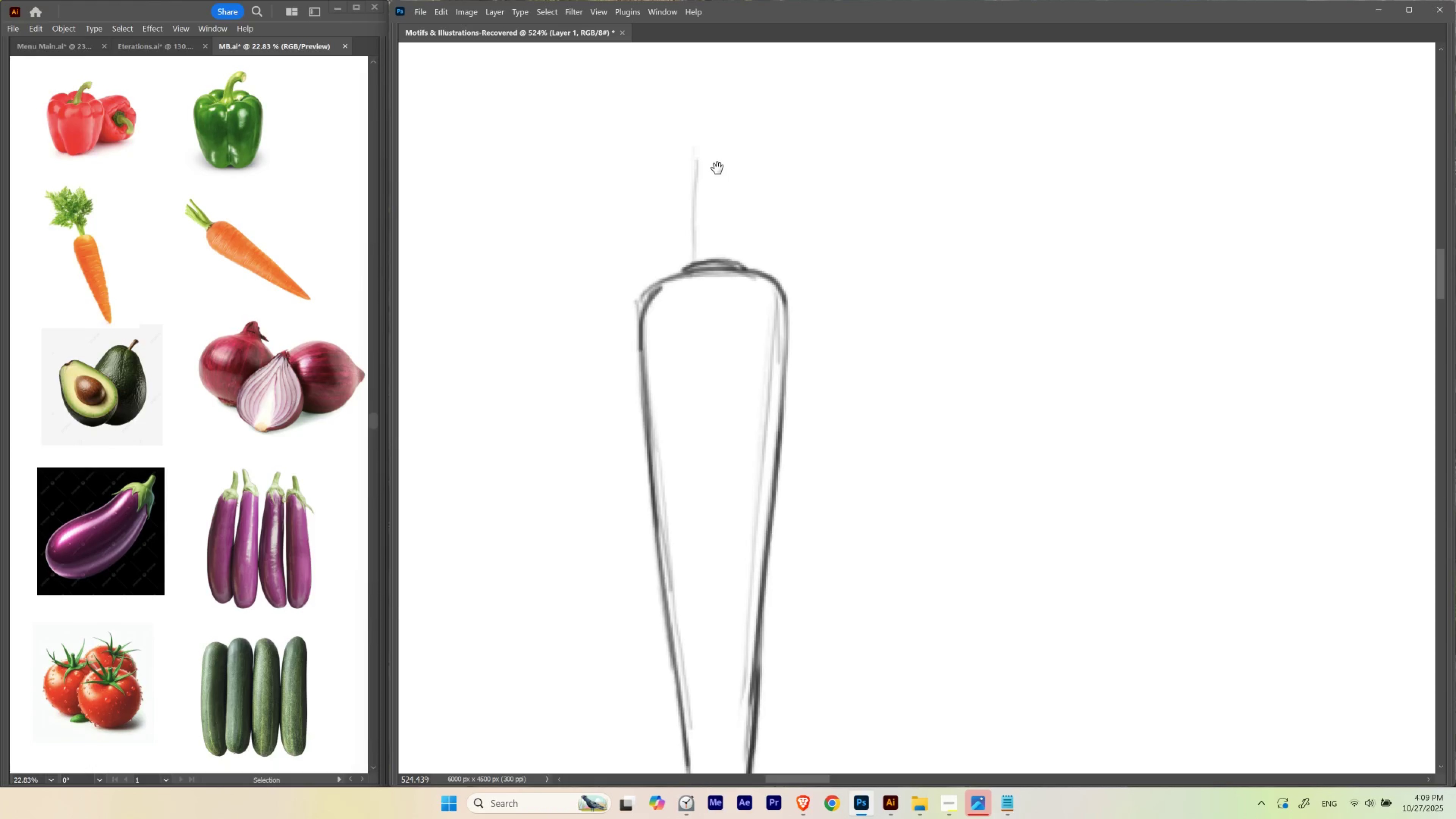 
hold_key(key=ControlLeft, duration=0.39)
left_click_drag(start_coordinate=[717, 112], to_coordinate=[730, 152])
 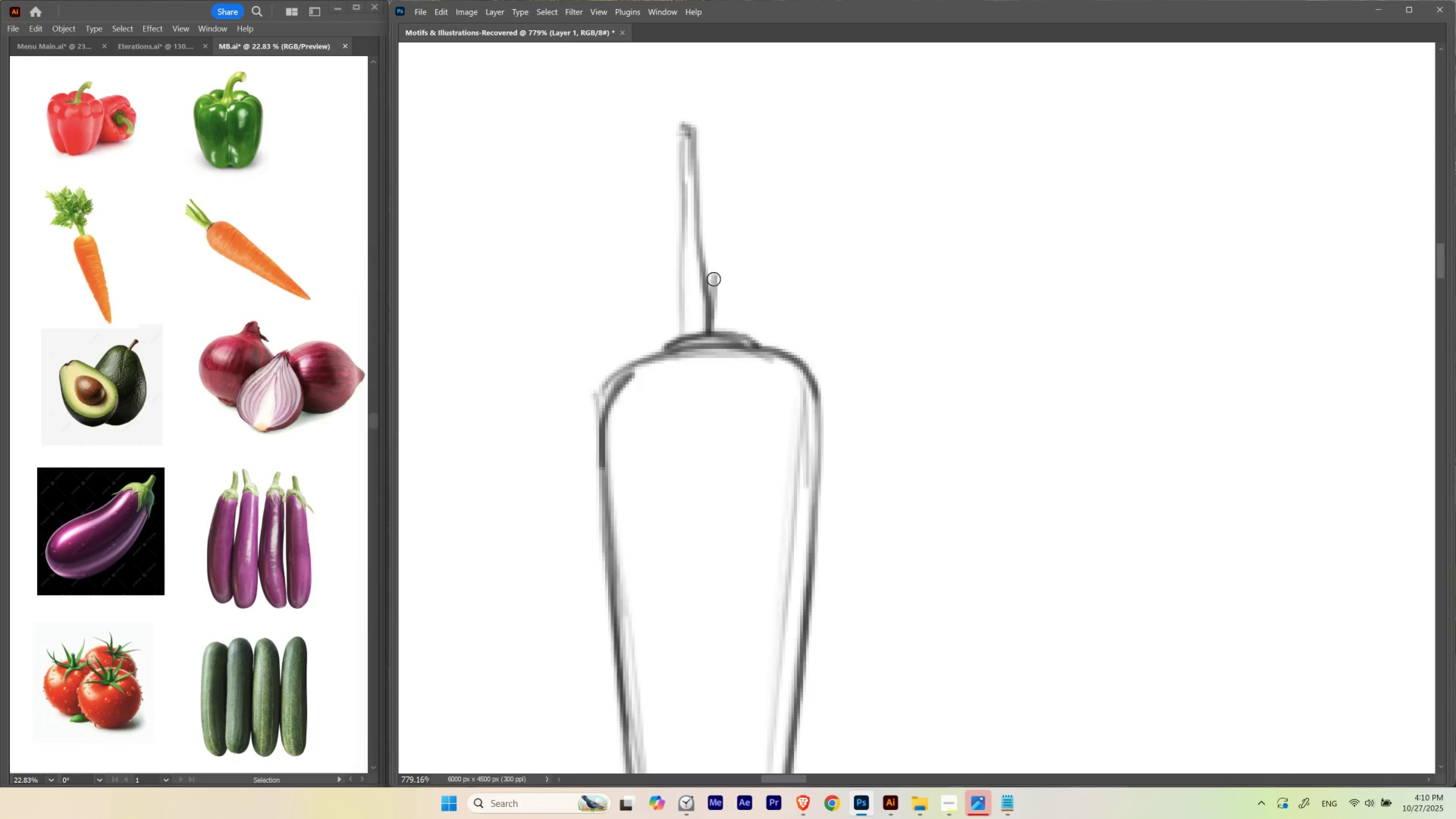 
wait(11.65)
 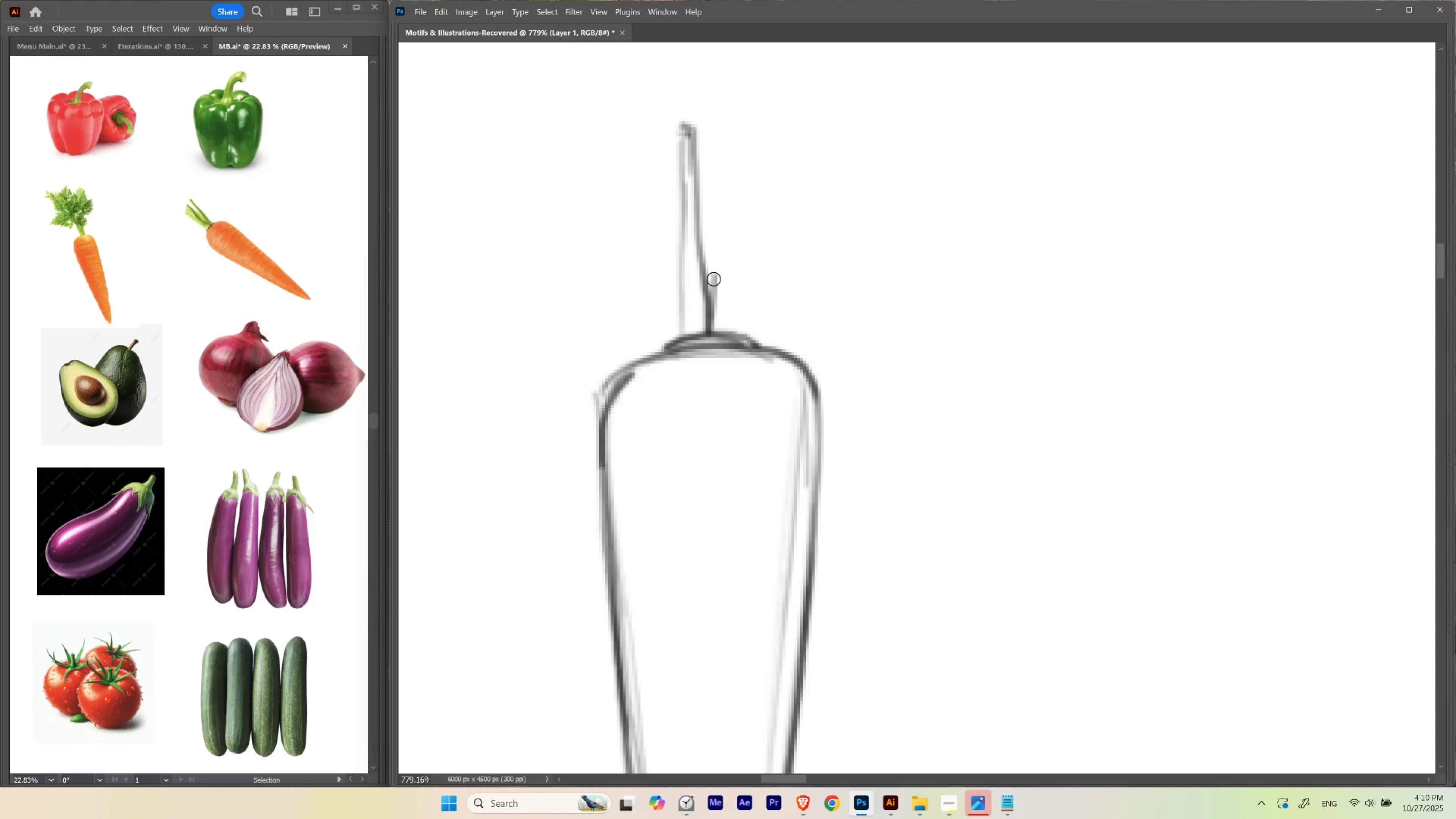 
hold_key(key=Backquote, duration=0.7)
 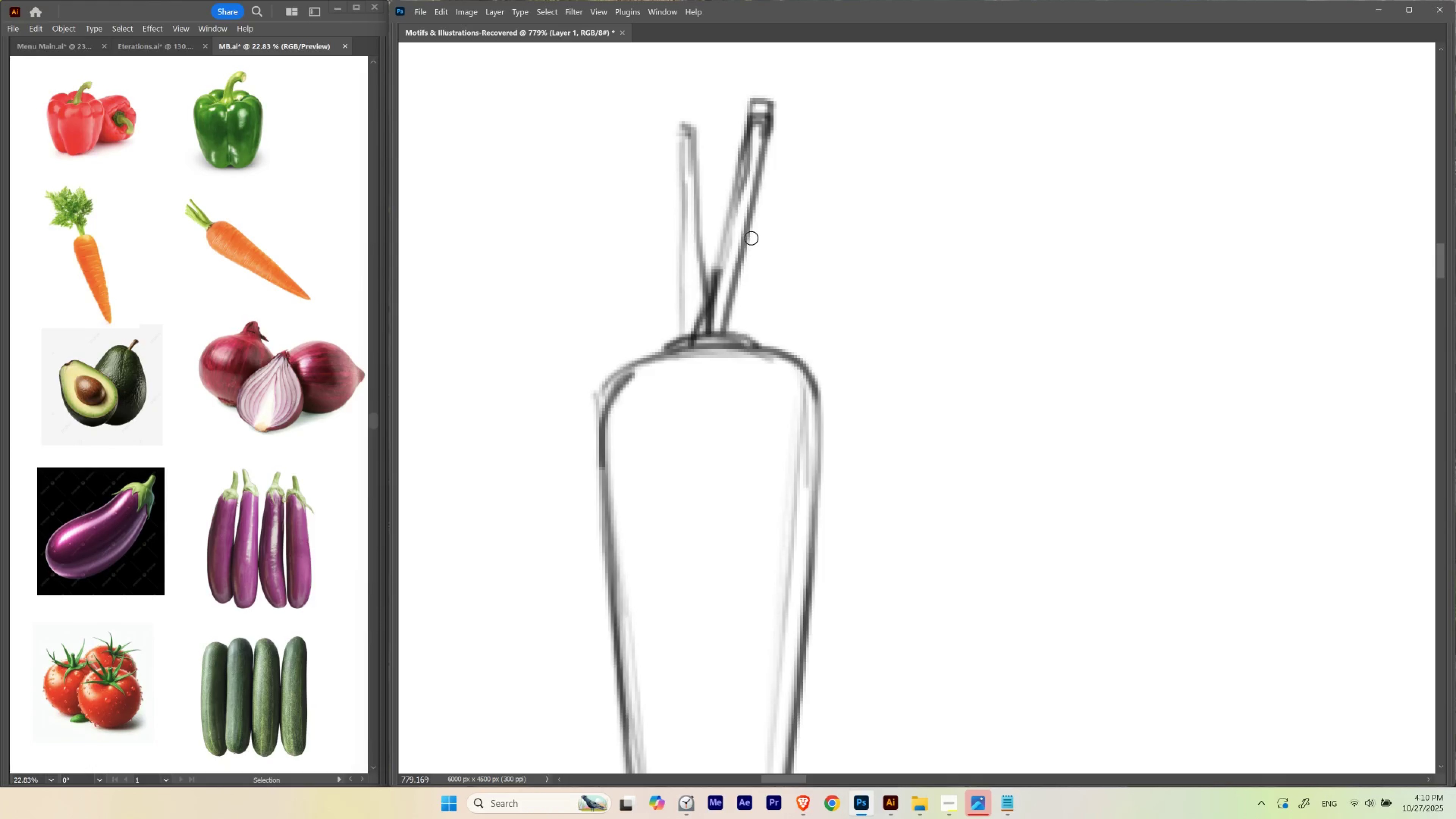 
wait(5.82)
 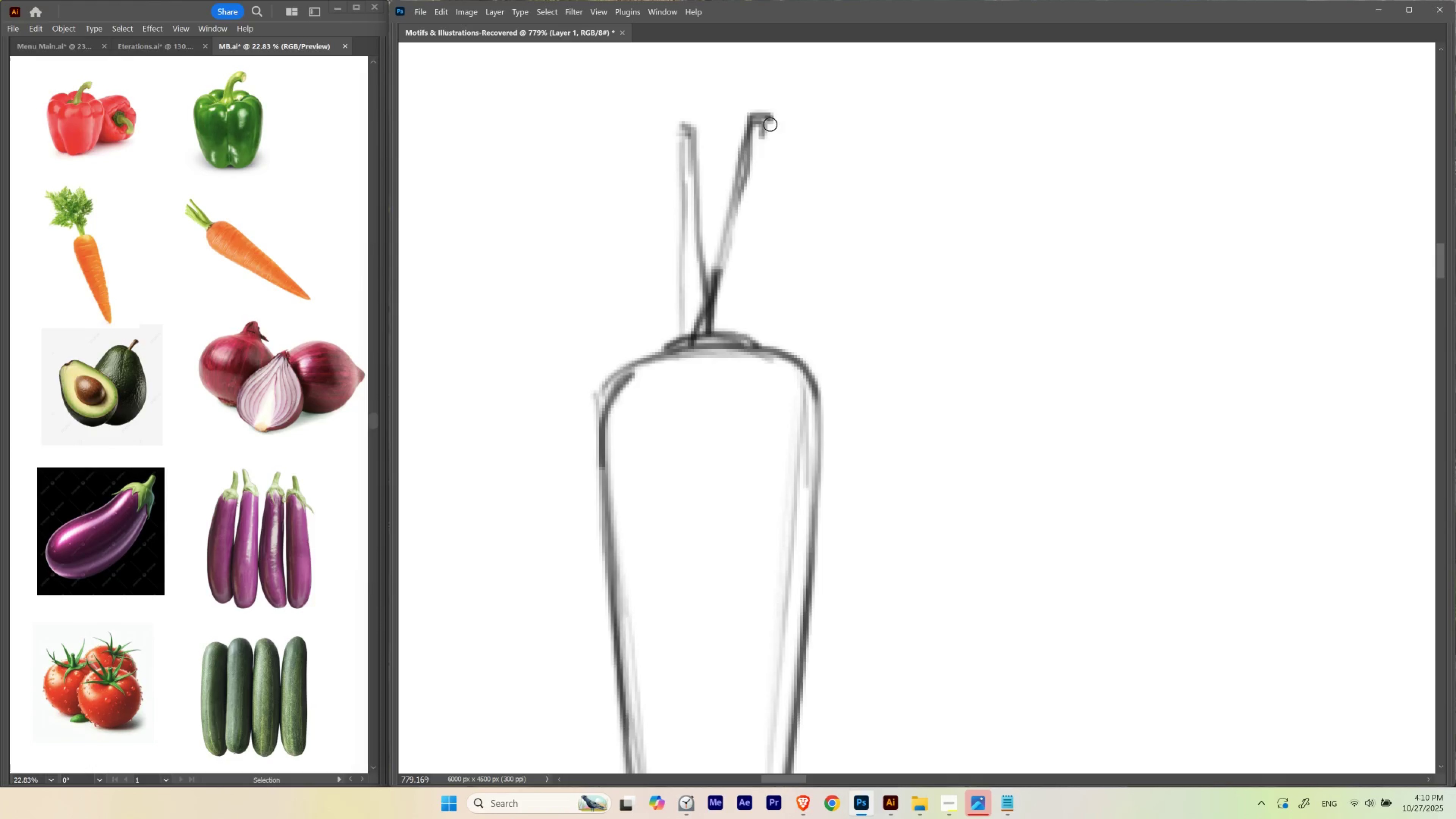 
hold_key(key=Backquote, duration=1.25)
 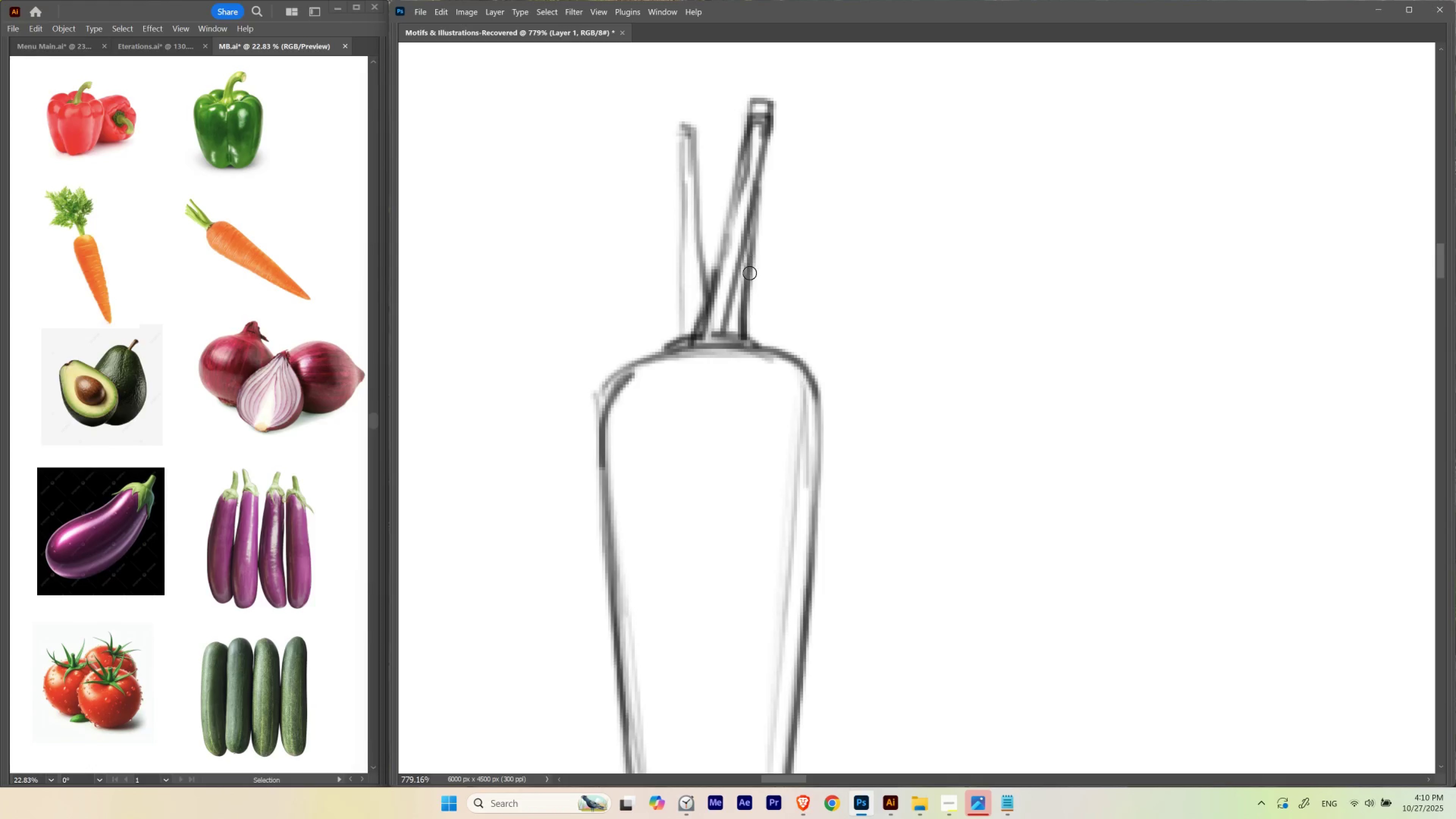 
hold_key(key=Backquote, duration=1.53)
 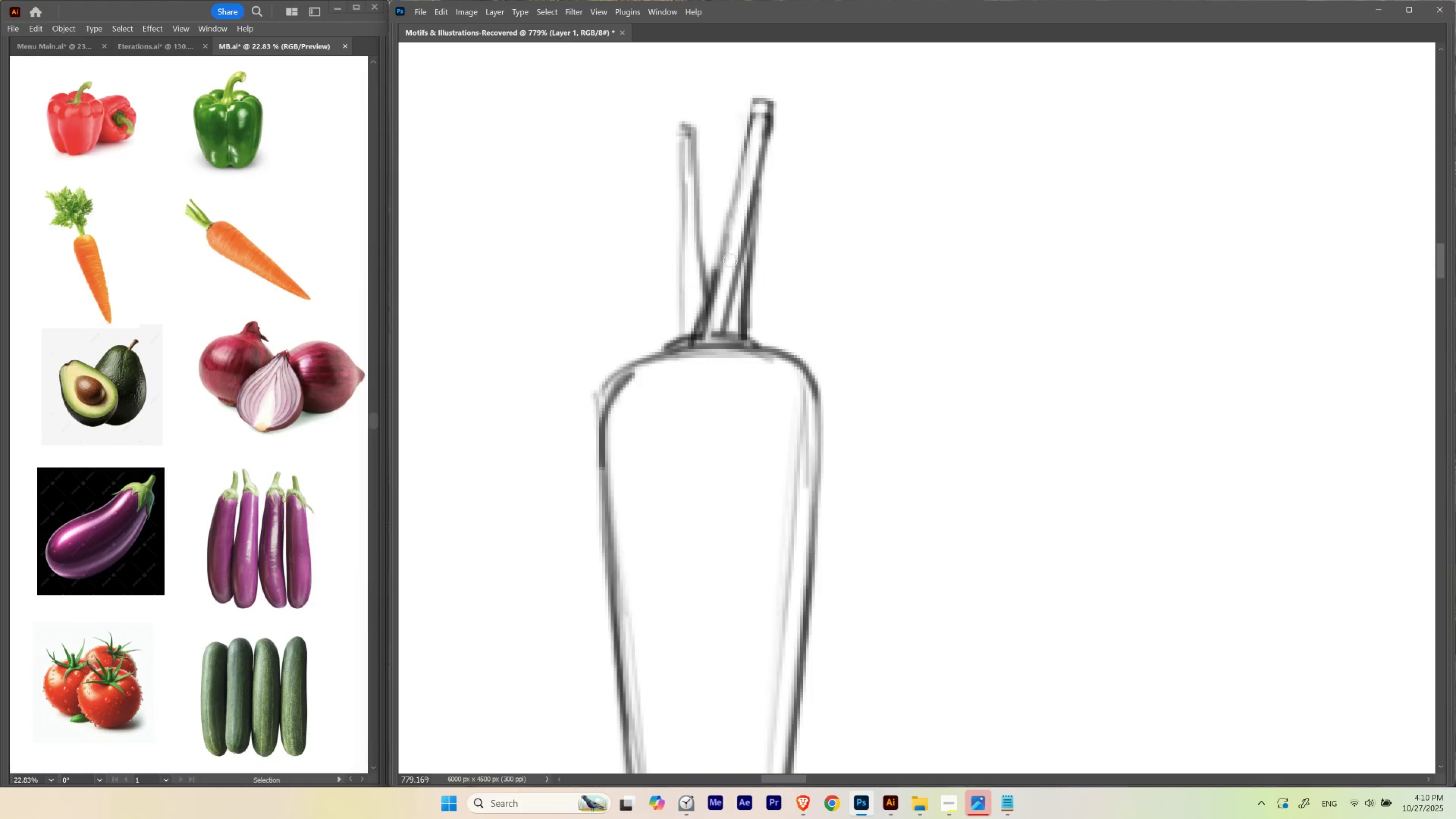 
hold_key(key=Backquote, duration=0.65)
 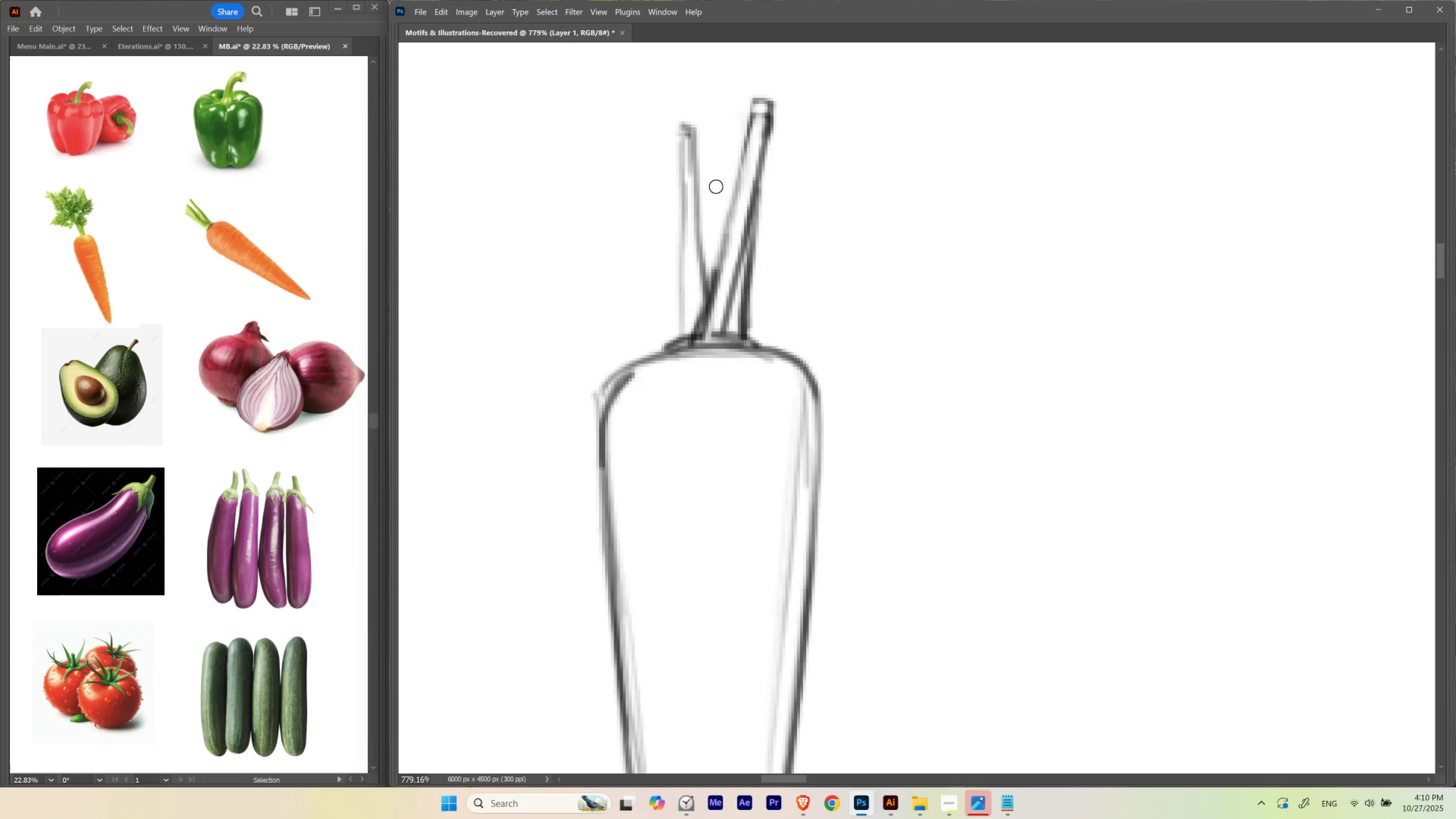 
hold_key(key=Space, duration=1.23)
 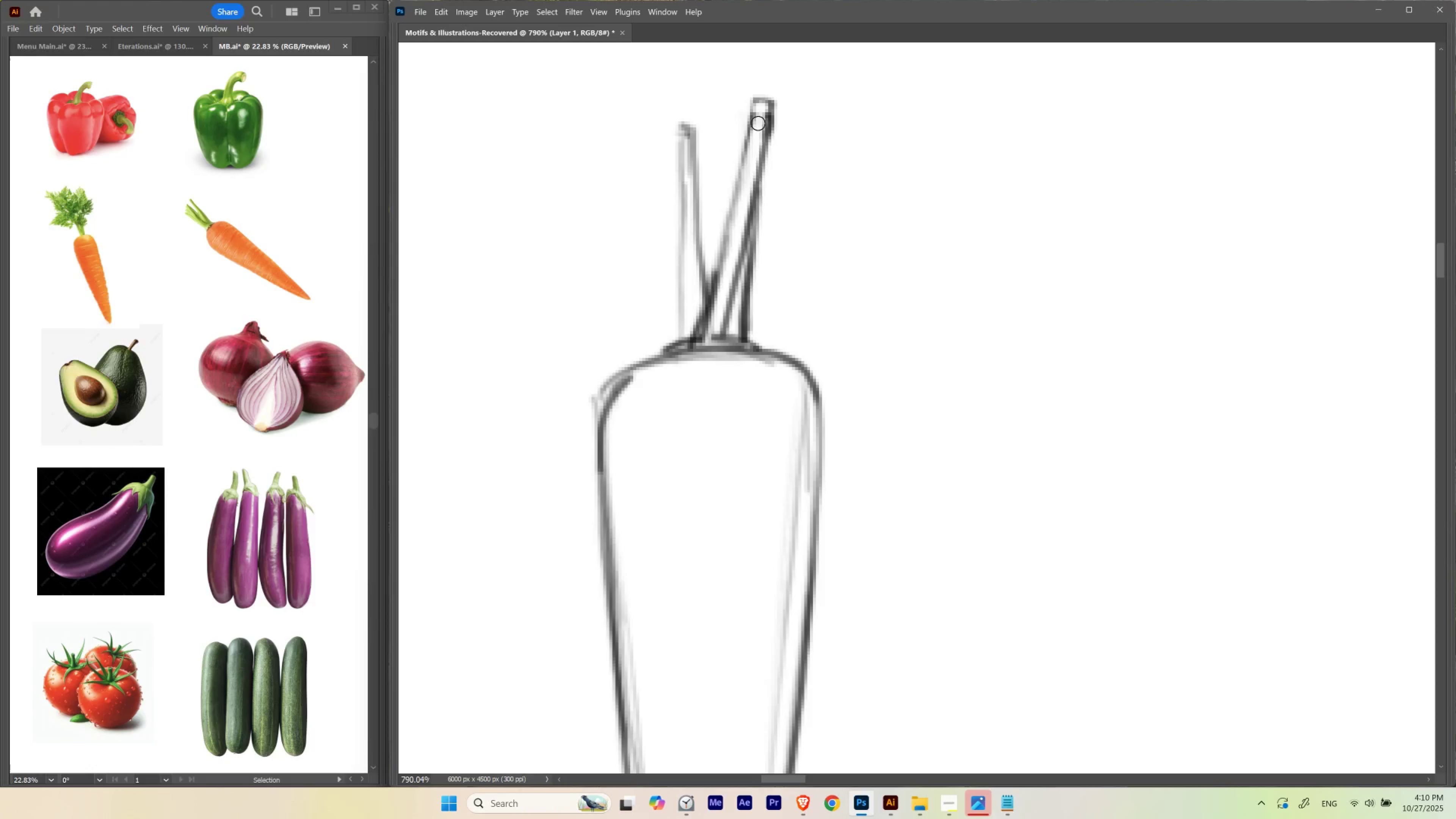 
hold_key(key=ControlLeft, duration=1.19)
left_click_drag(start_coordinate=[735, 161], to_coordinate=[720, 265])
 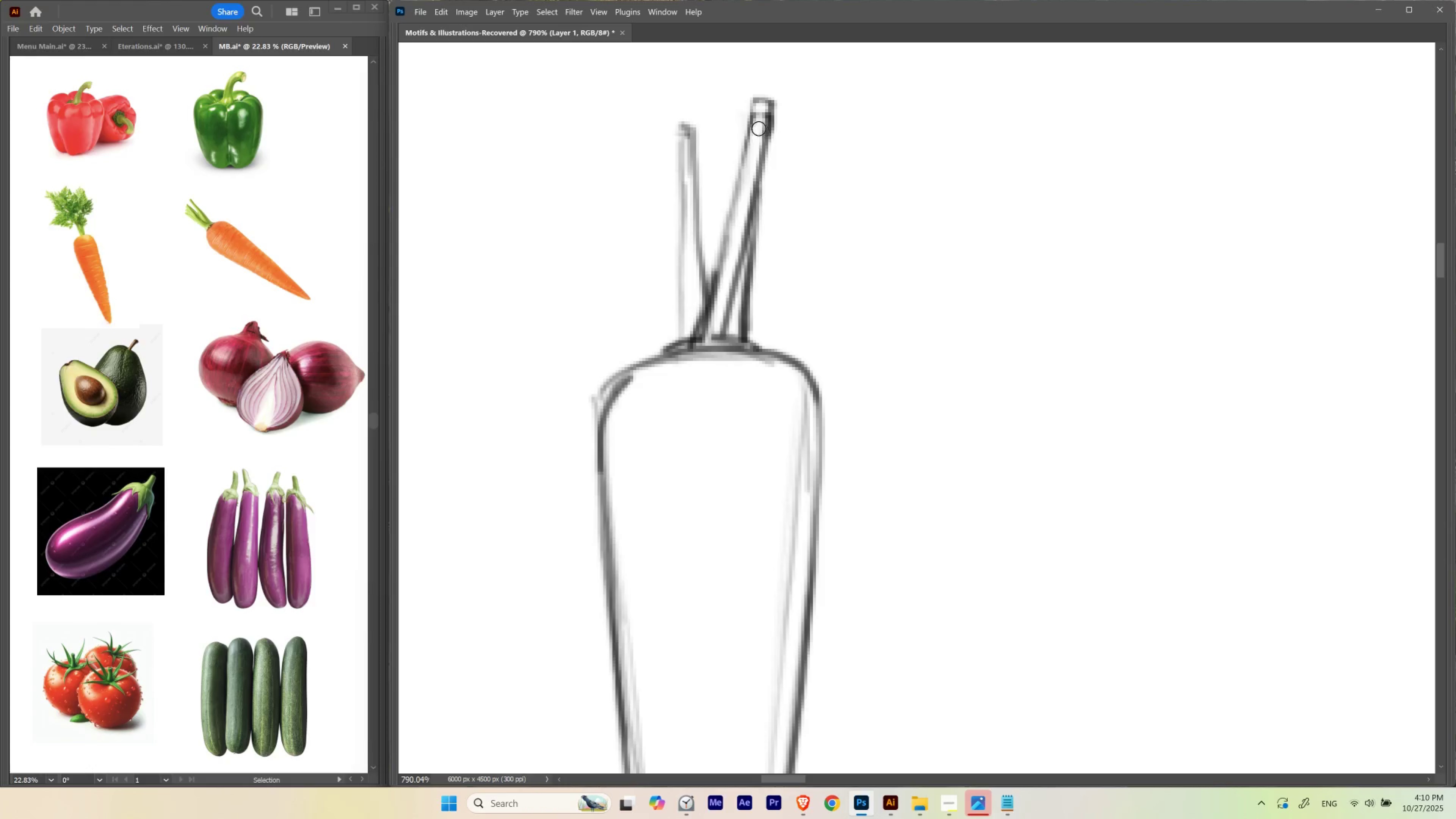 
hold_key(key=Backquote, duration=0.54)
 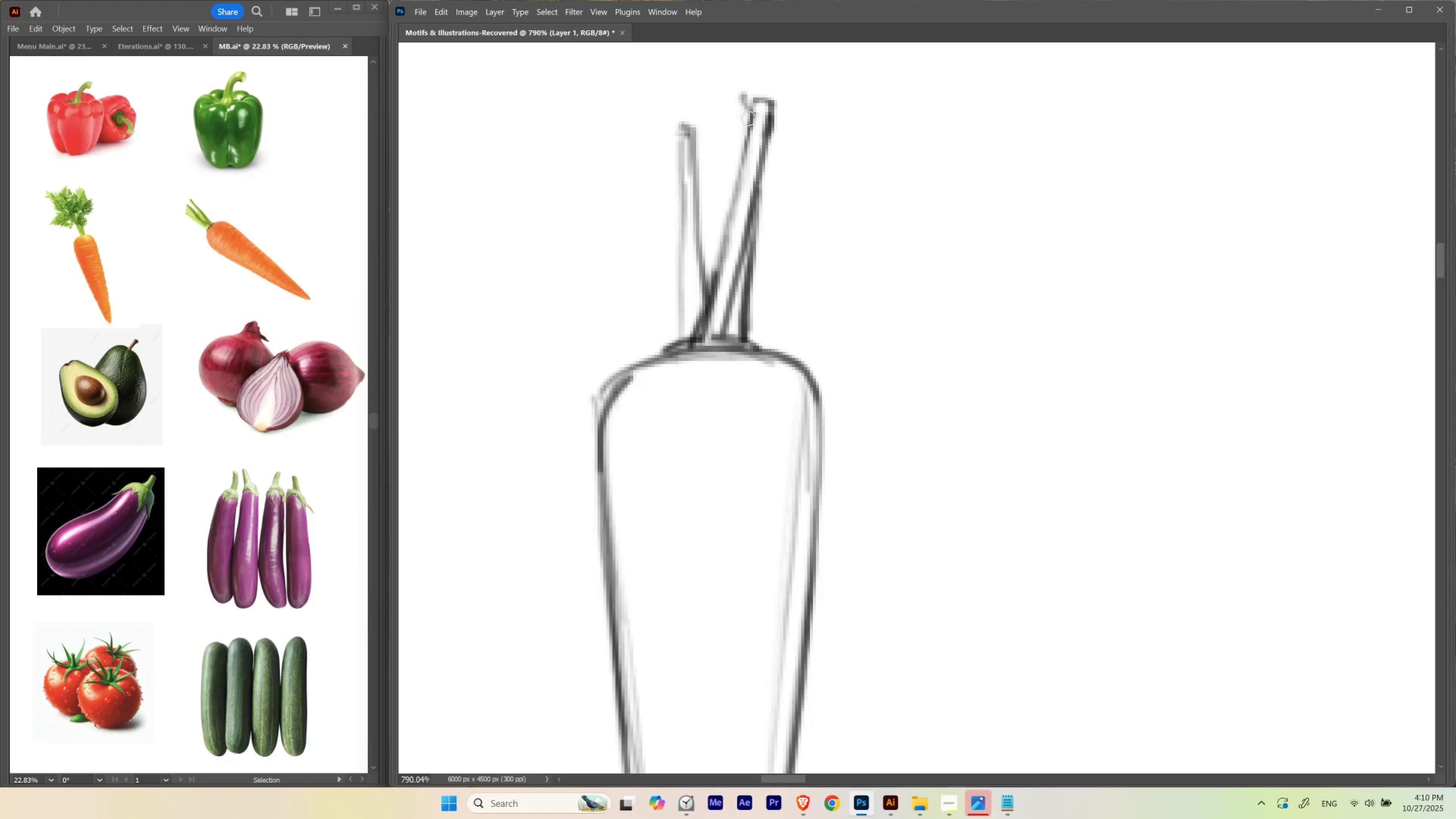 
key(Control+ControlLeft)
 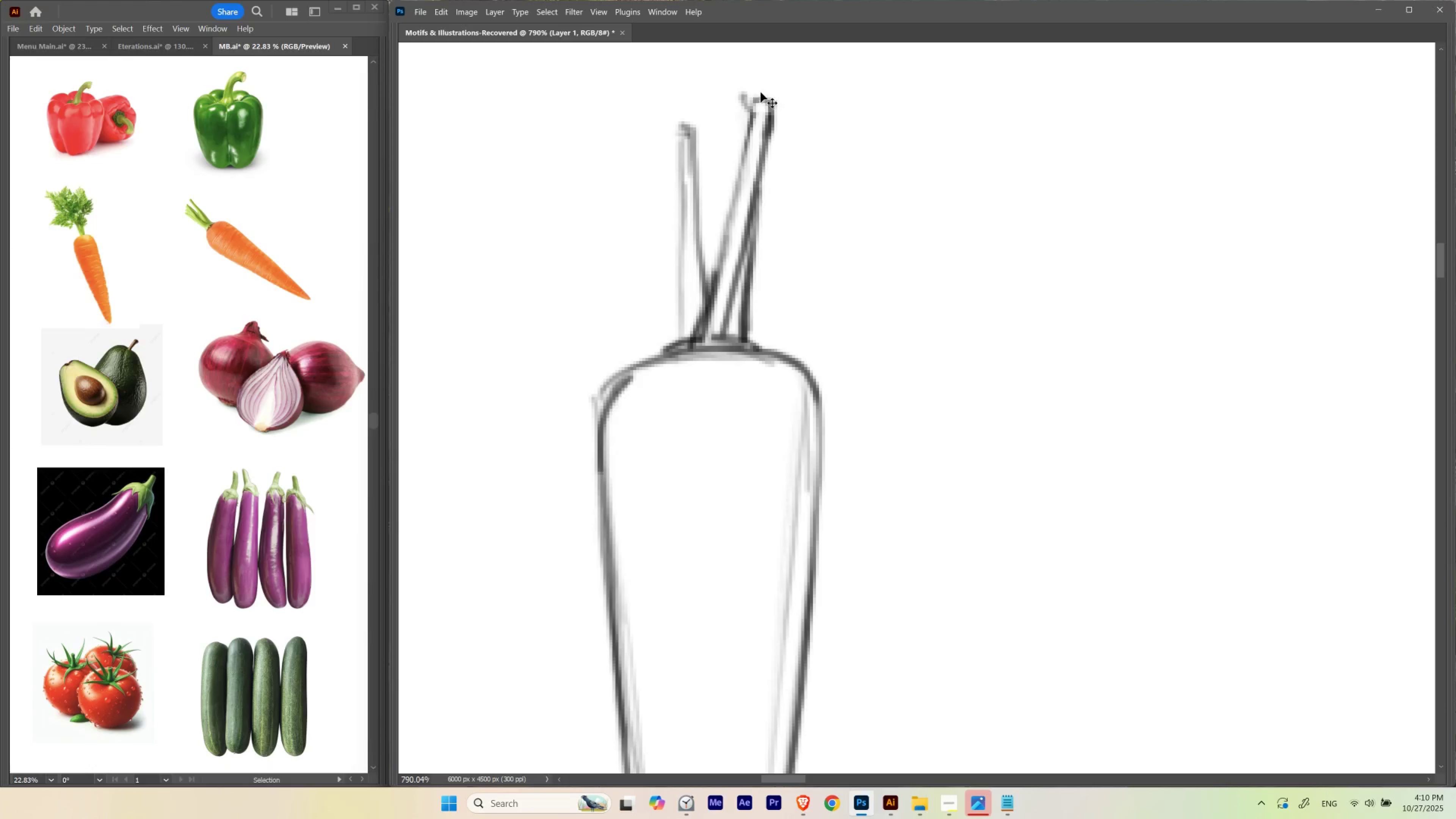 
key(Control+Z)
 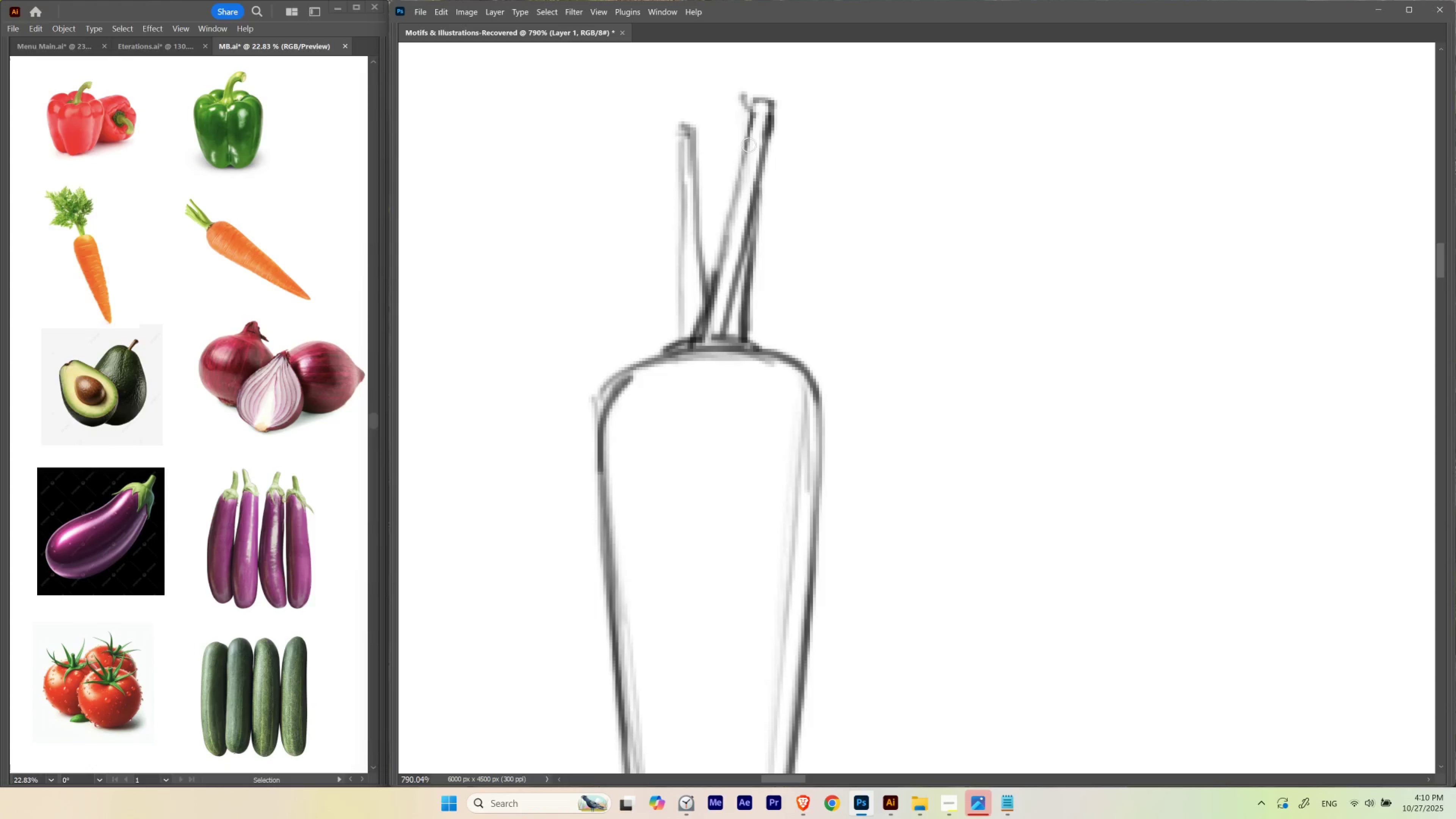 
hold_key(key=Backquote, duration=0.76)
 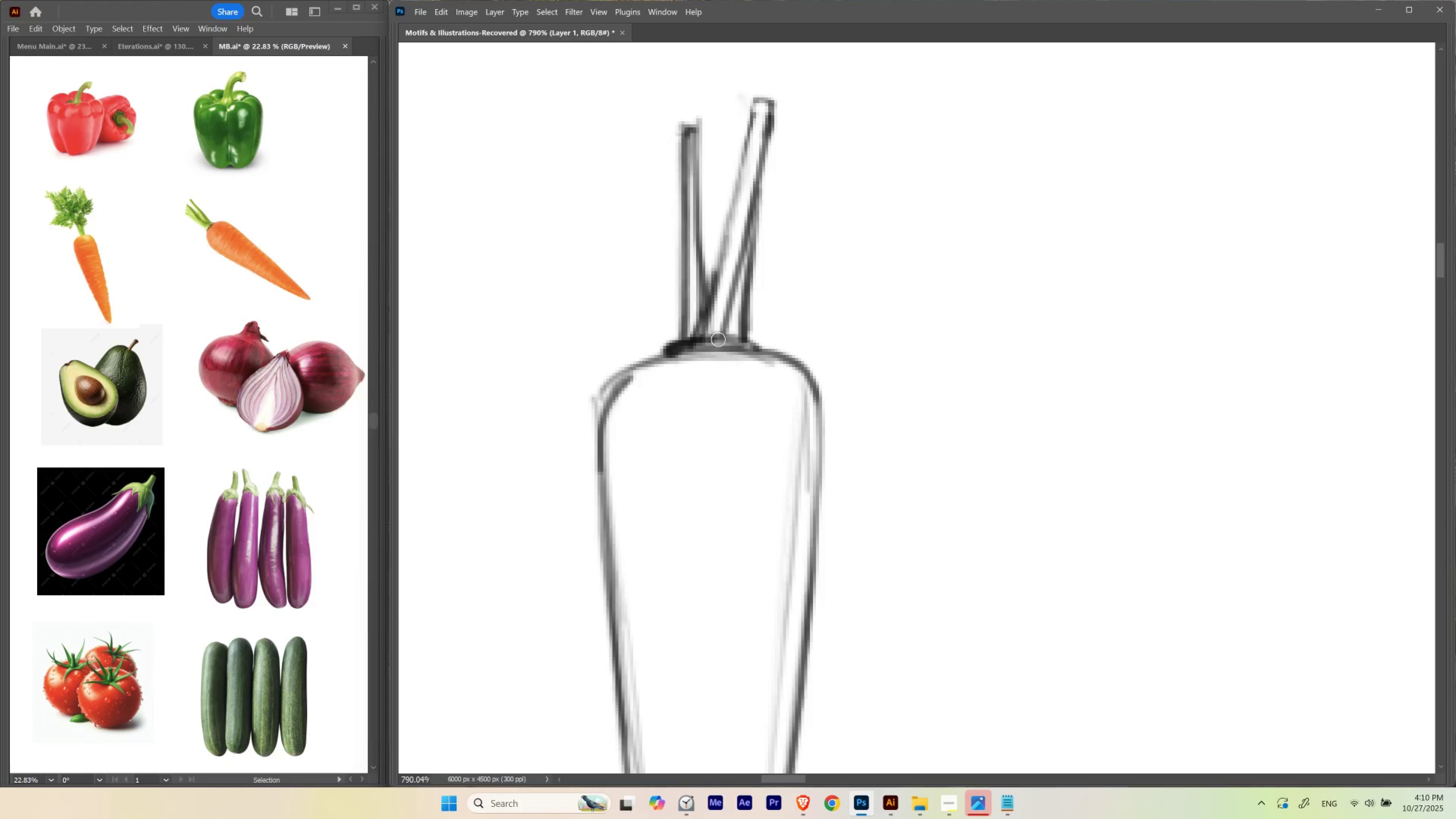 
wait(5.74)
 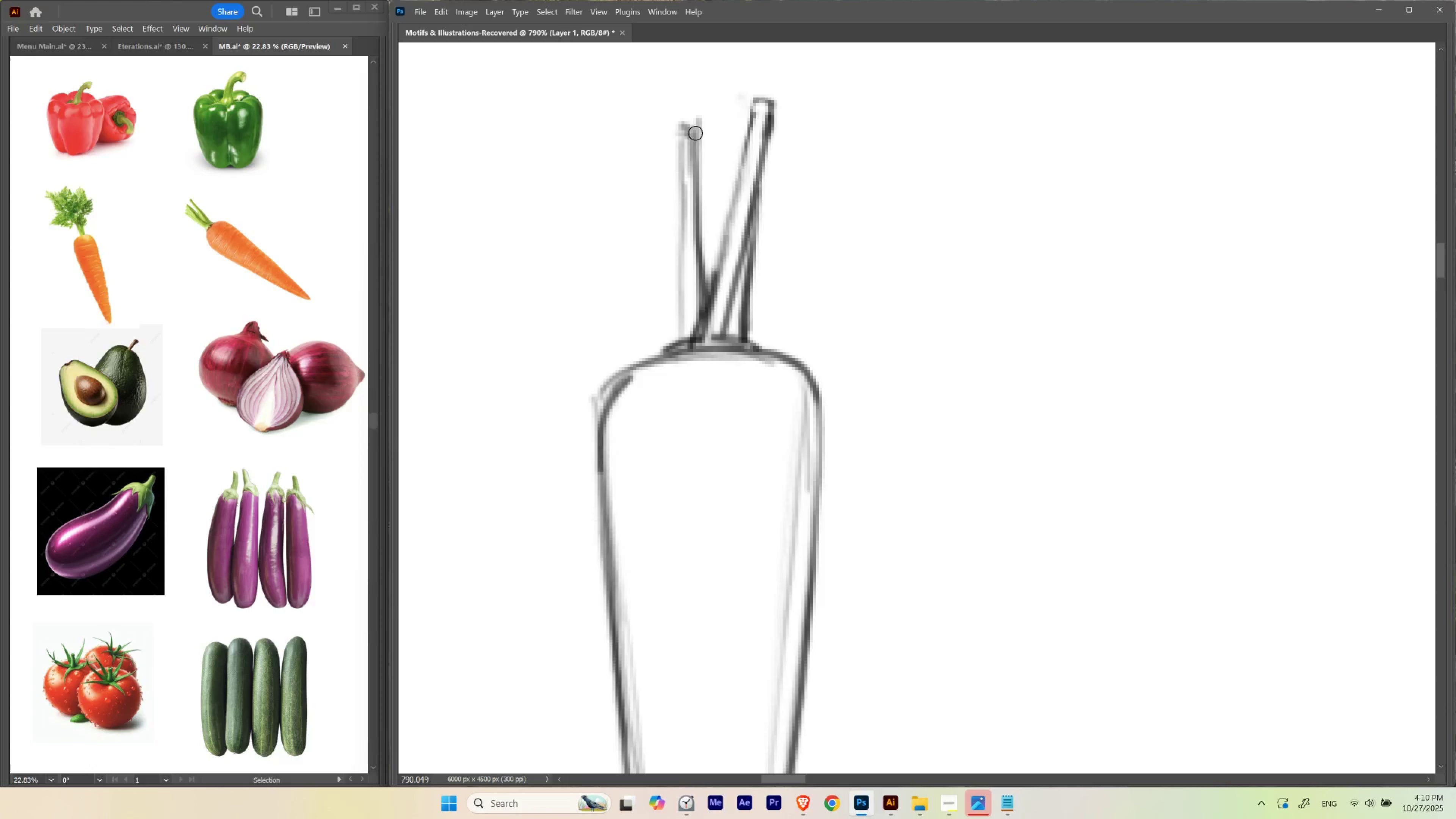 
hold_key(key=Backquote, duration=1.5)
 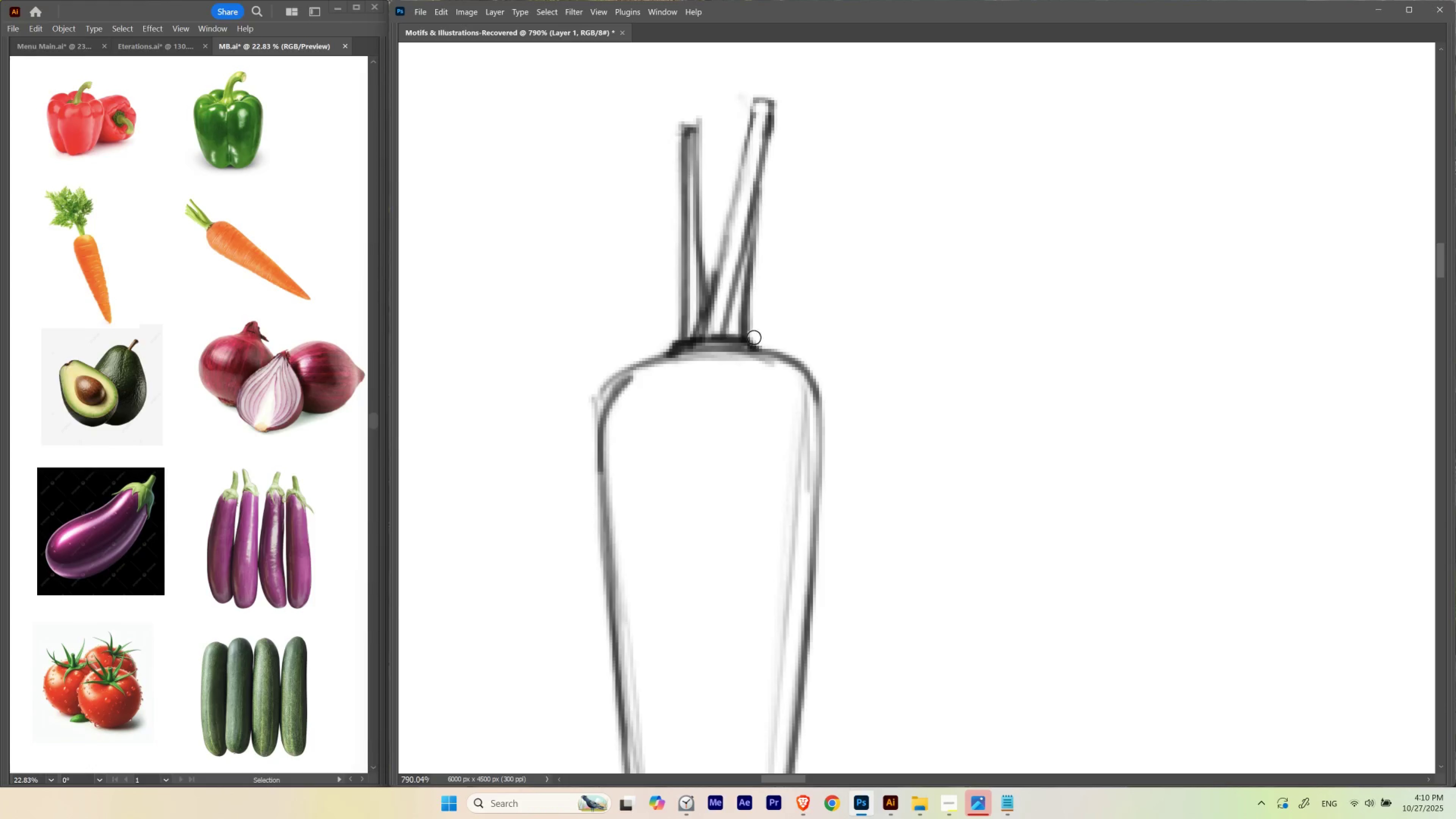 
hold_key(key=Backquote, duration=0.83)
 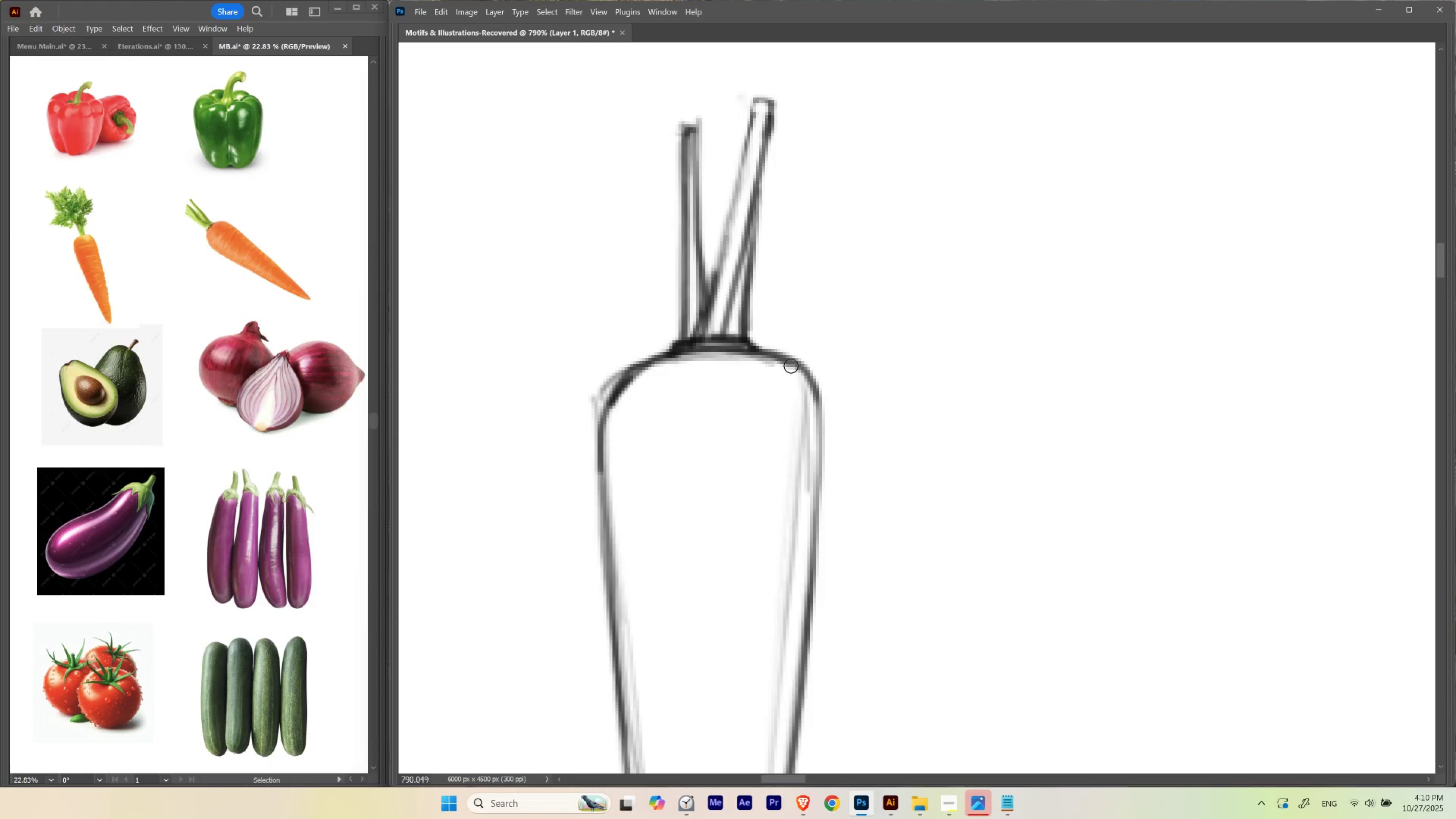 
hold_key(key=Space, duration=1.15)
 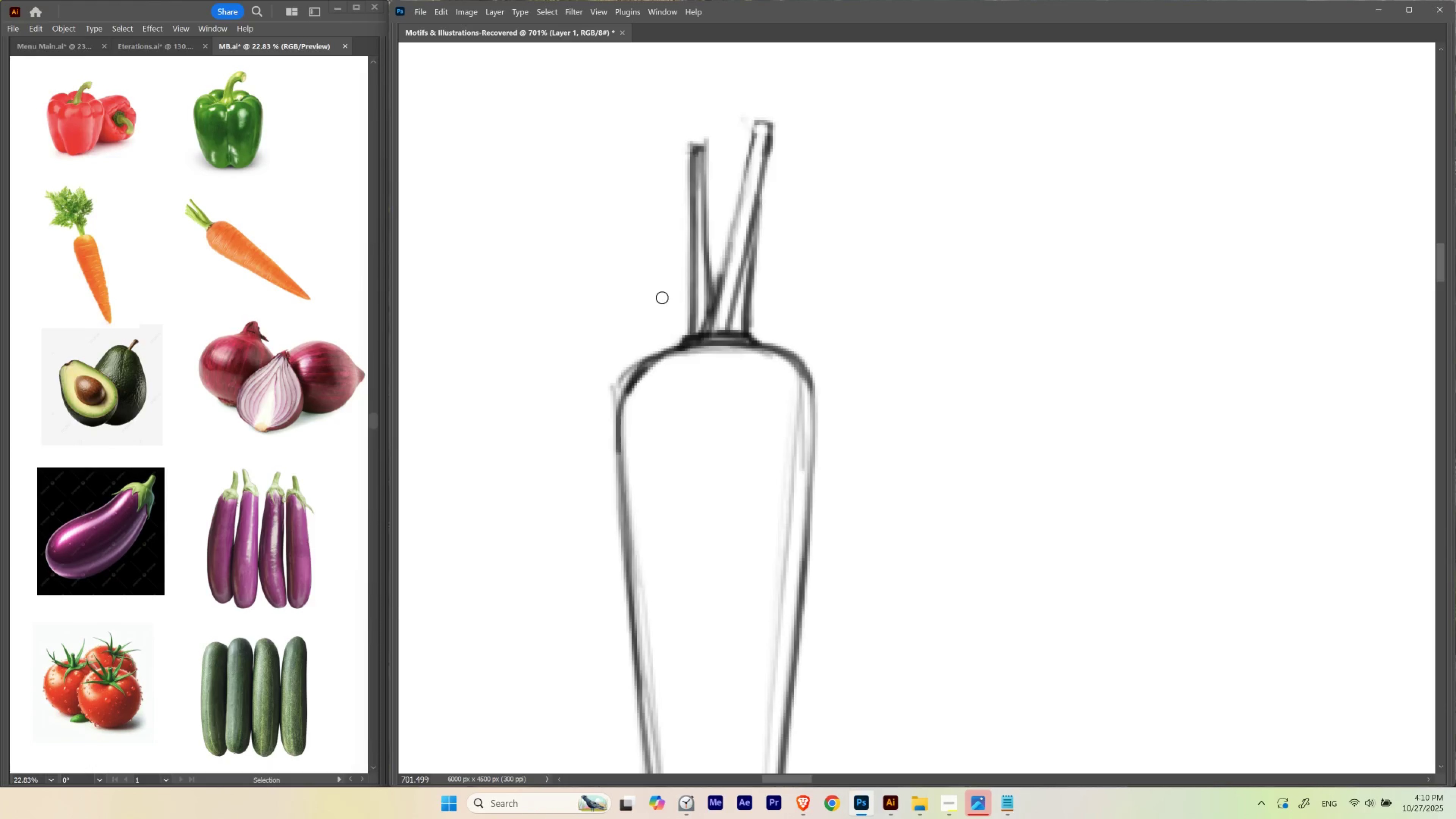 
hold_key(key=ControlLeft, duration=1.08)
left_click_drag(start_coordinate=[762, 299], to_coordinate=[754, 434])
 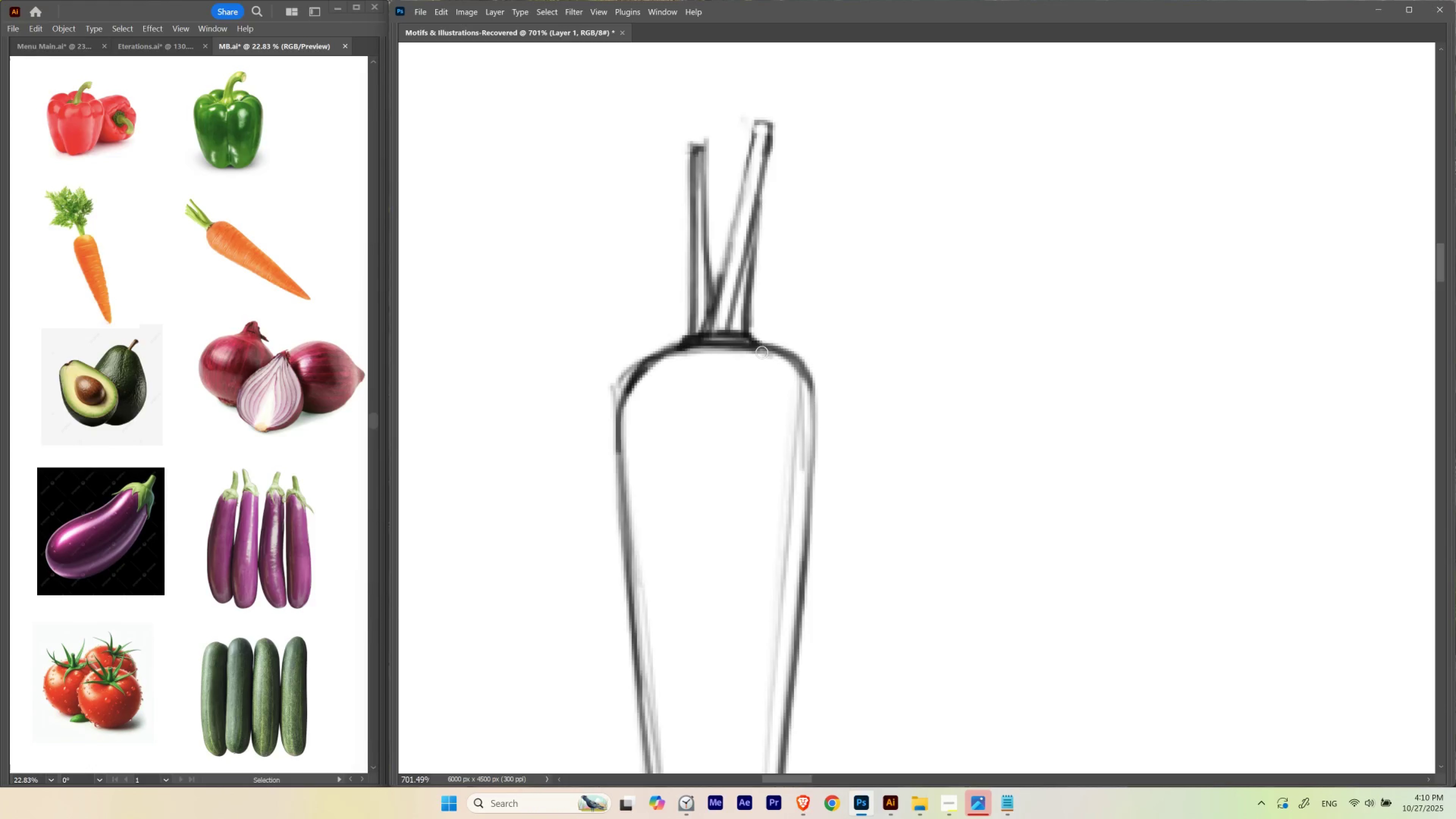 
hold_key(key=Backquote, duration=1.5)
 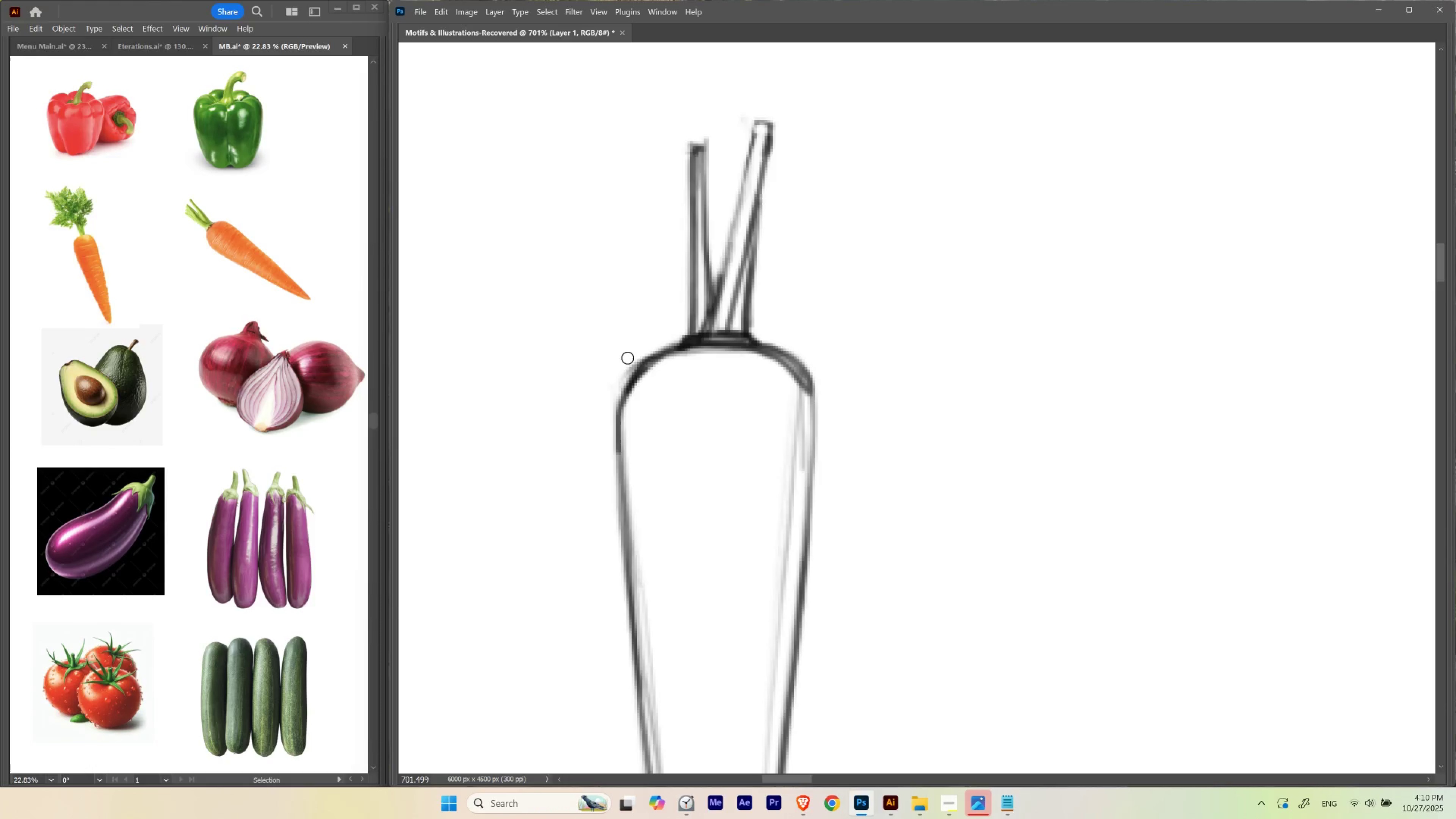 
hold_key(key=Backquote, duration=0.84)
 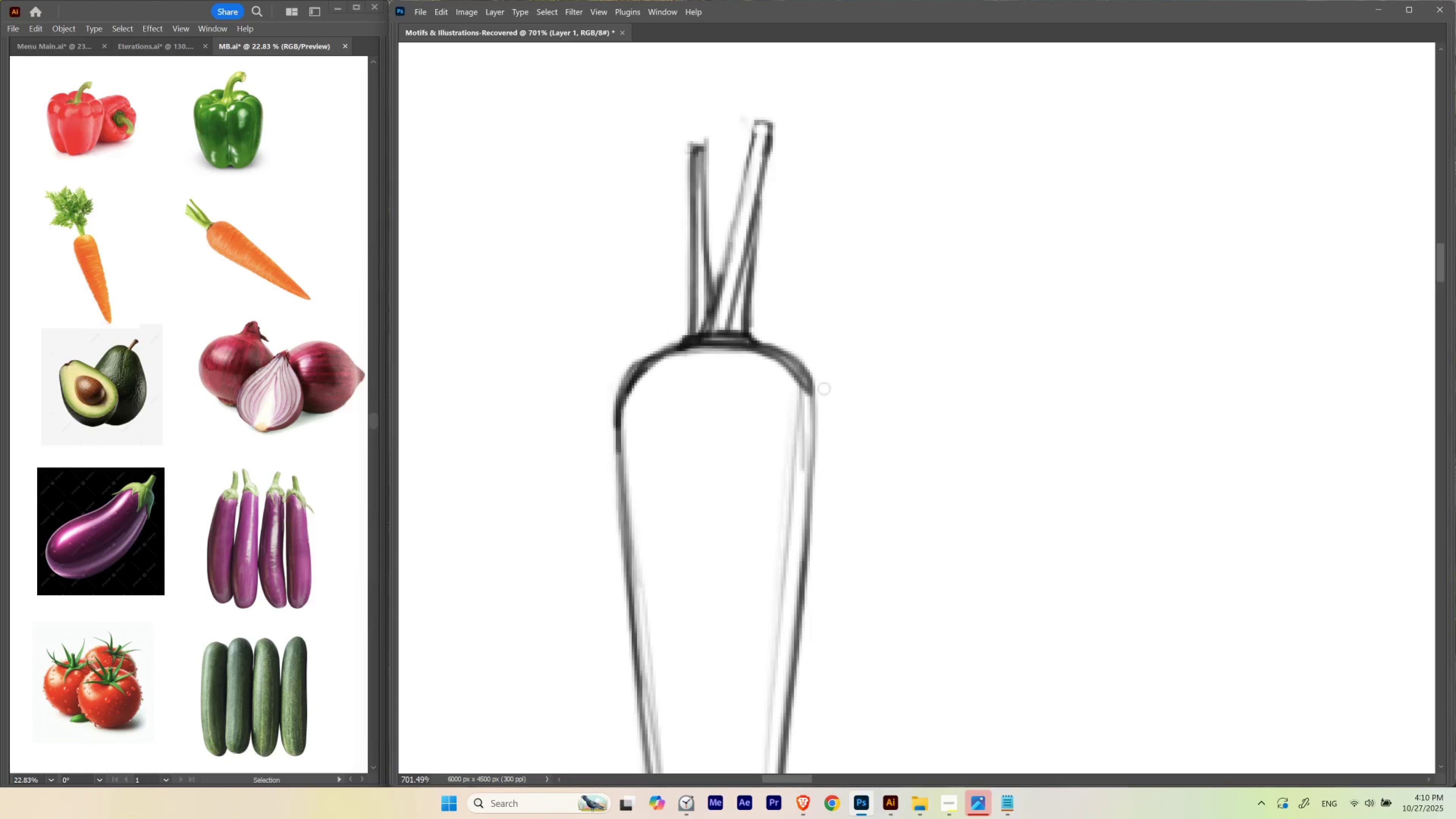 
hold_key(key=Backquote, duration=1.31)
 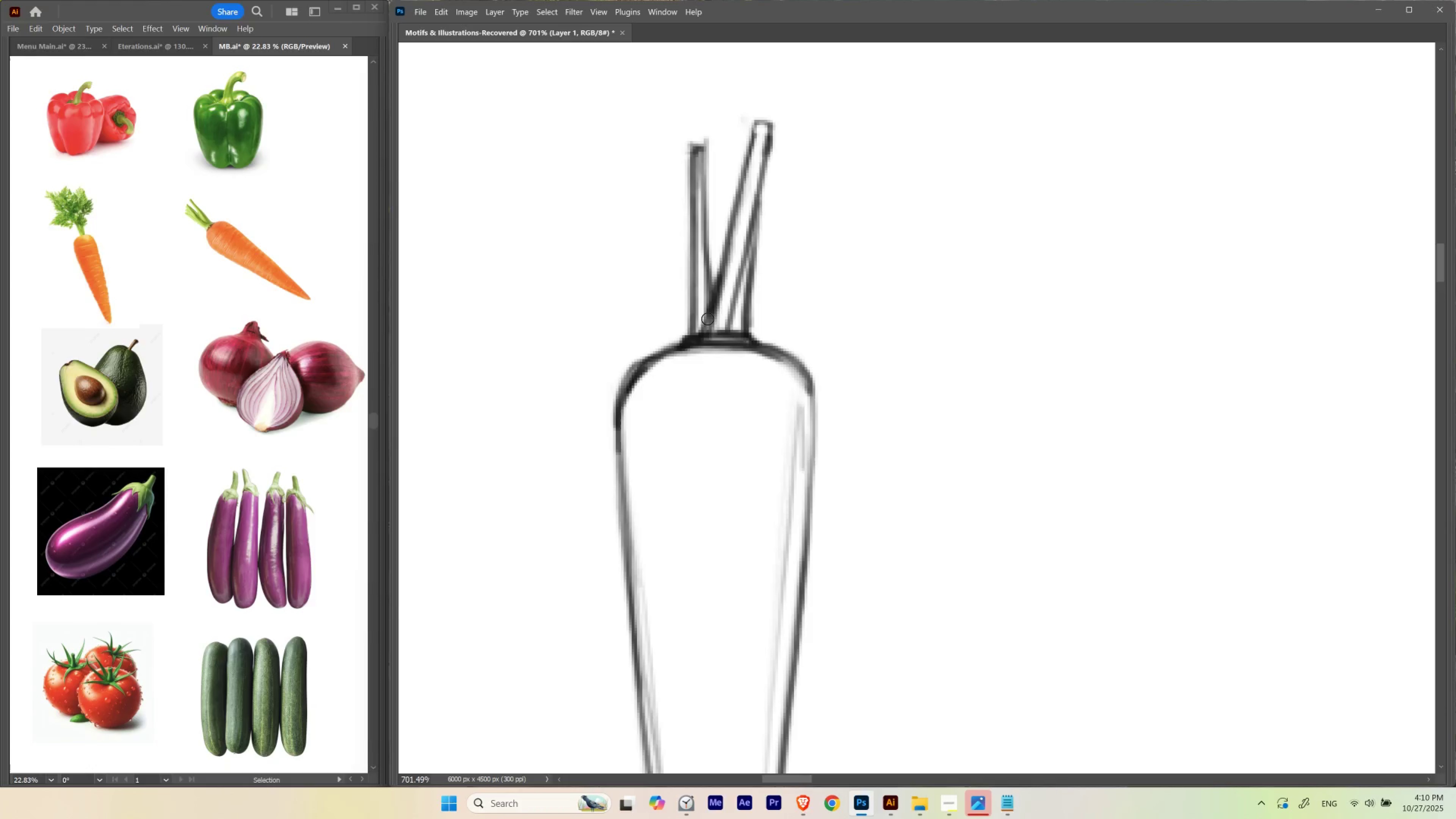 
key(Control+ControlLeft)
 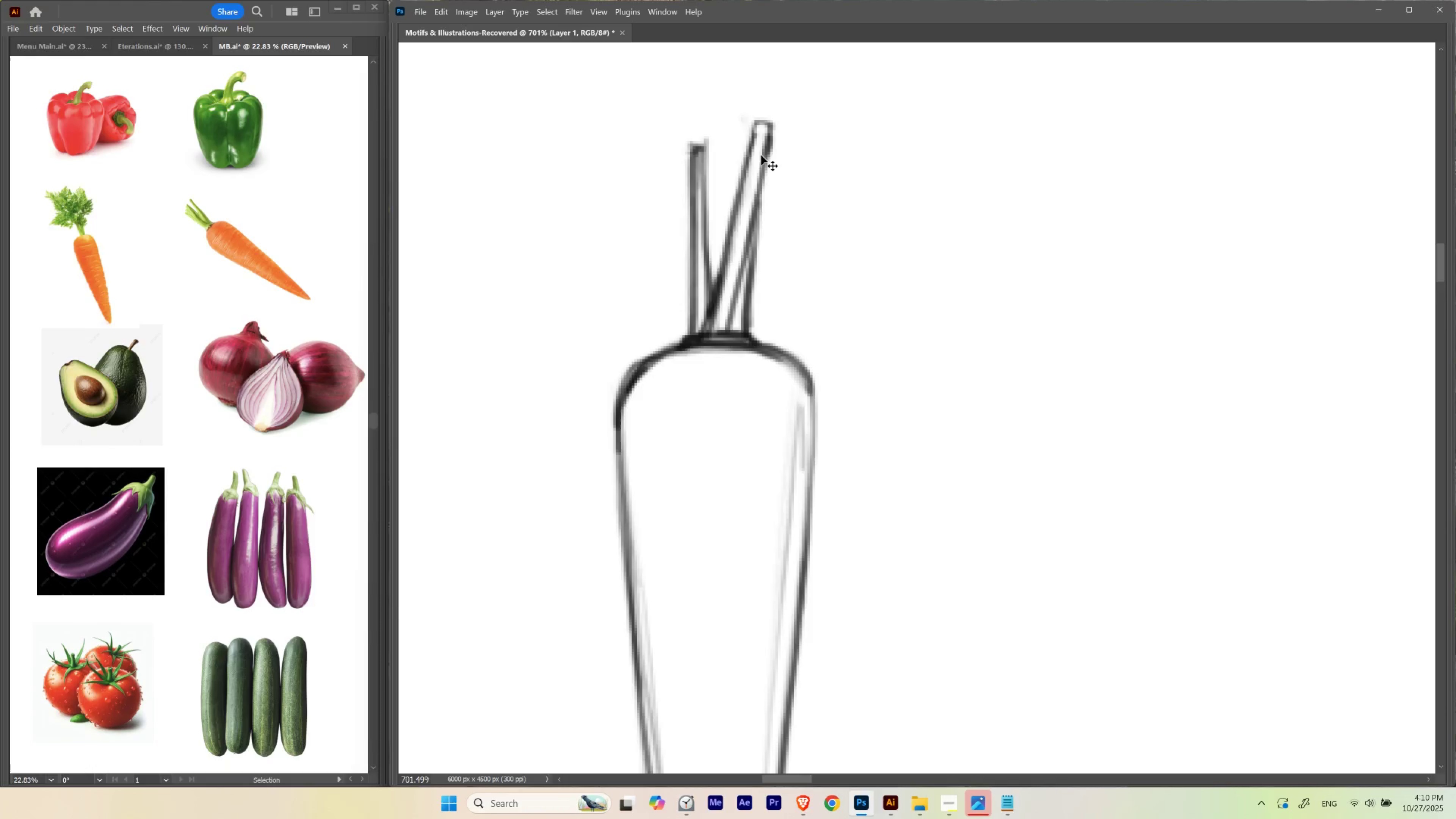 
key(Control+Z)
 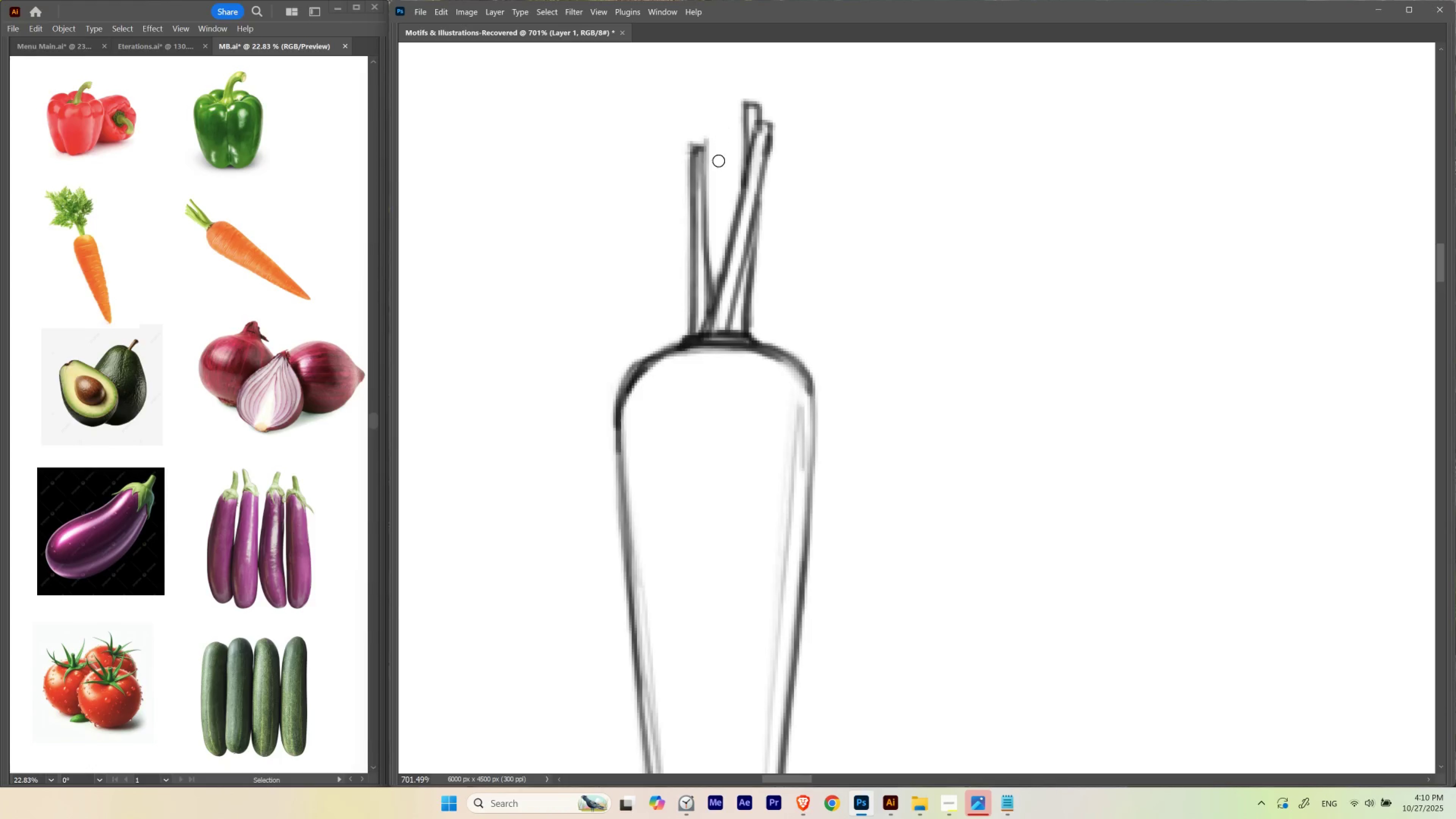 
wait(7.03)
 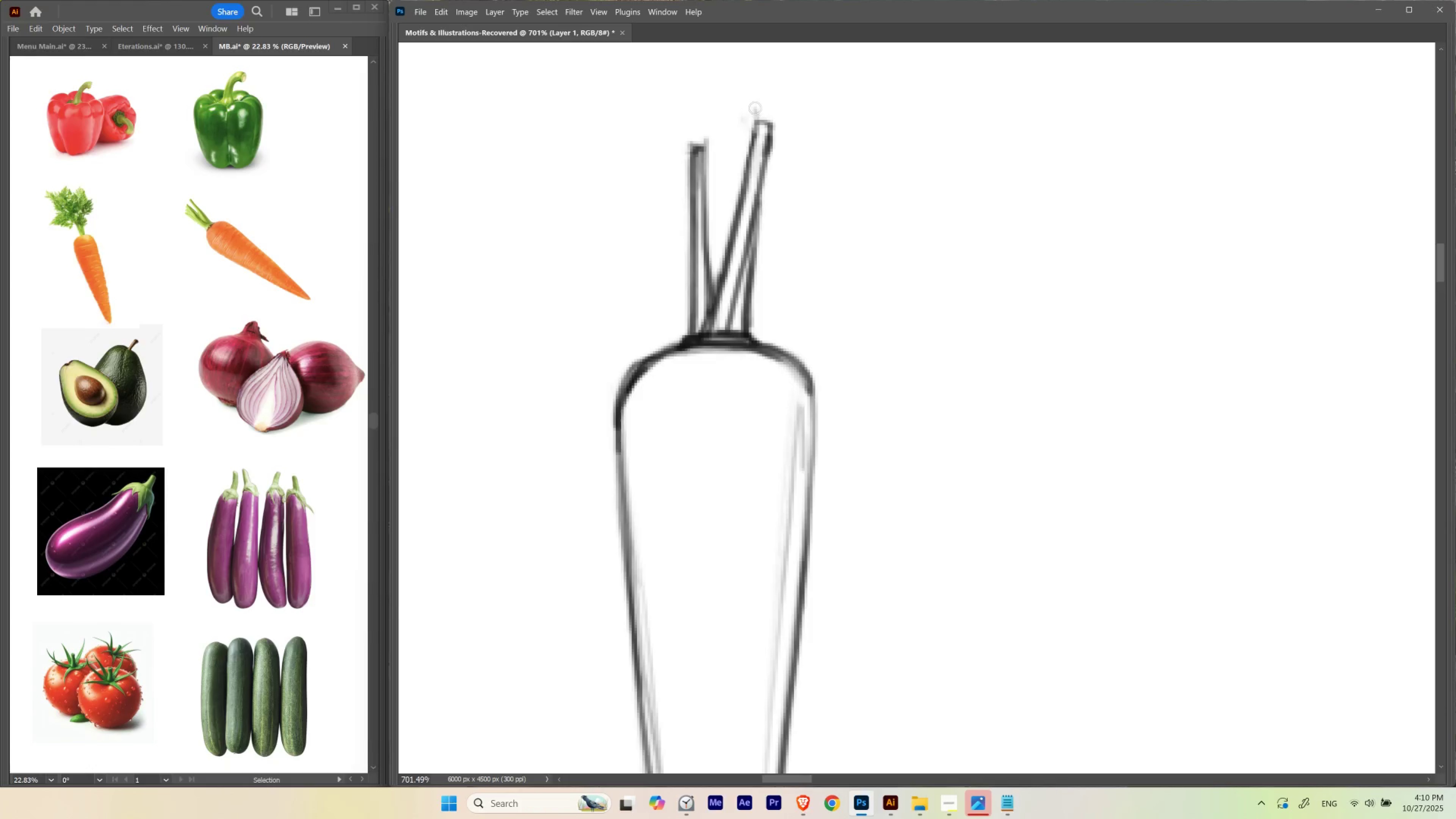 
hold_key(key=ControlLeft, duration=0.31)
 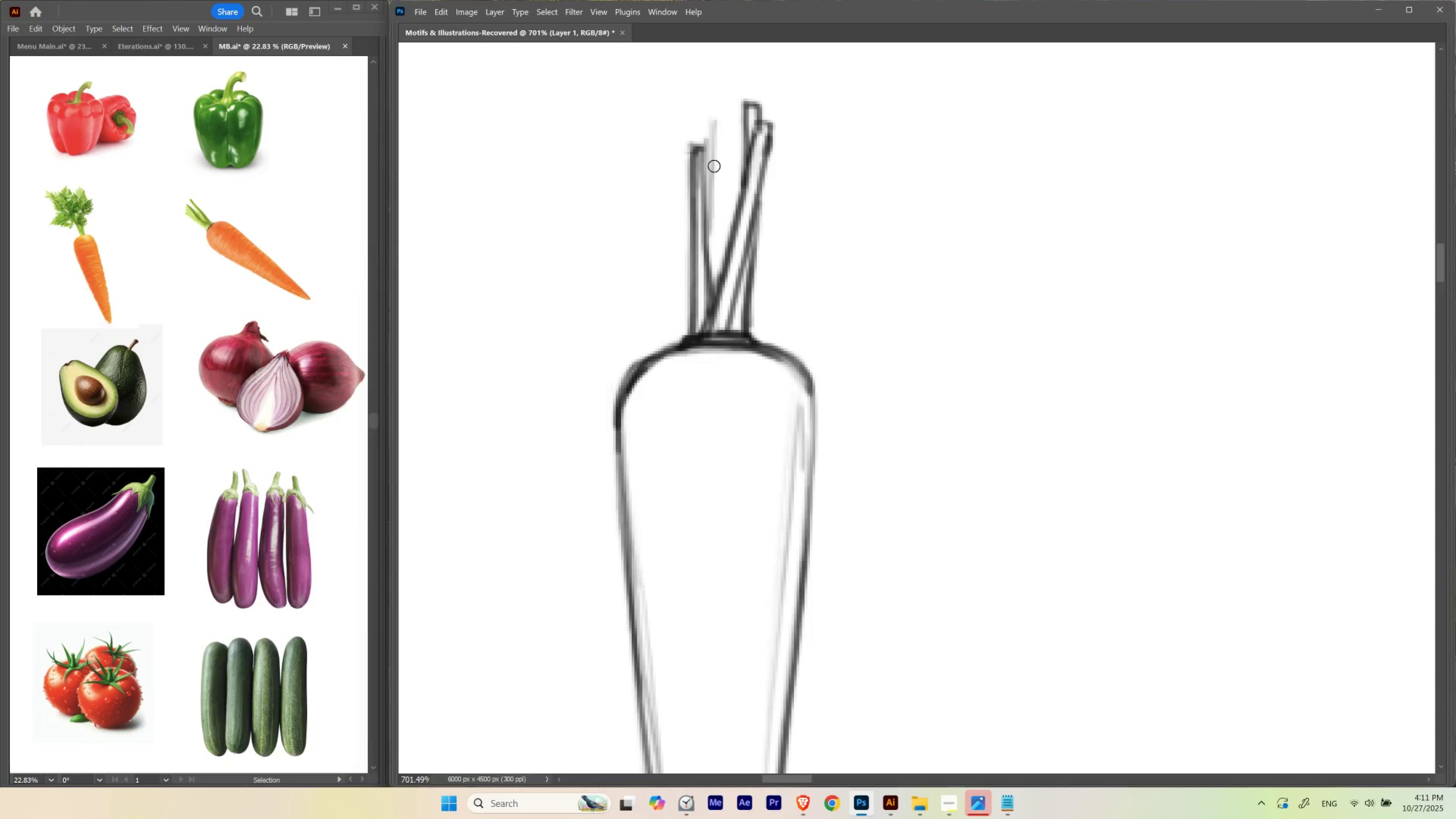 
key(Control+ControlLeft)
 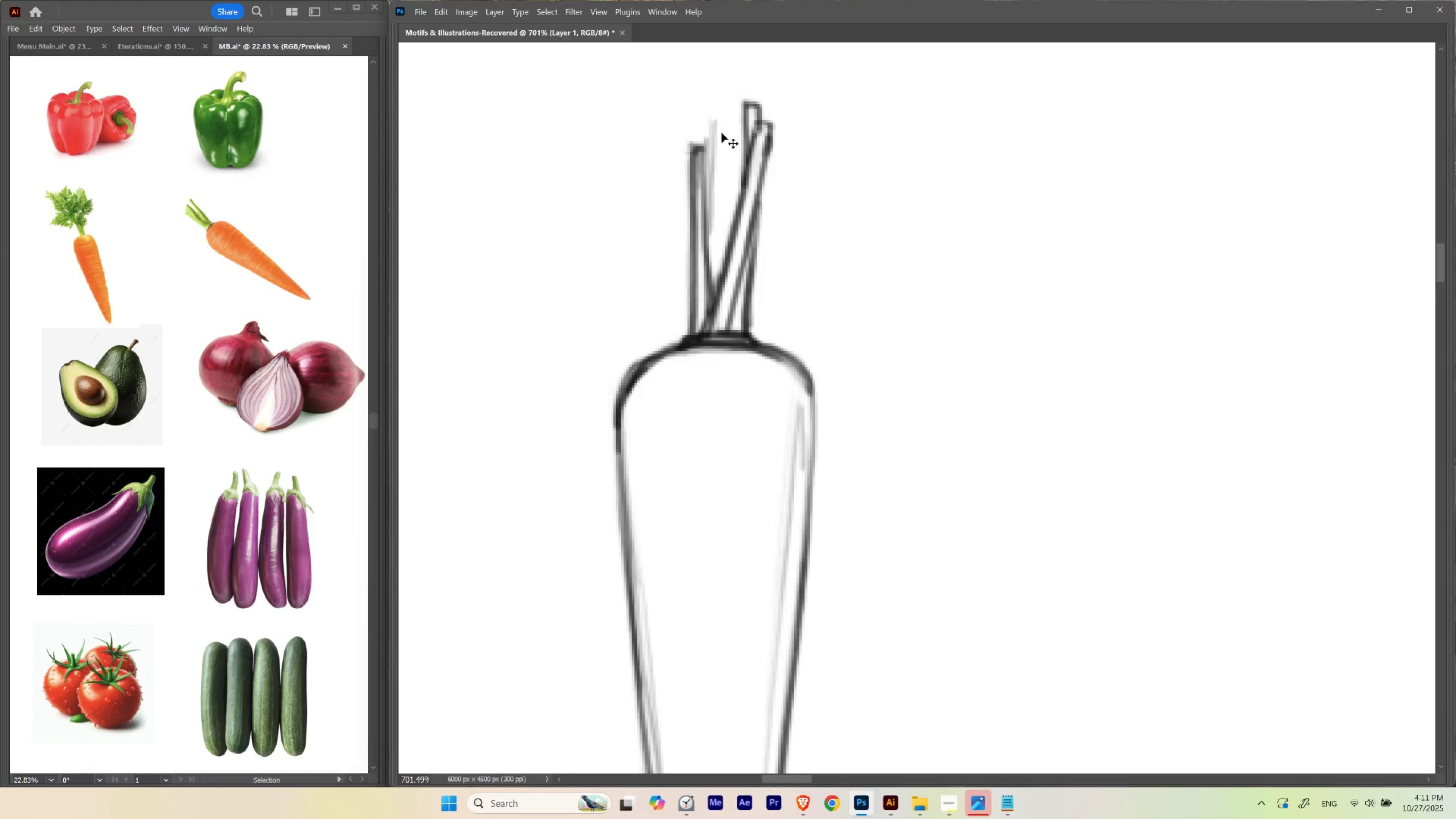 
key(Control+Z)
 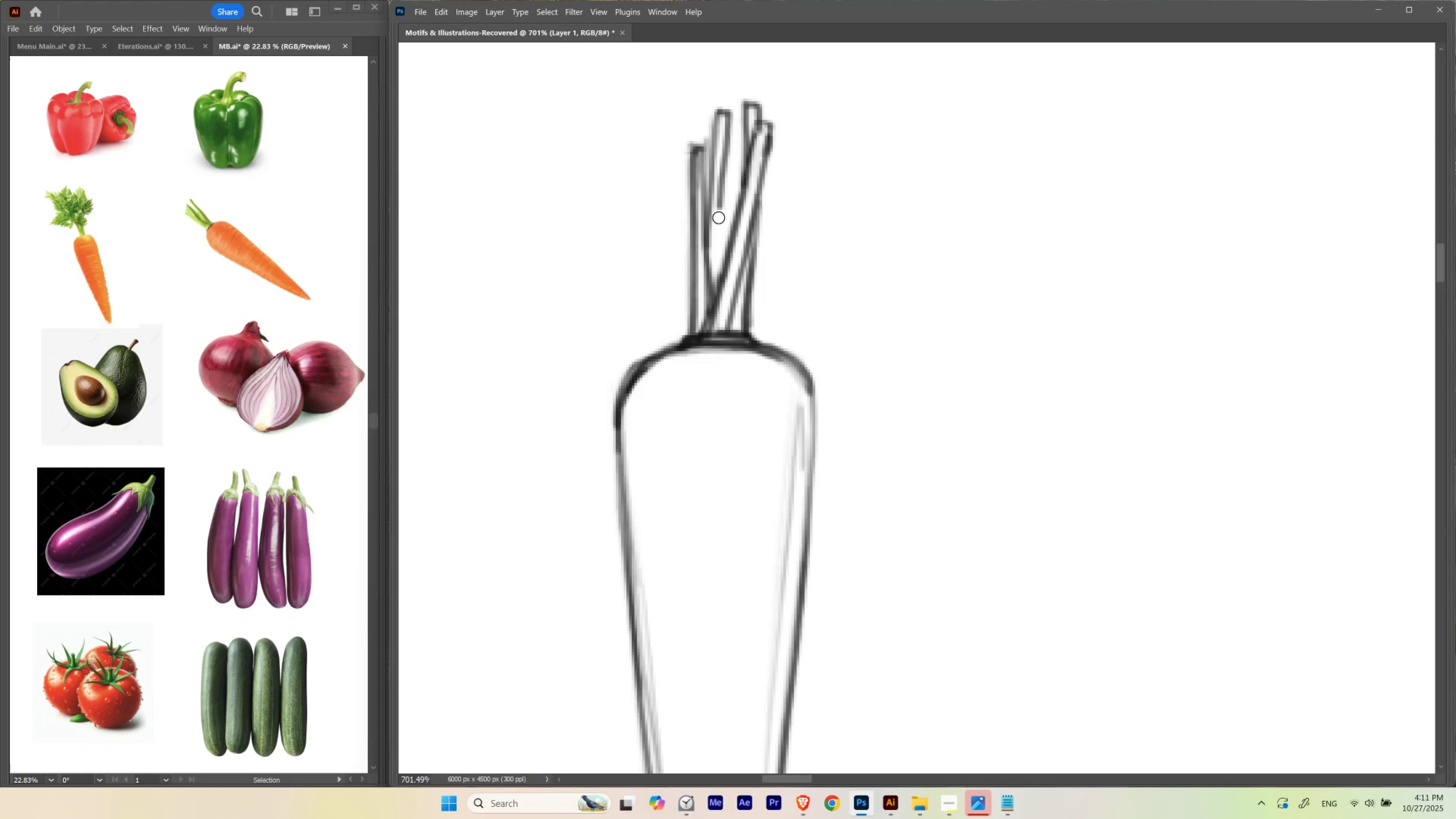 
key(Control+ControlLeft)
 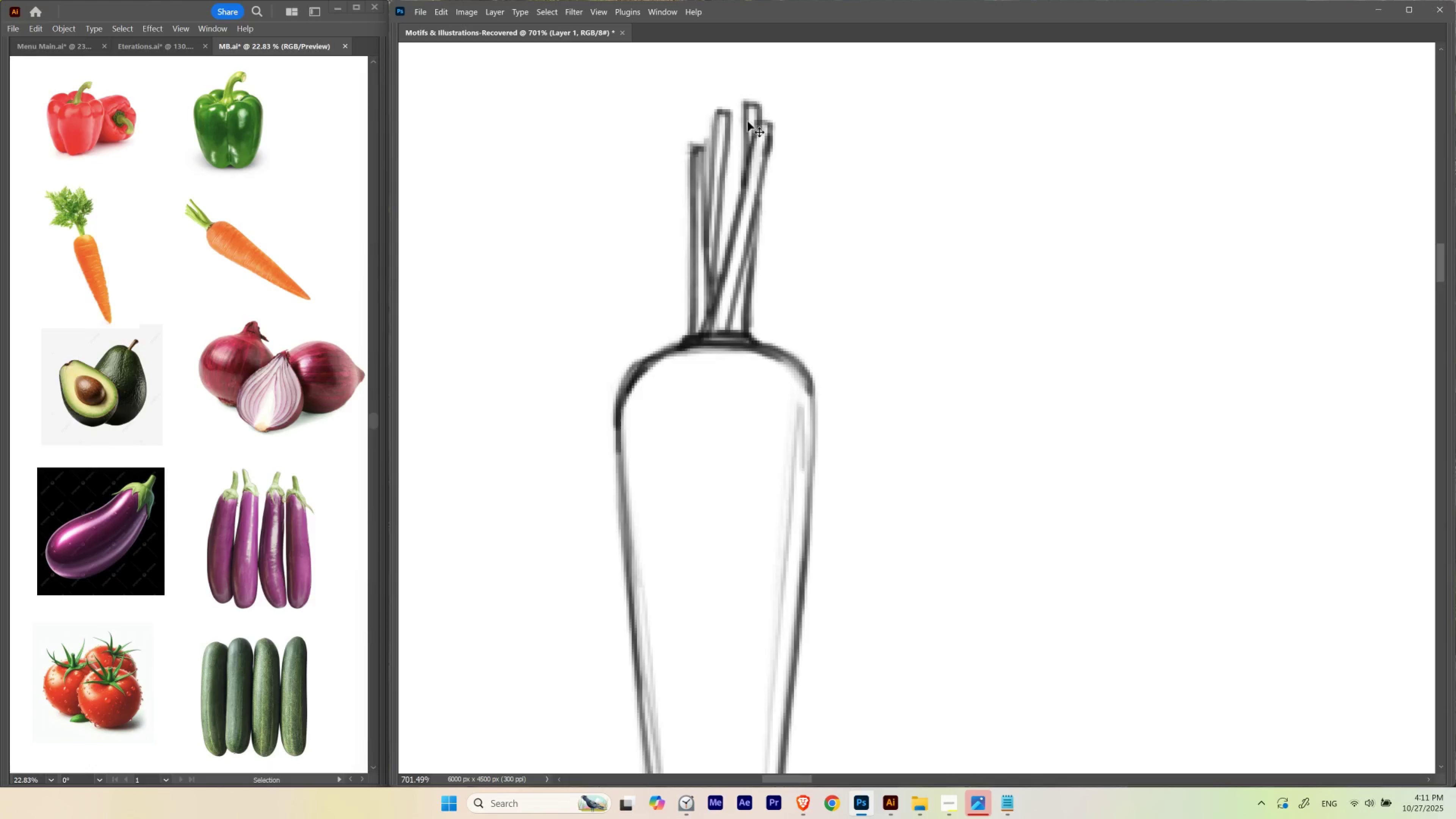 
key(Control+Z)
 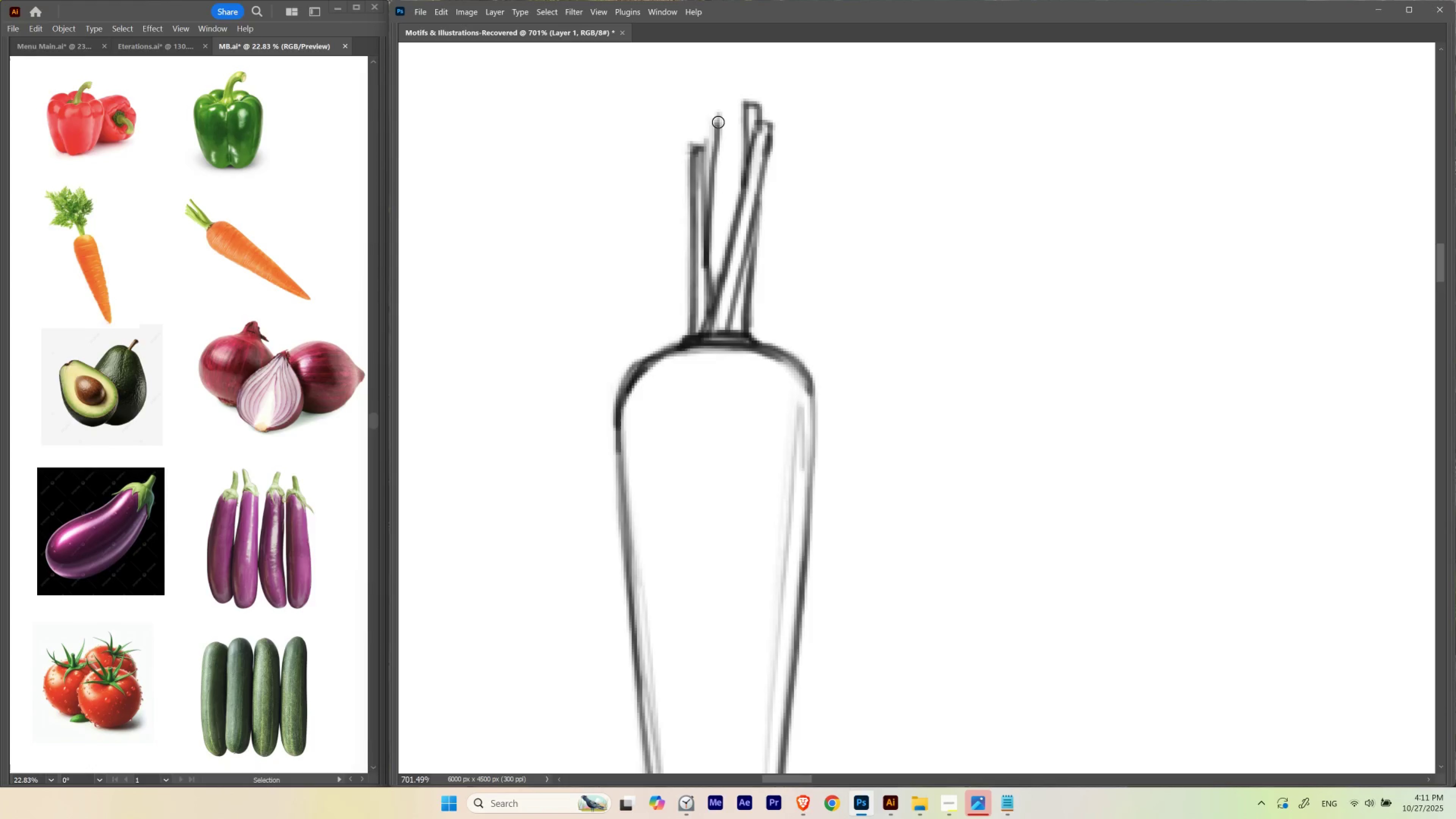 
key(Control+ControlLeft)
 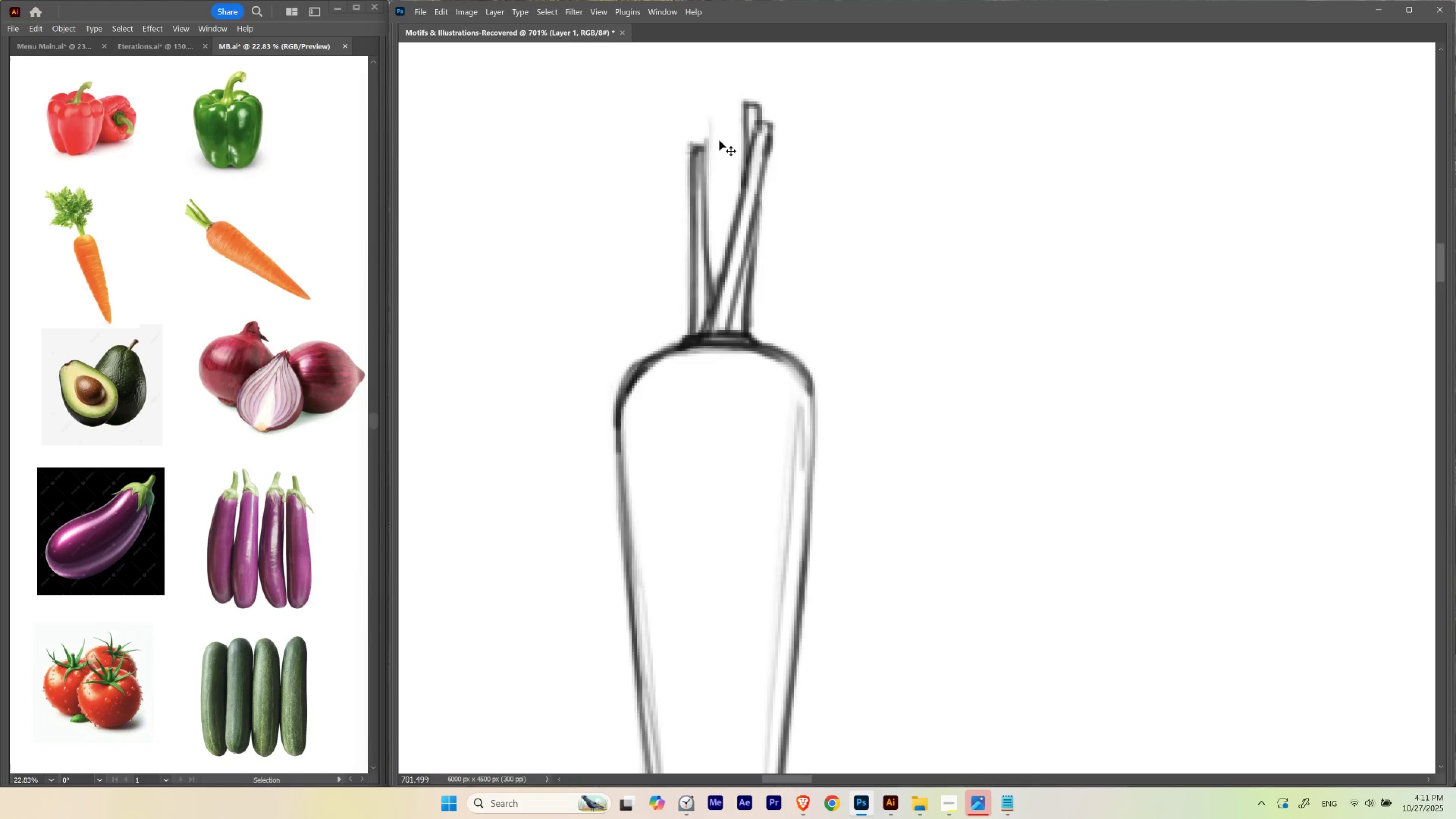 
key(Control+Z)
 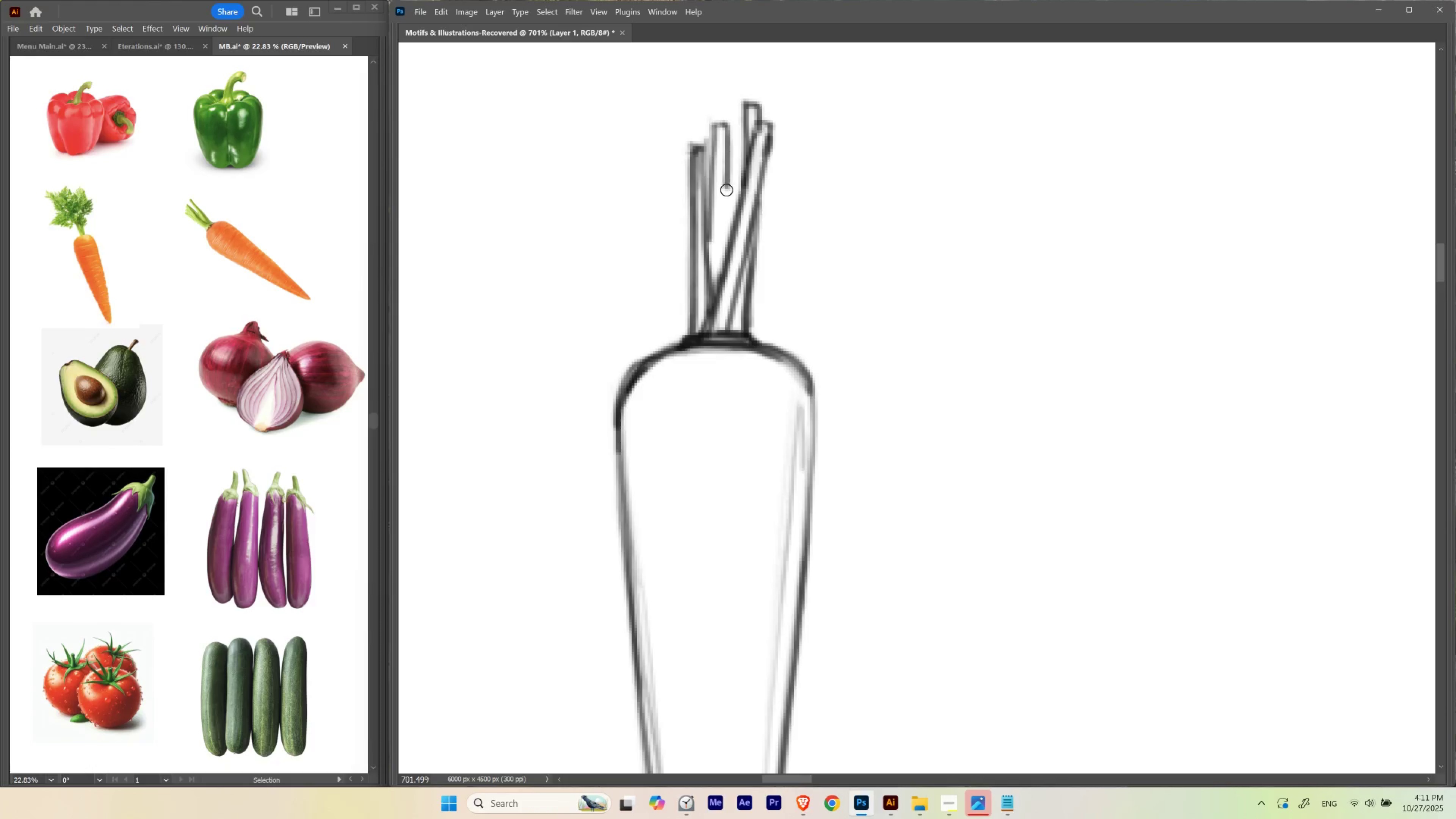 
hold_key(key=Space, duration=1.52)
 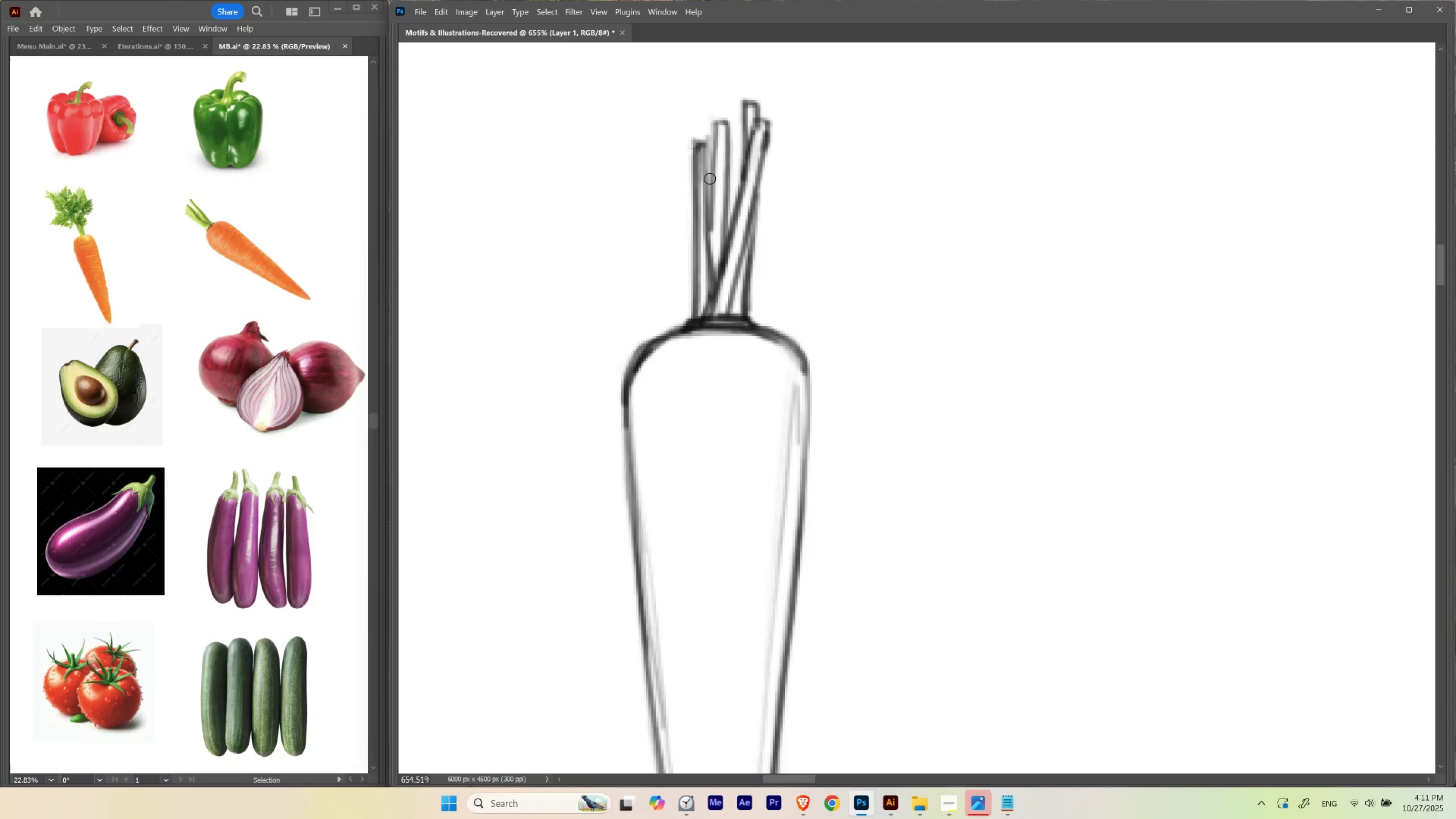 
left_click_drag(start_coordinate=[736, 89], to_coordinate=[723, 227])
 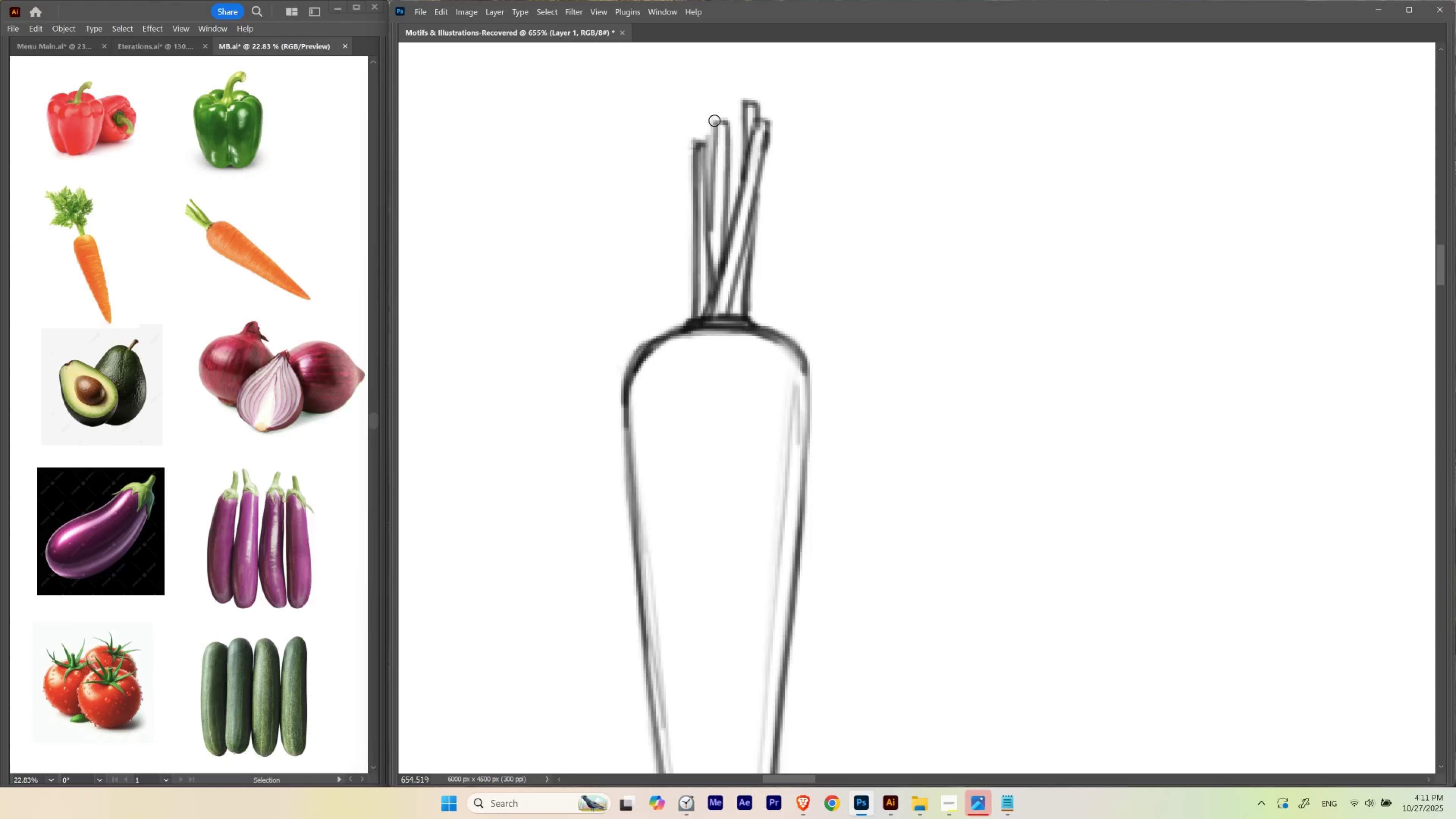 
key(Control+Space)
 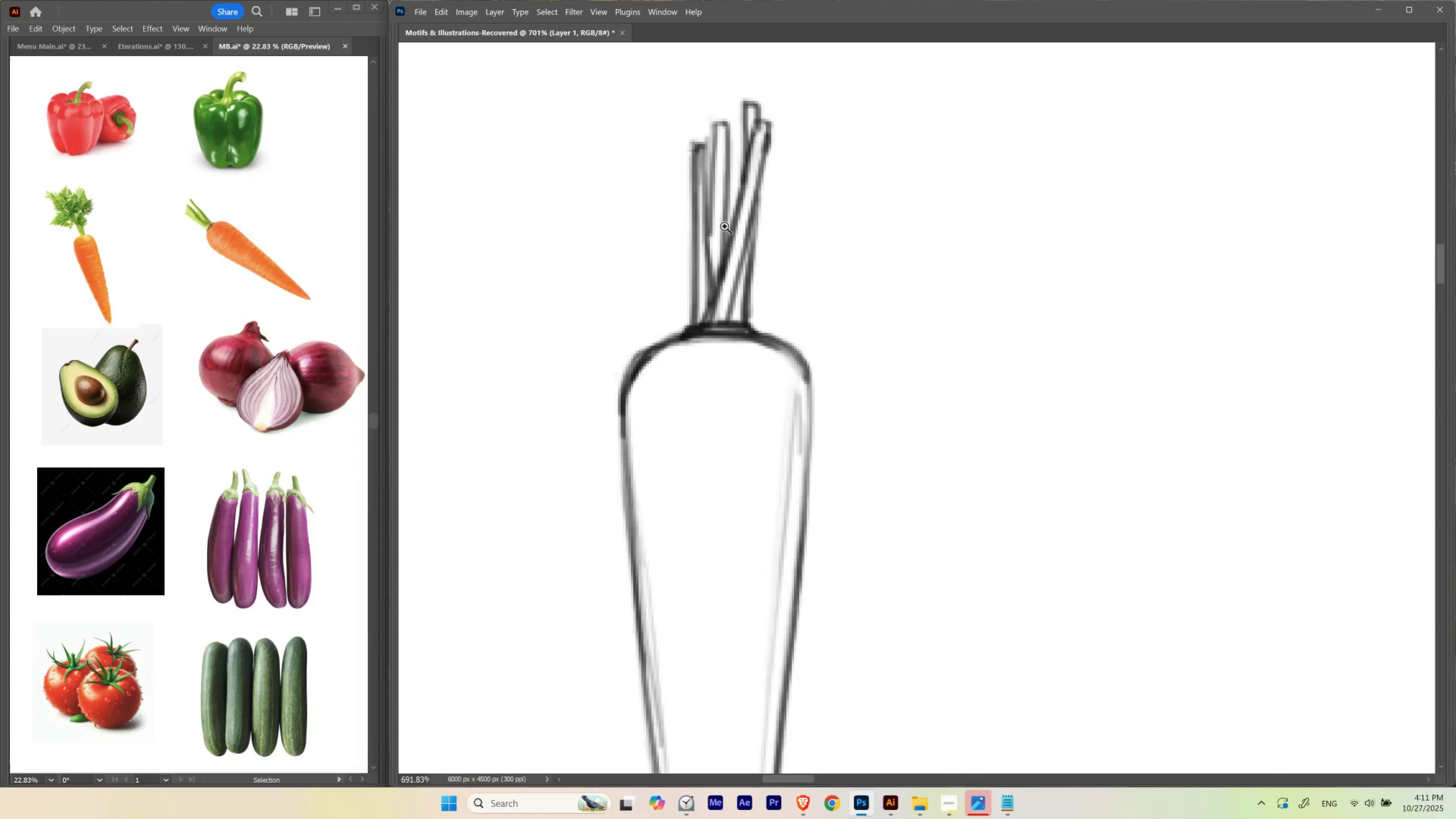 
key(Control+Space)
 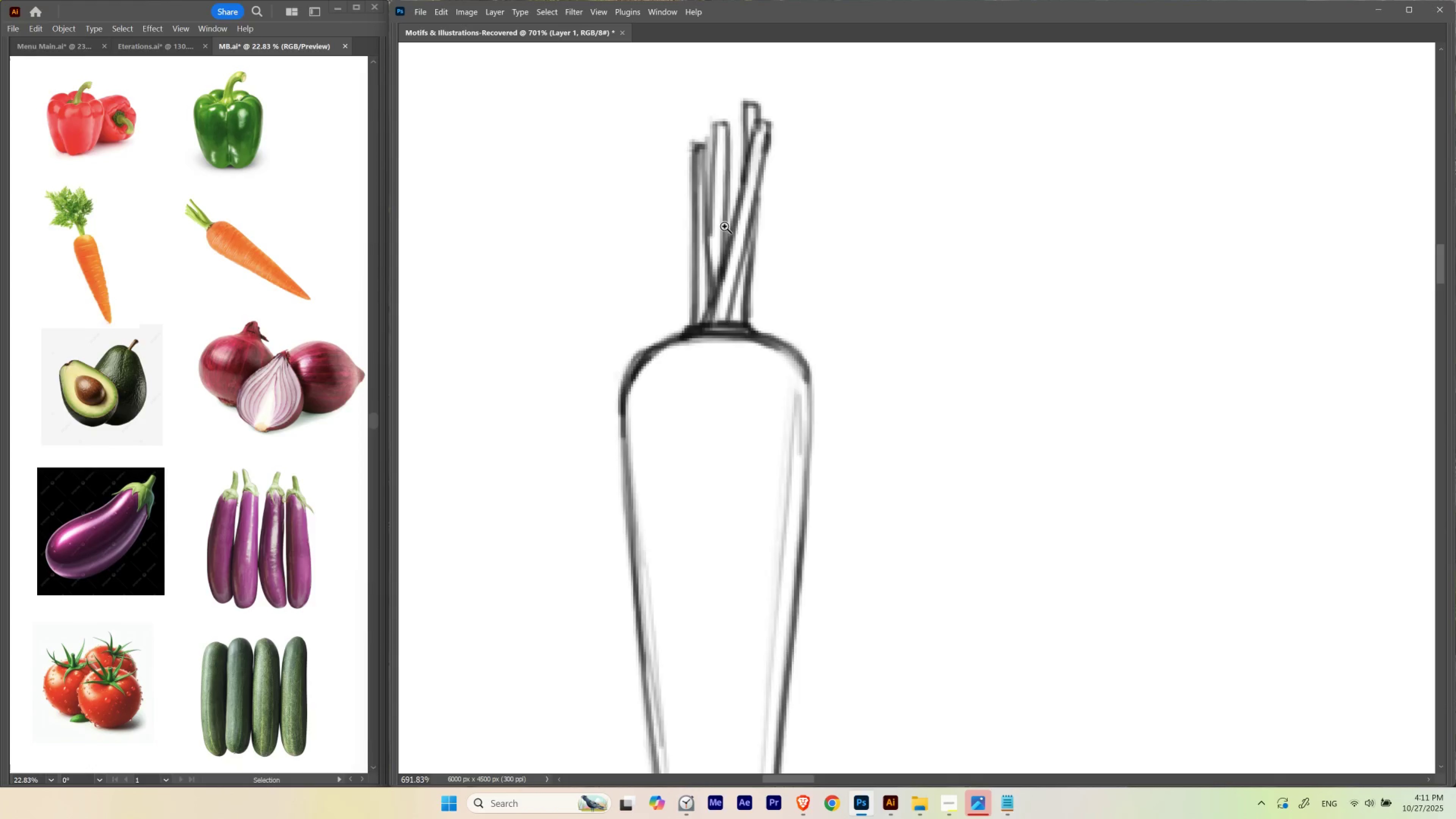 
key(Control+Space)
 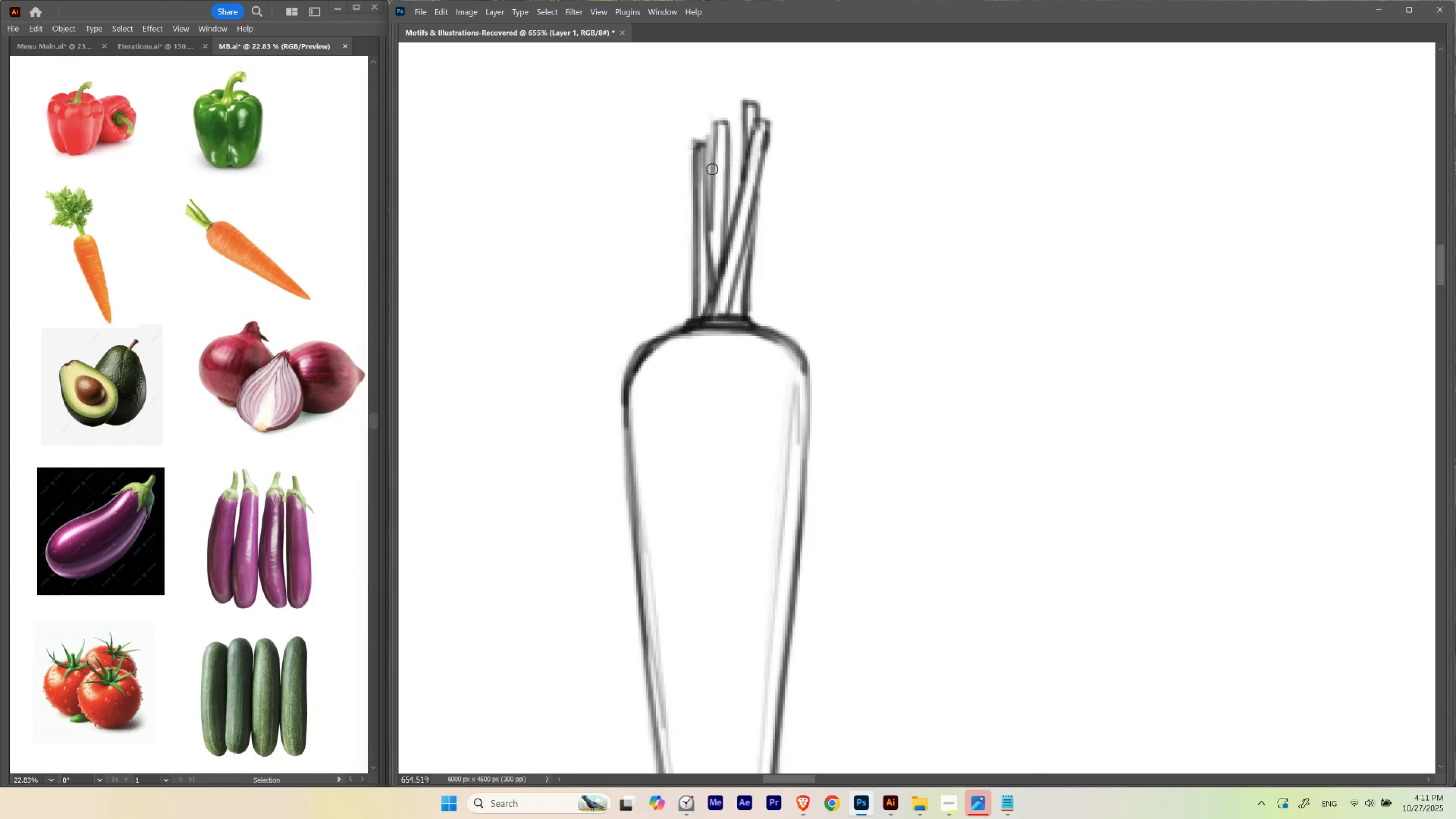 
hold_key(key=Backquote, duration=0.83)
 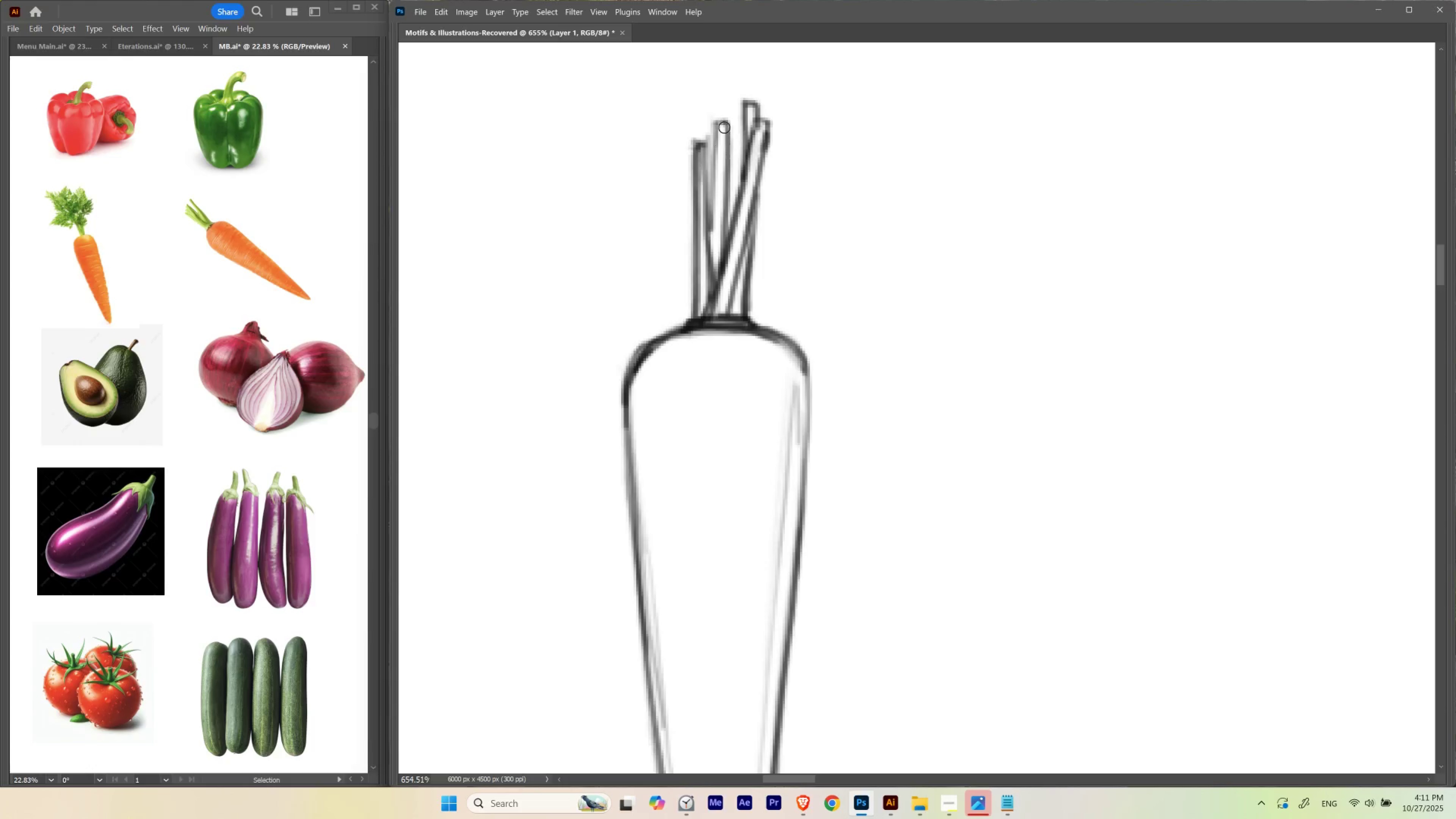 
hold_key(key=Space, duration=0.37)
 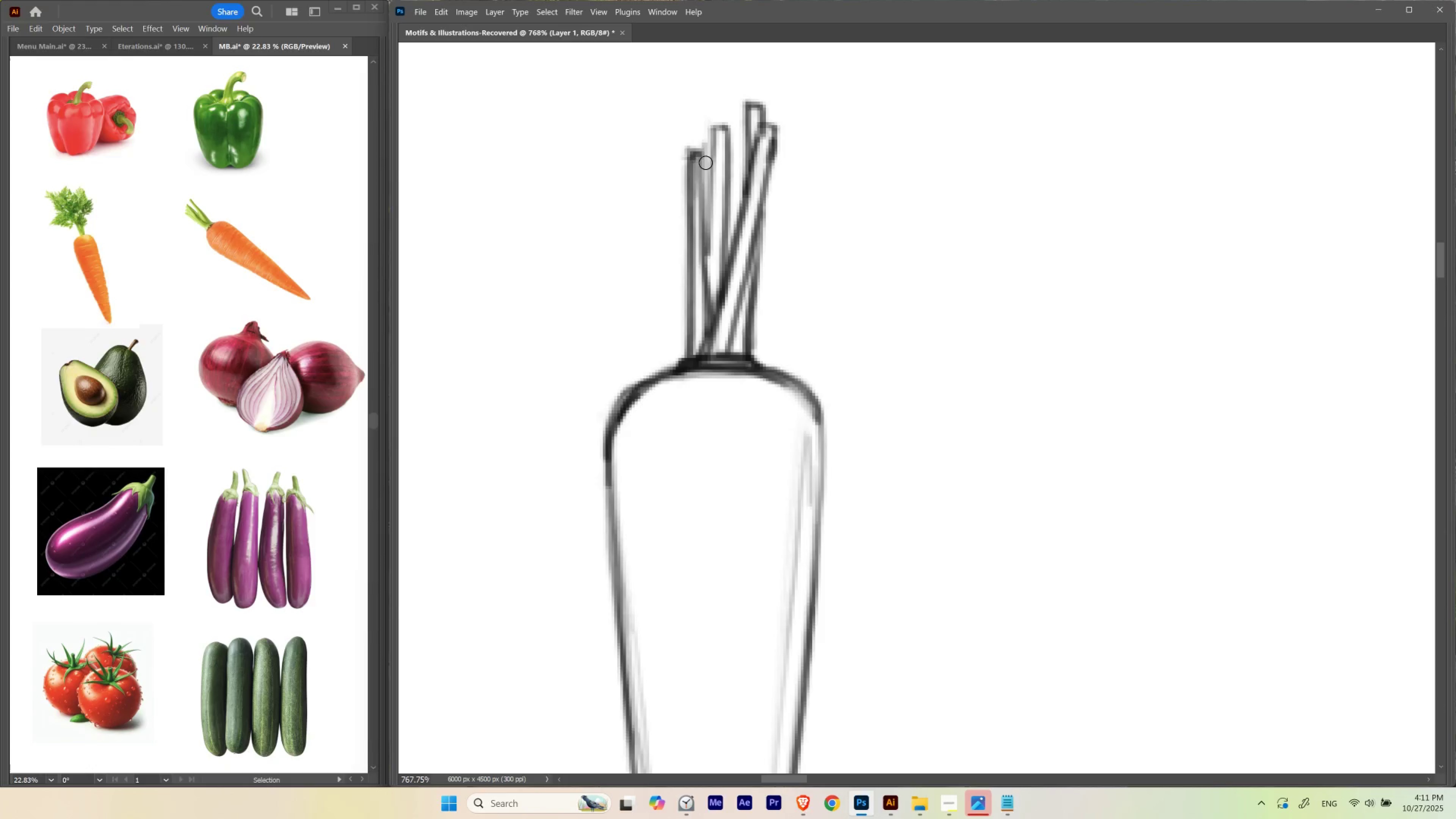 
hold_key(key=ControlLeft, duration=0.33)
left_click_drag(start_coordinate=[728, 93], to_coordinate=[733, 133])
 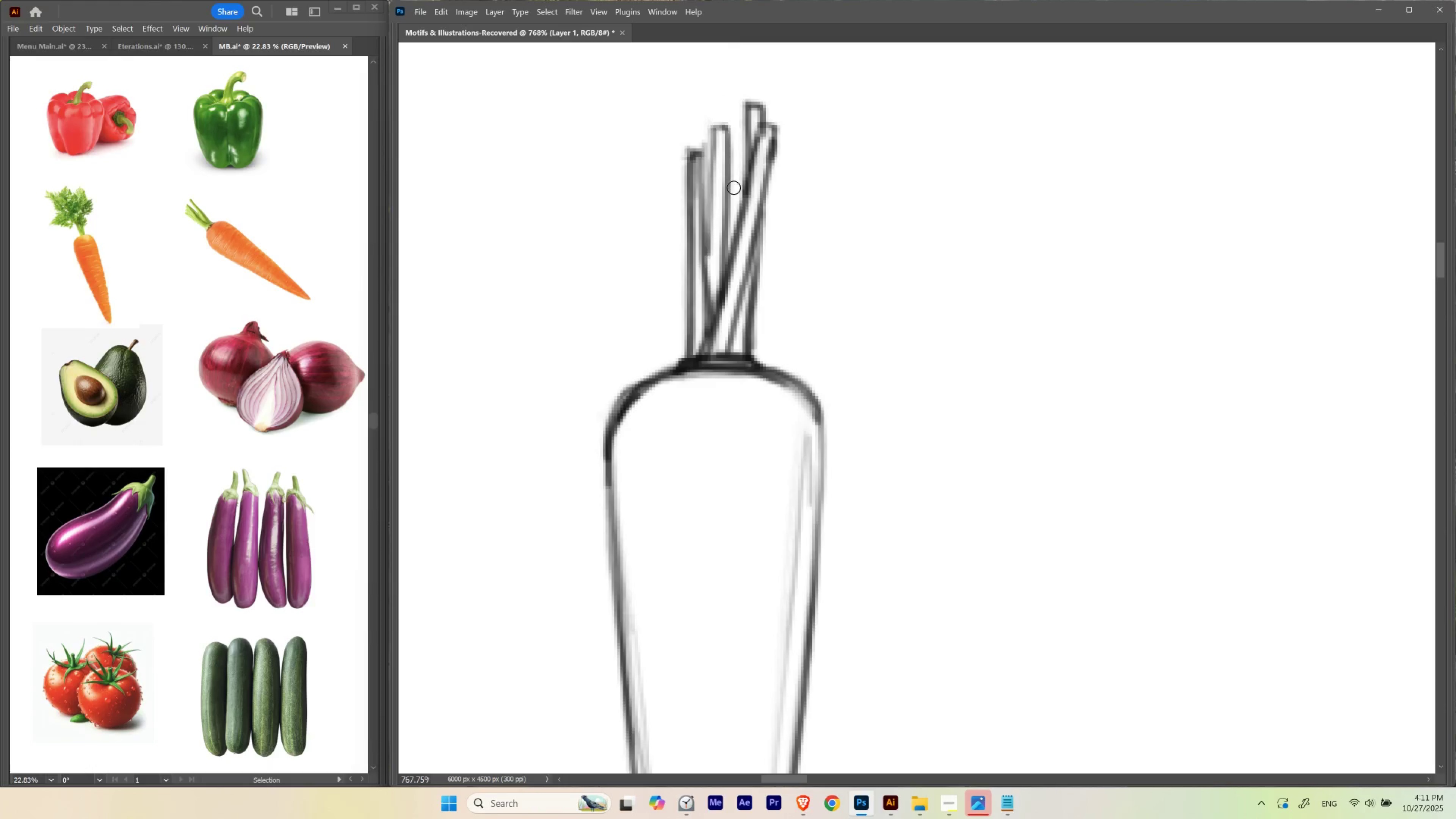 
hold_key(key=Backquote, duration=1.16)
 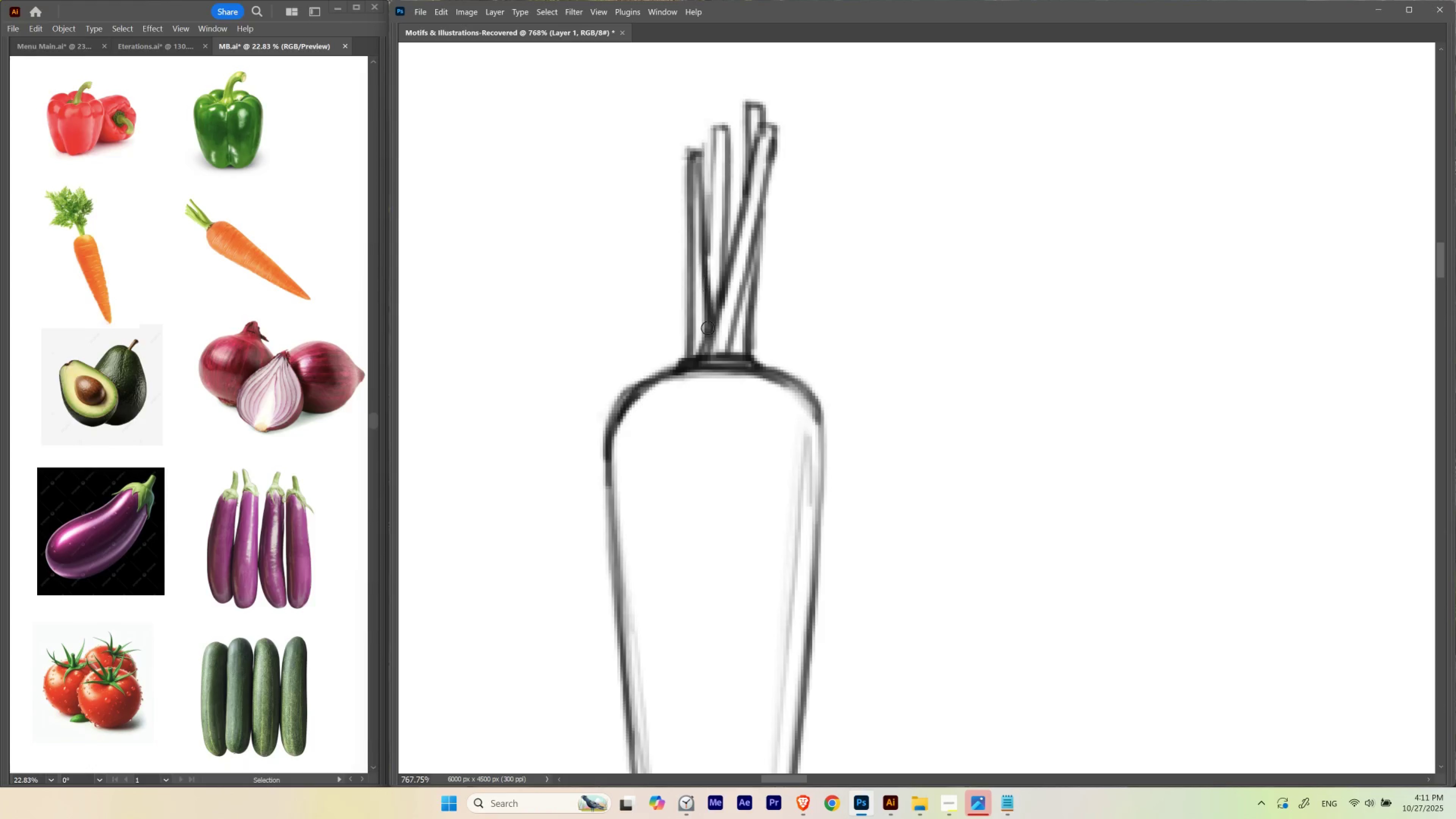 
key(Backquote)
 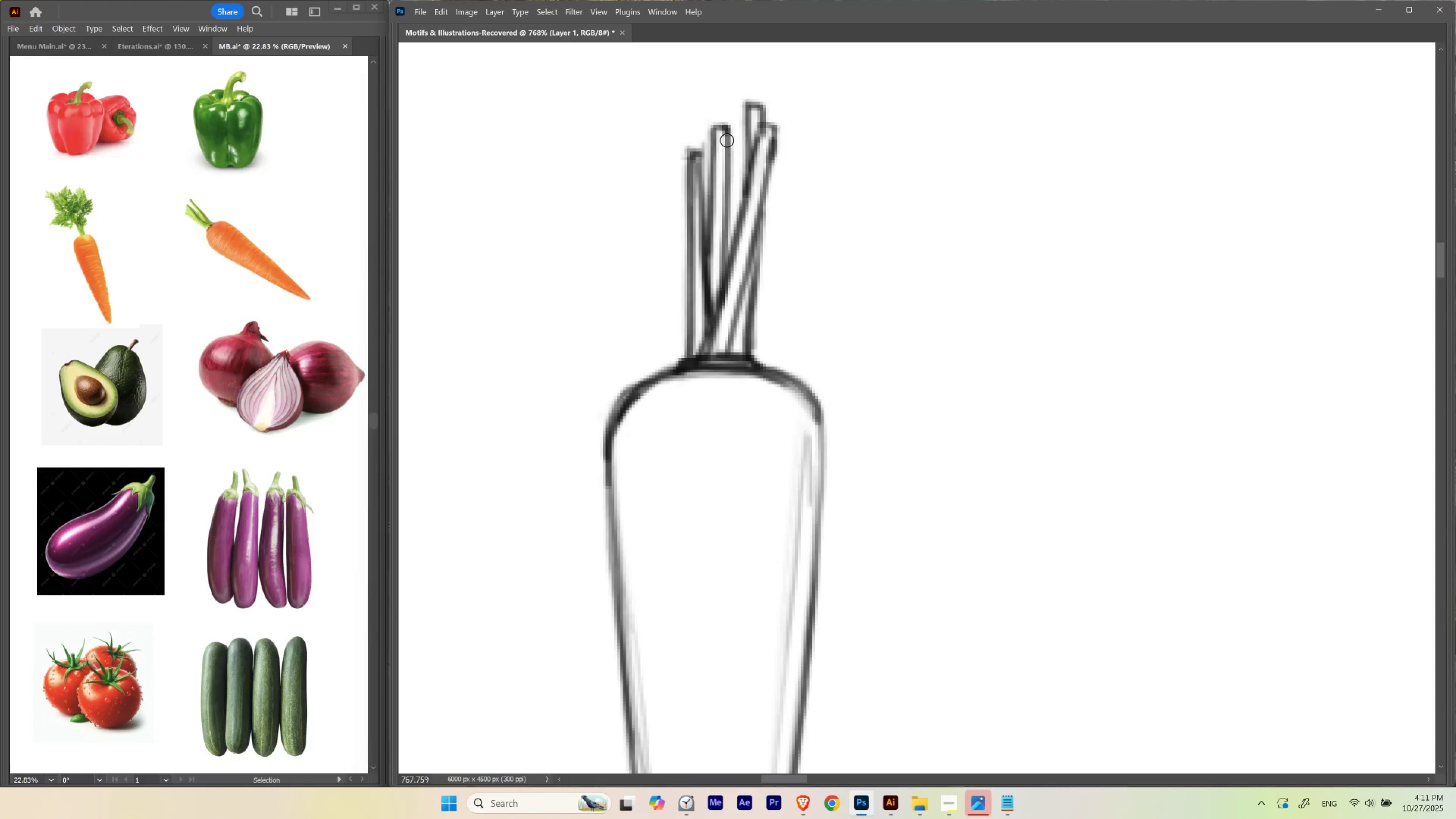 
hold_key(key=ControlLeft, duration=1.52)
 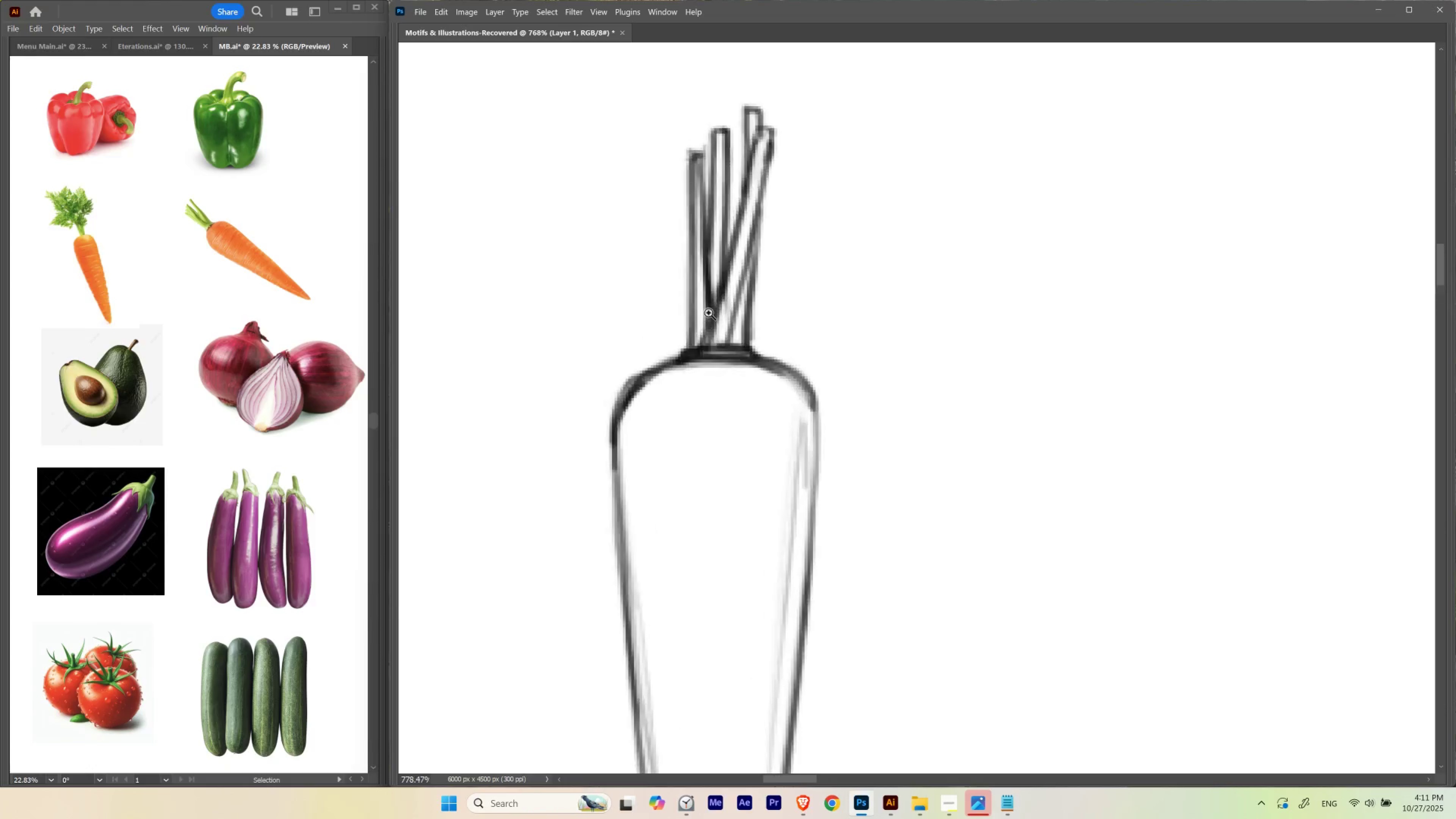 
hold_key(key=Space, duration=1.52)
 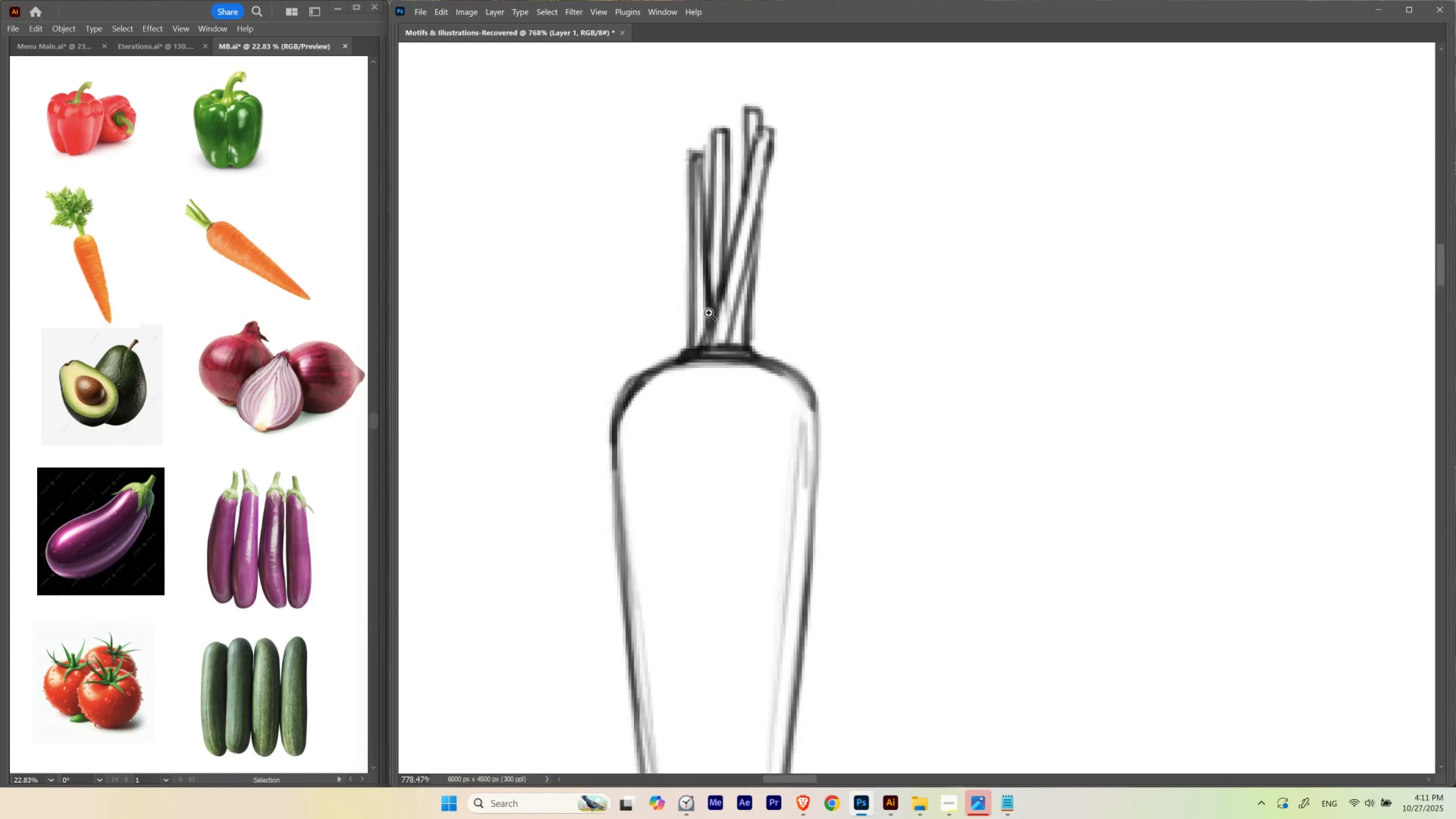 
left_click_drag(start_coordinate=[722, 183], to_coordinate=[708, 313])
 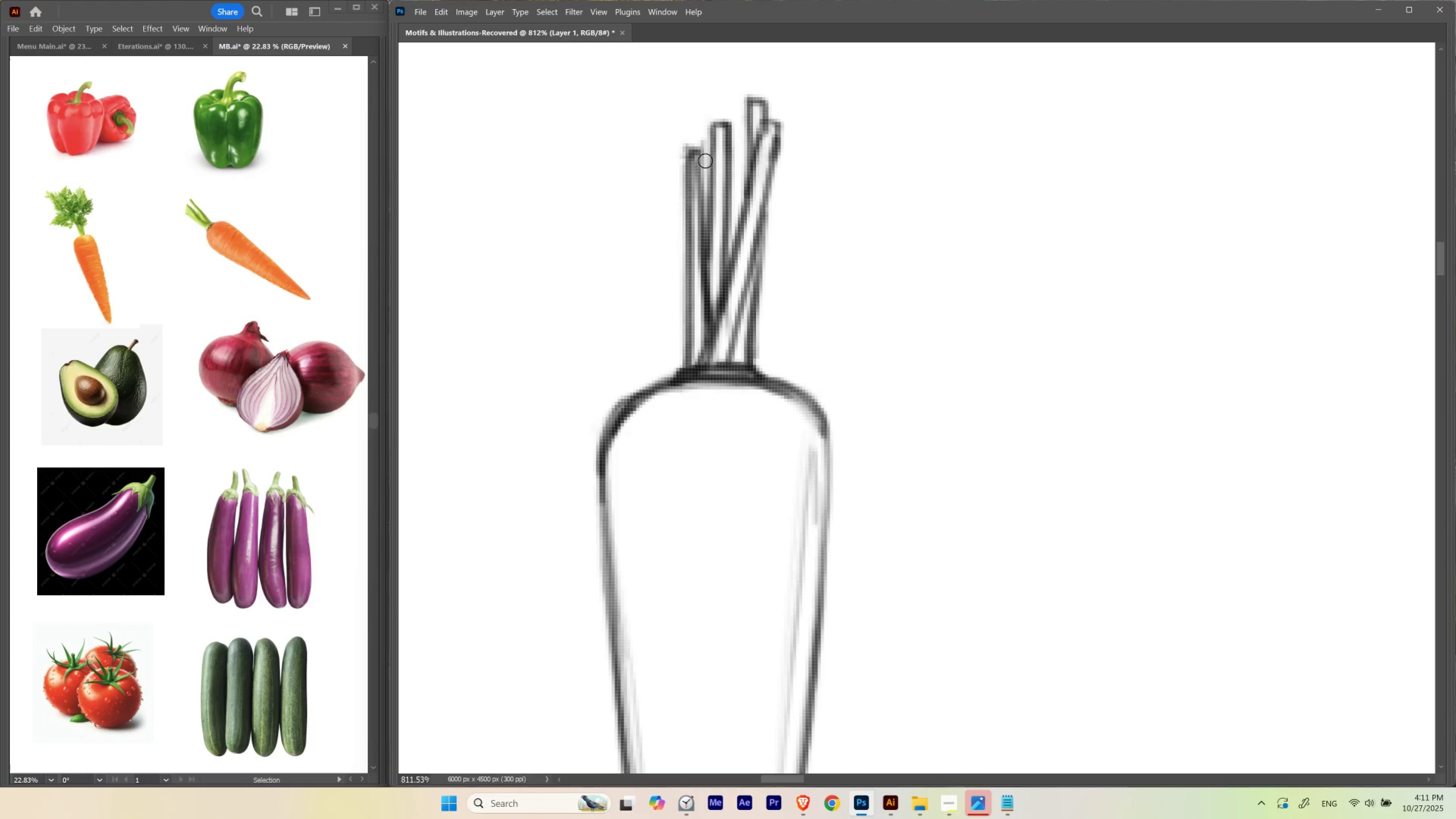 
hold_key(key=ControlLeft, duration=0.71)
 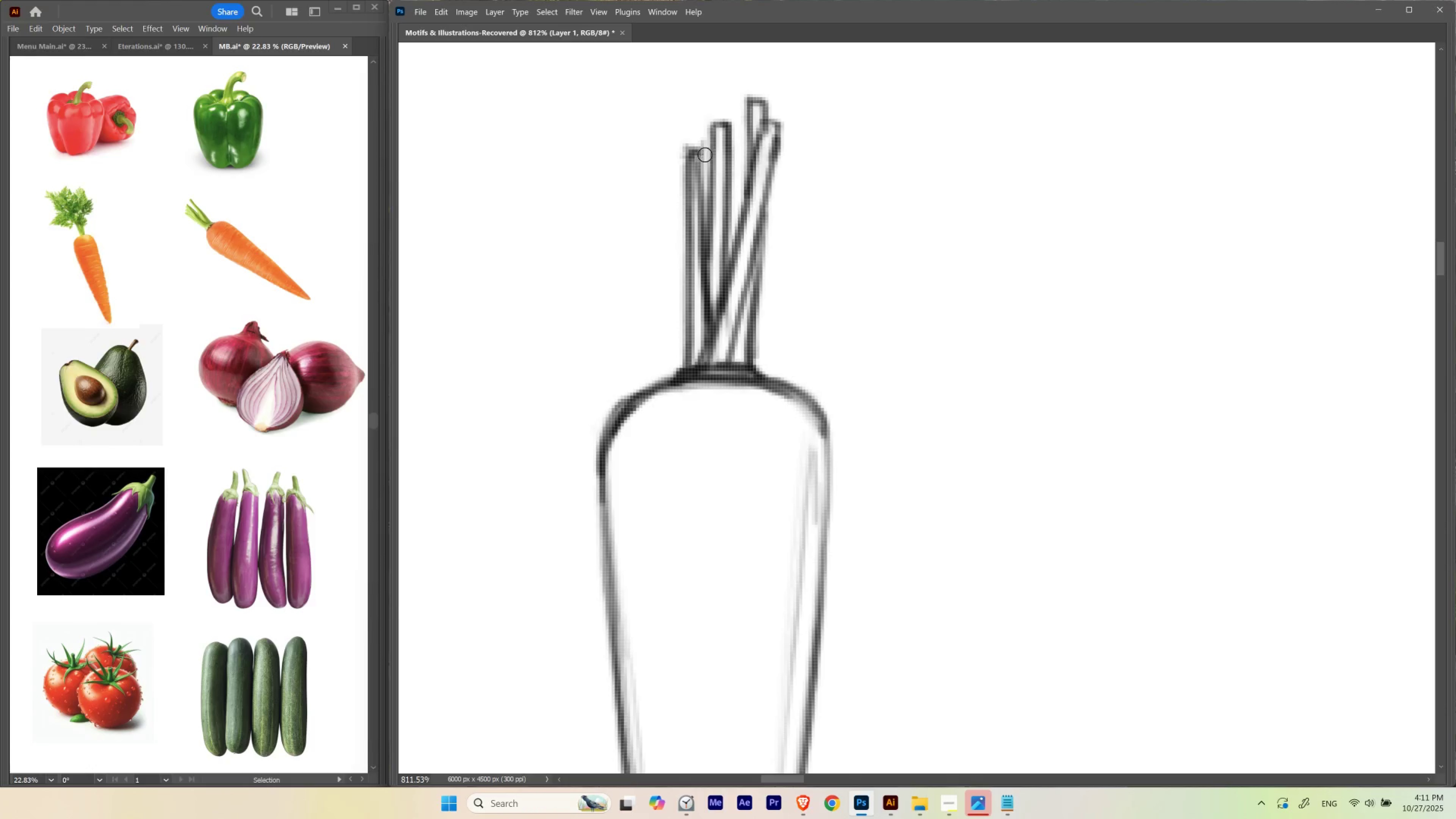 
hold_key(key=Space, duration=0.74)
 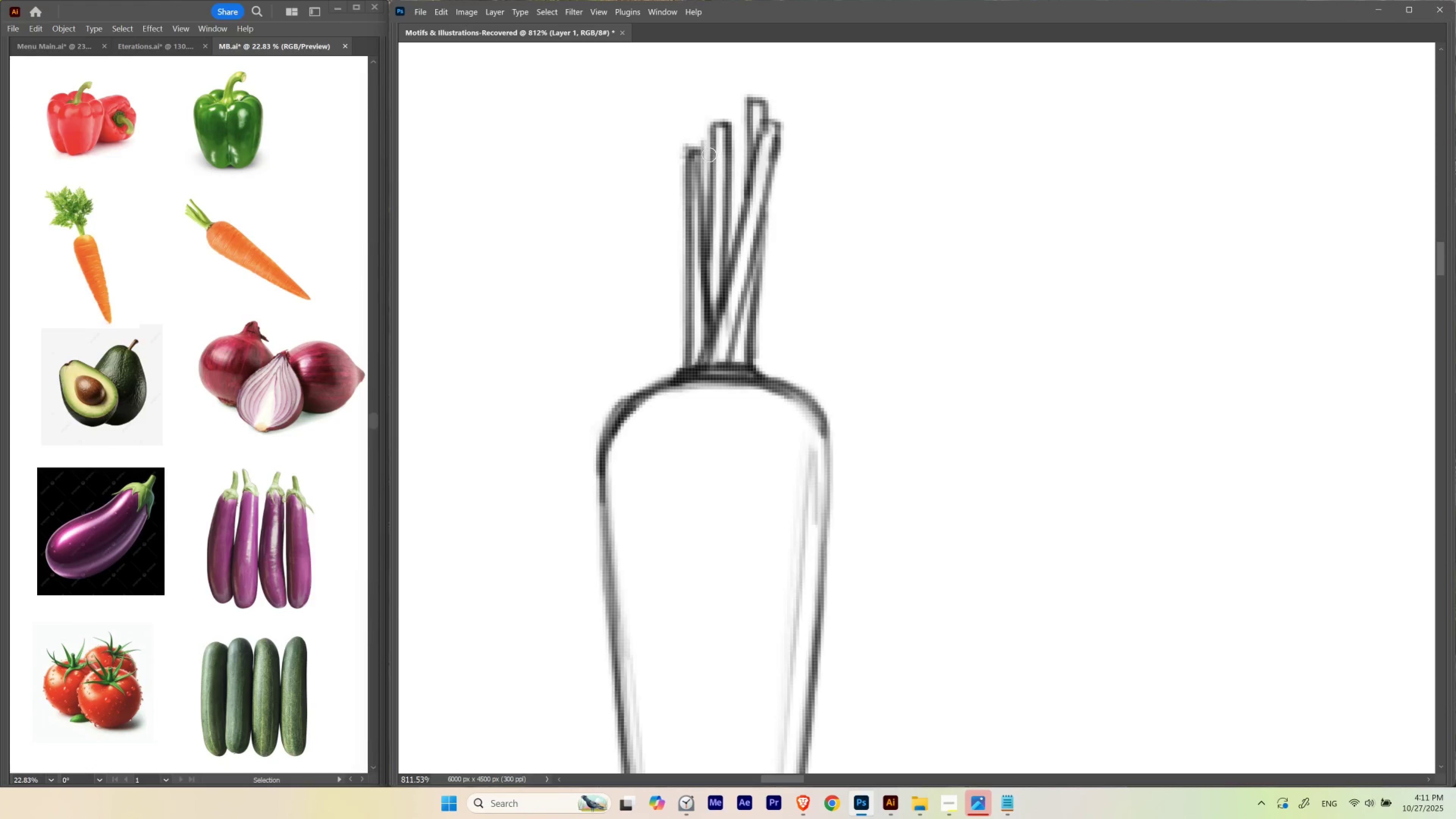 
hold_key(key=Backquote, duration=1.5)
 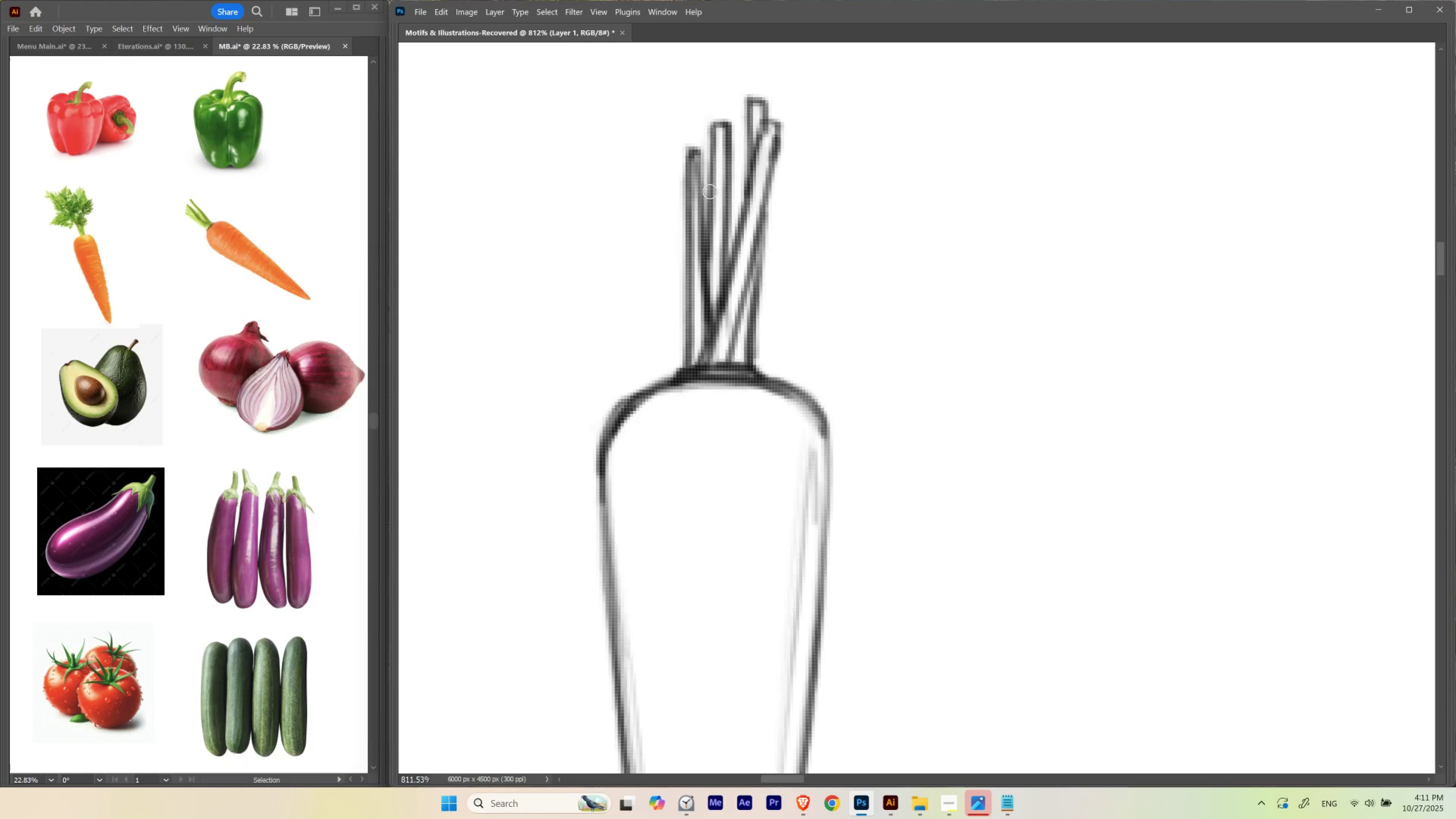 
hold_key(key=Backquote, duration=0.44)
 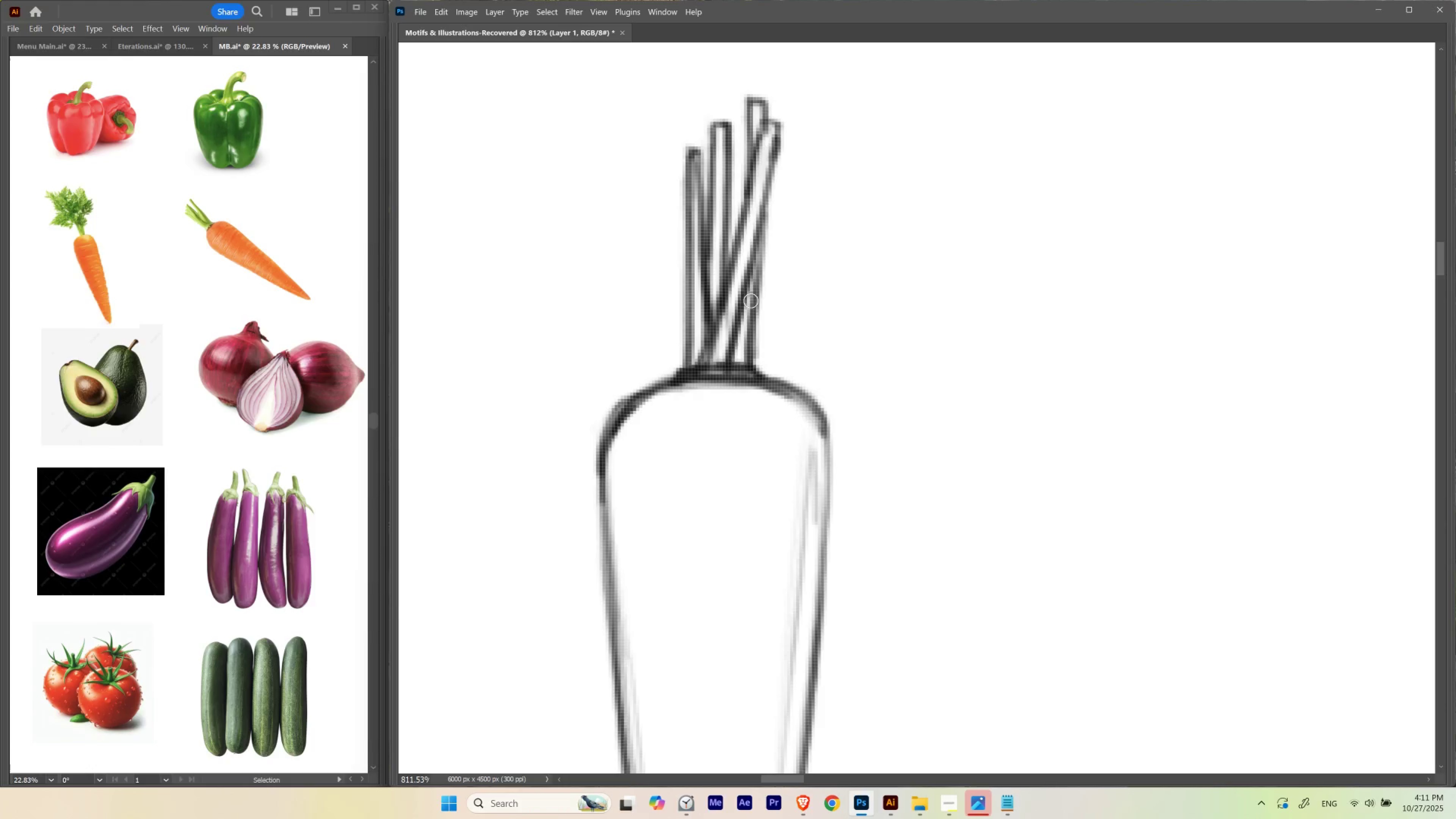 
hold_key(key=Backquote, duration=0.76)
 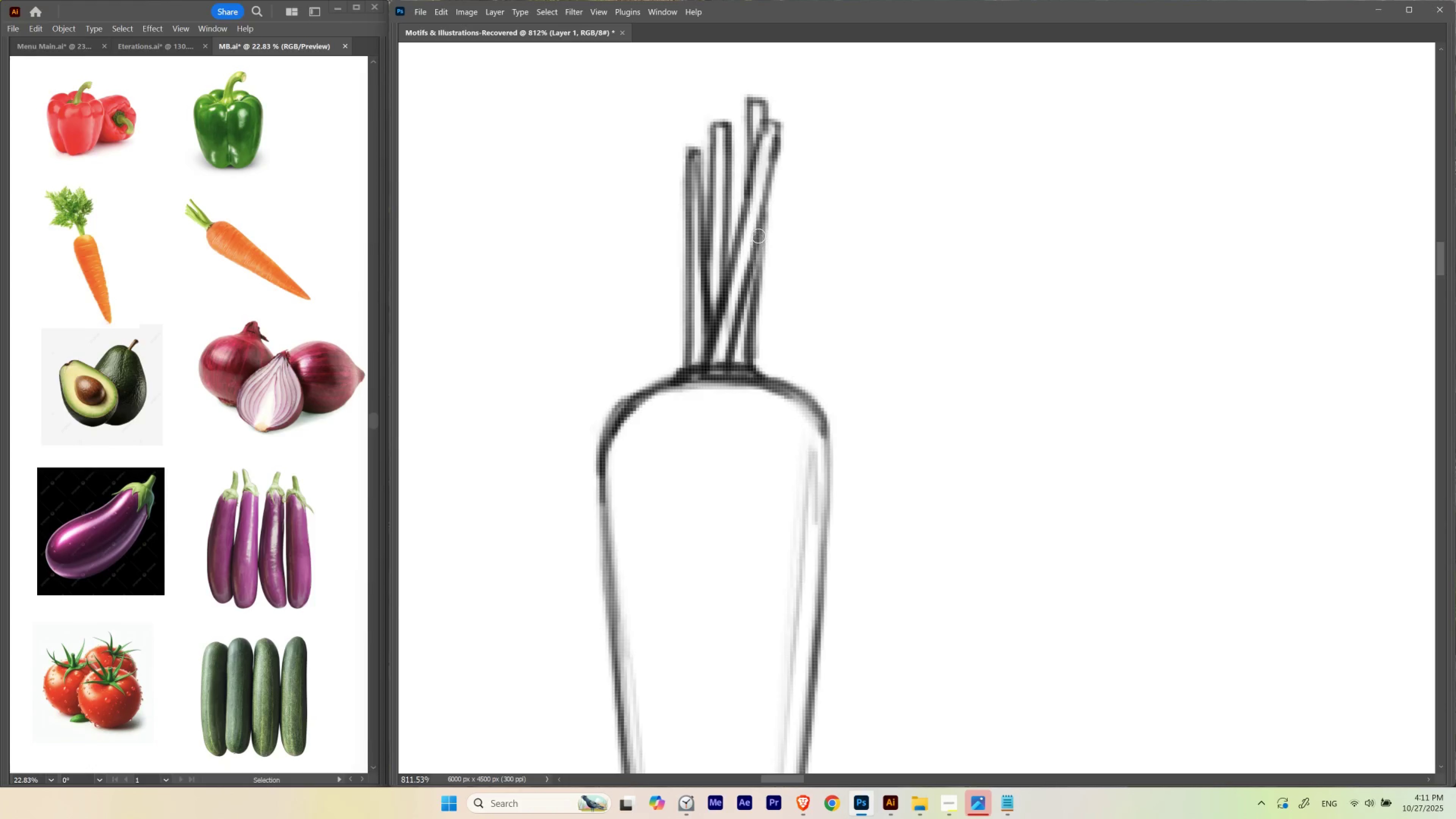 
hold_key(key=Backquote, duration=0.79)
 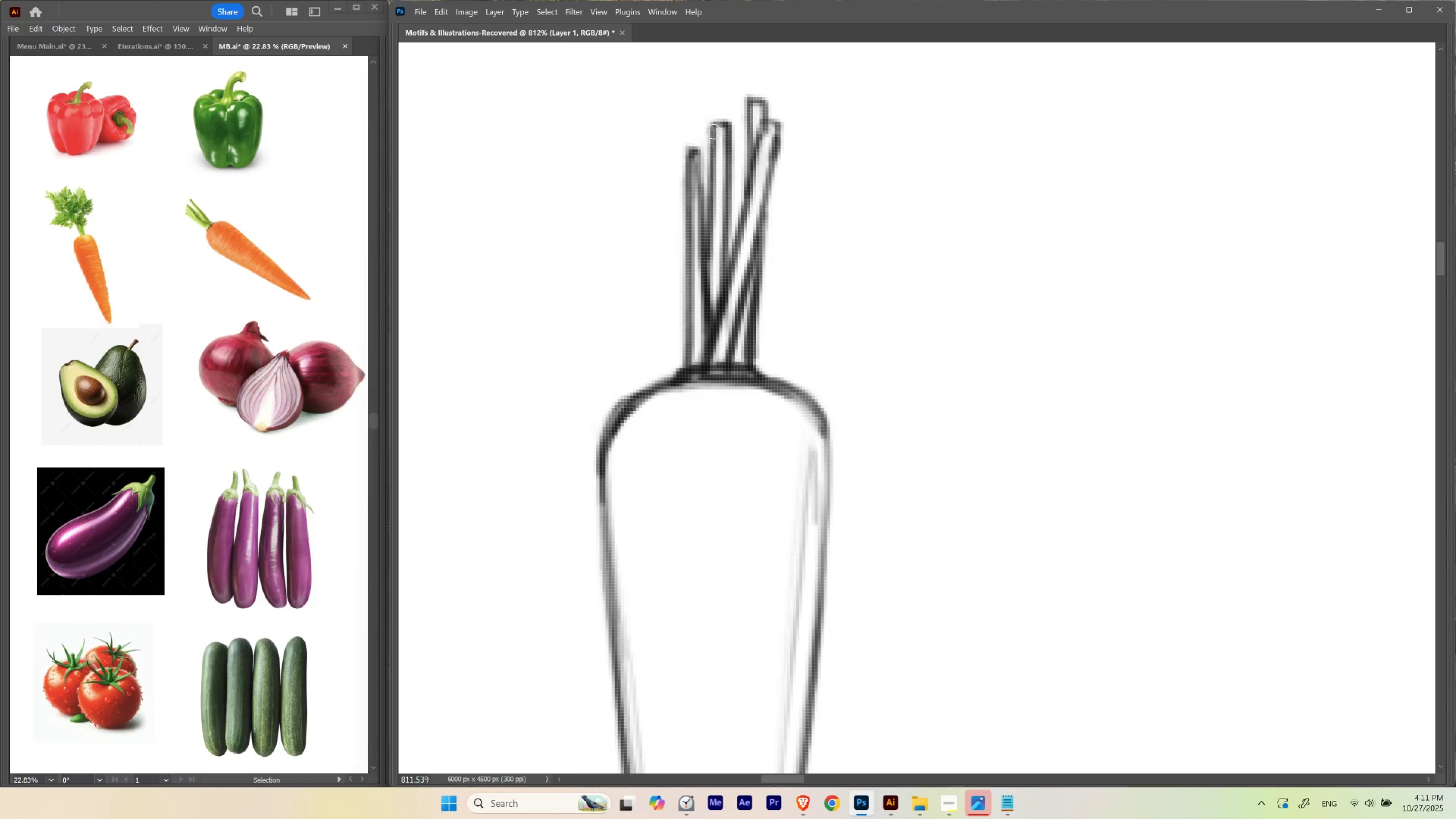 
hold_key(key=Space, duration=3.85)
 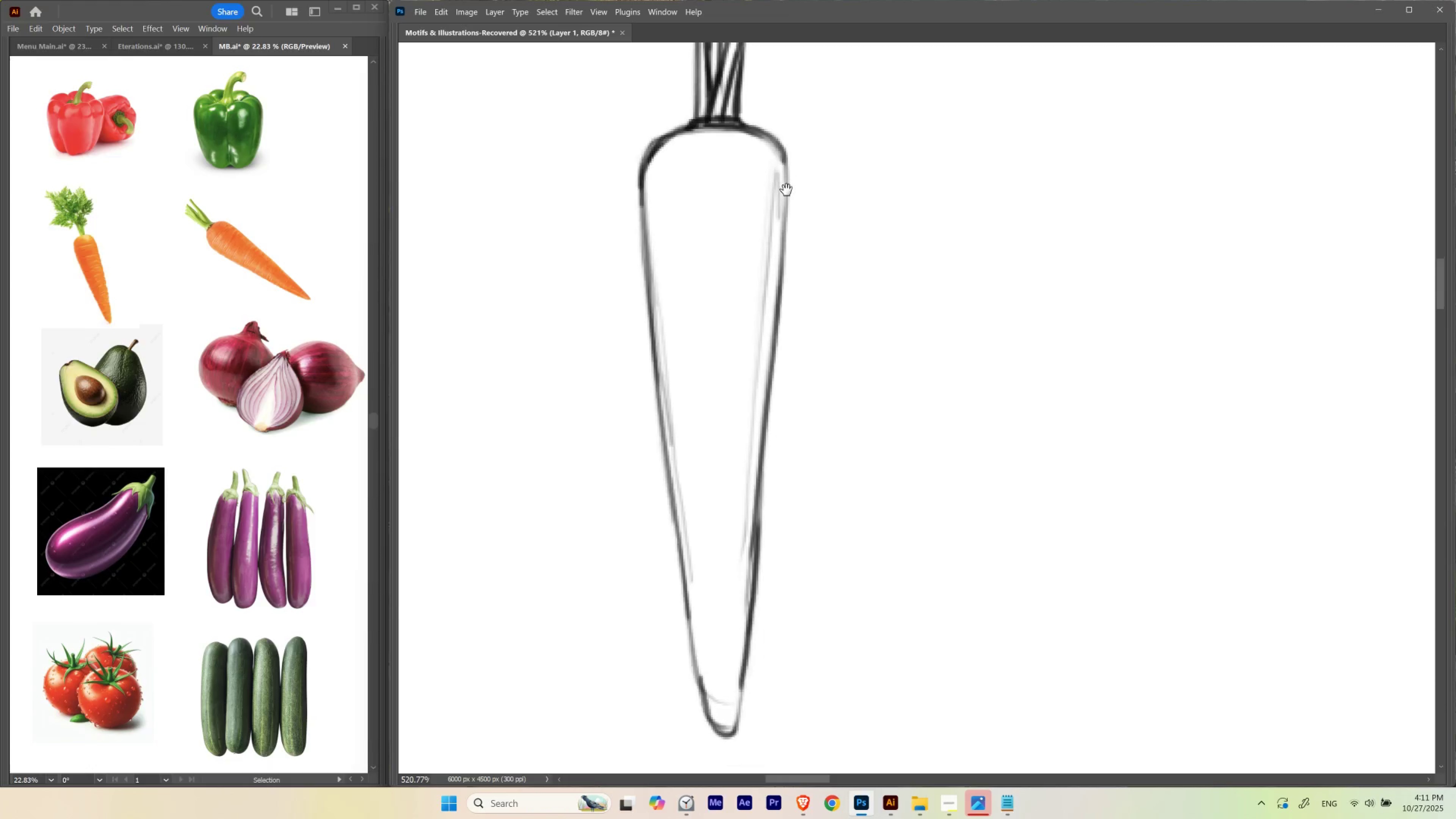 
hold_key(key=ControlLeft, duration=1.49)
left_click_drag(start_coordinate=[743, 172], to_coordinate=[694, 262])
 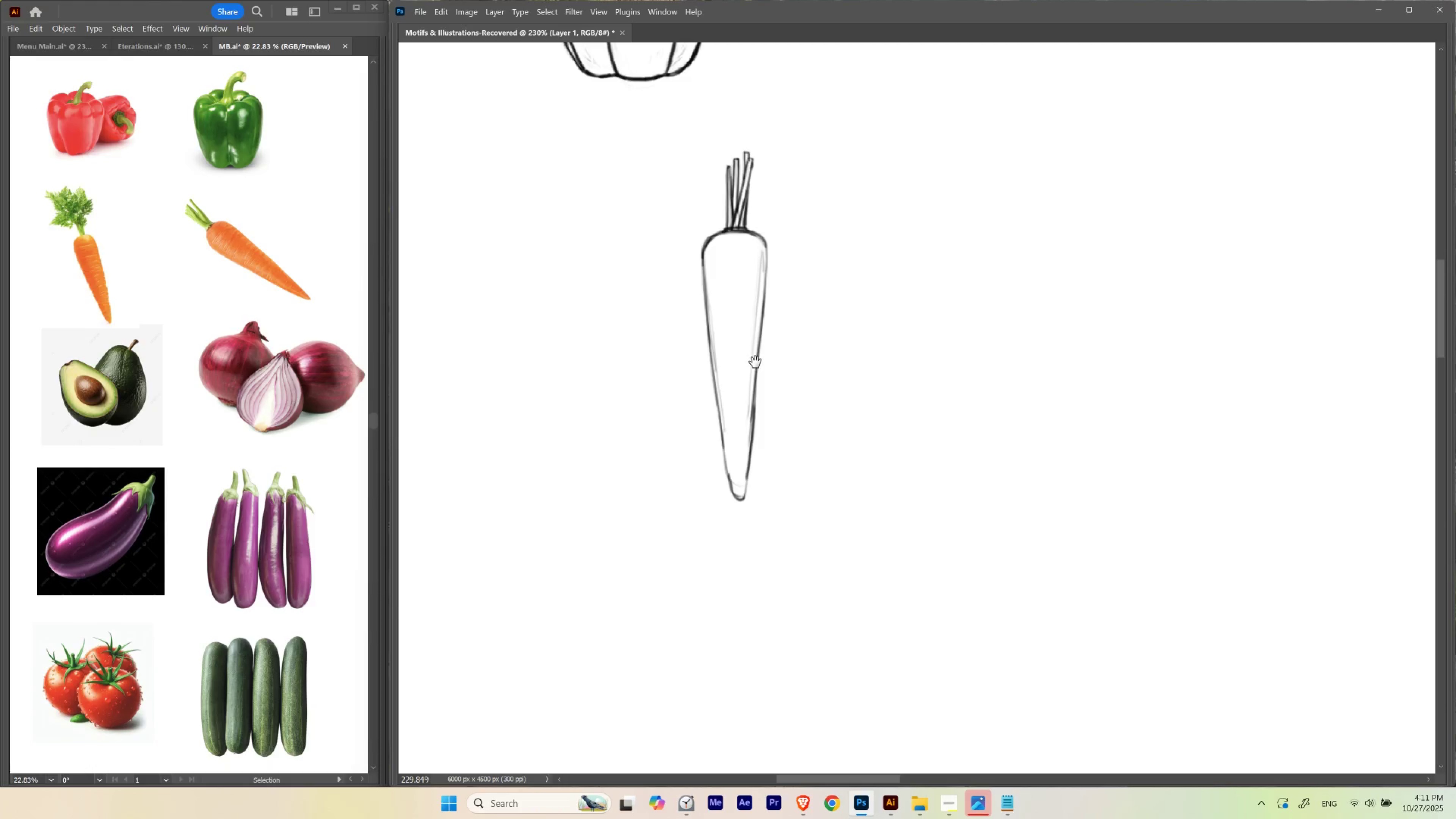 
hold_key(key=ControlLeft, duration=0.55)
left_click_drag(start_coordinate=[730, 271], to_coordinate=[756, 306])
 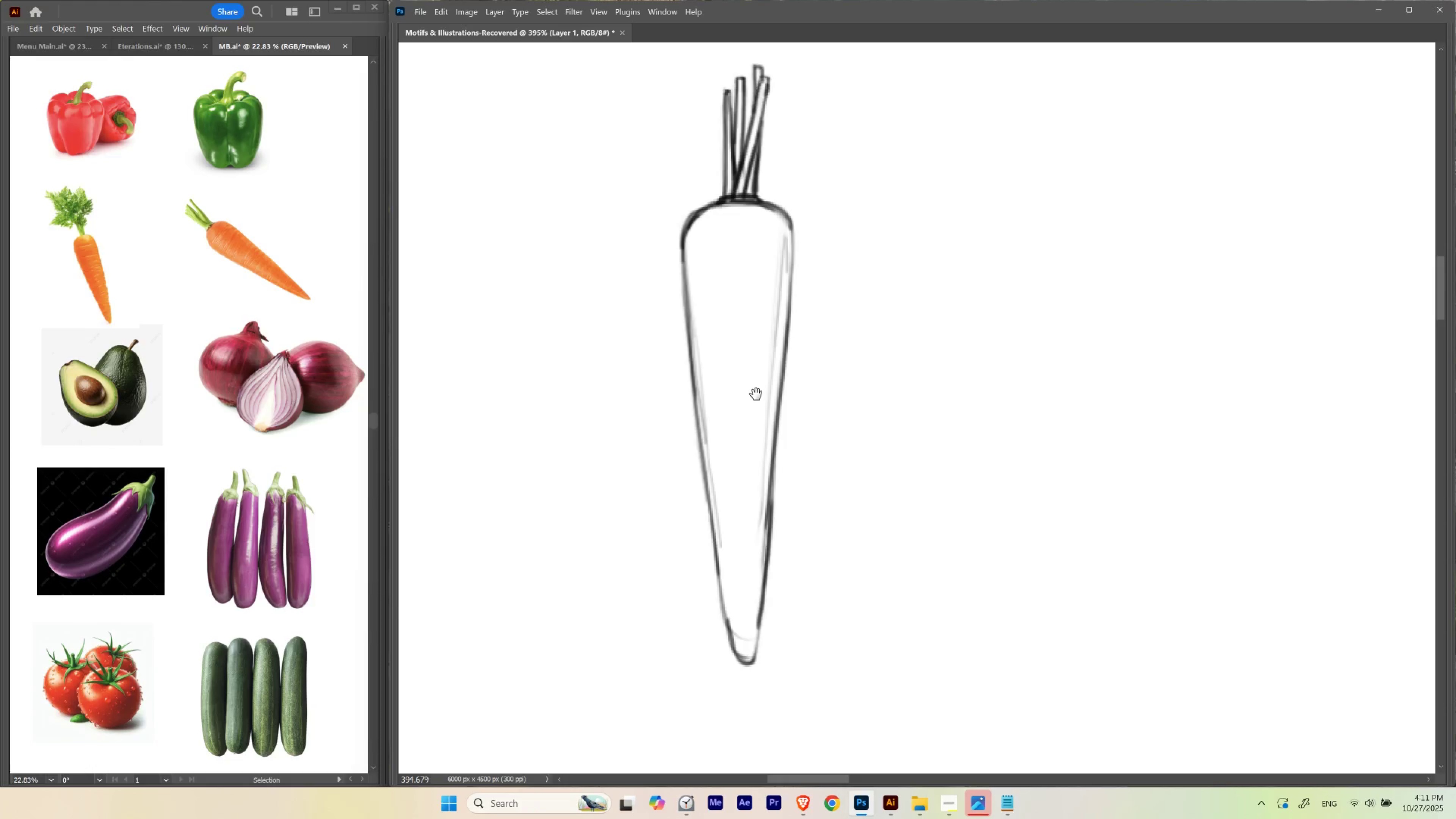 
hold_key(key=ControlLeft, duration=0.55)
left_click_drag(start_coordinate=[770, 243], to_coordinate=[783, 265])
 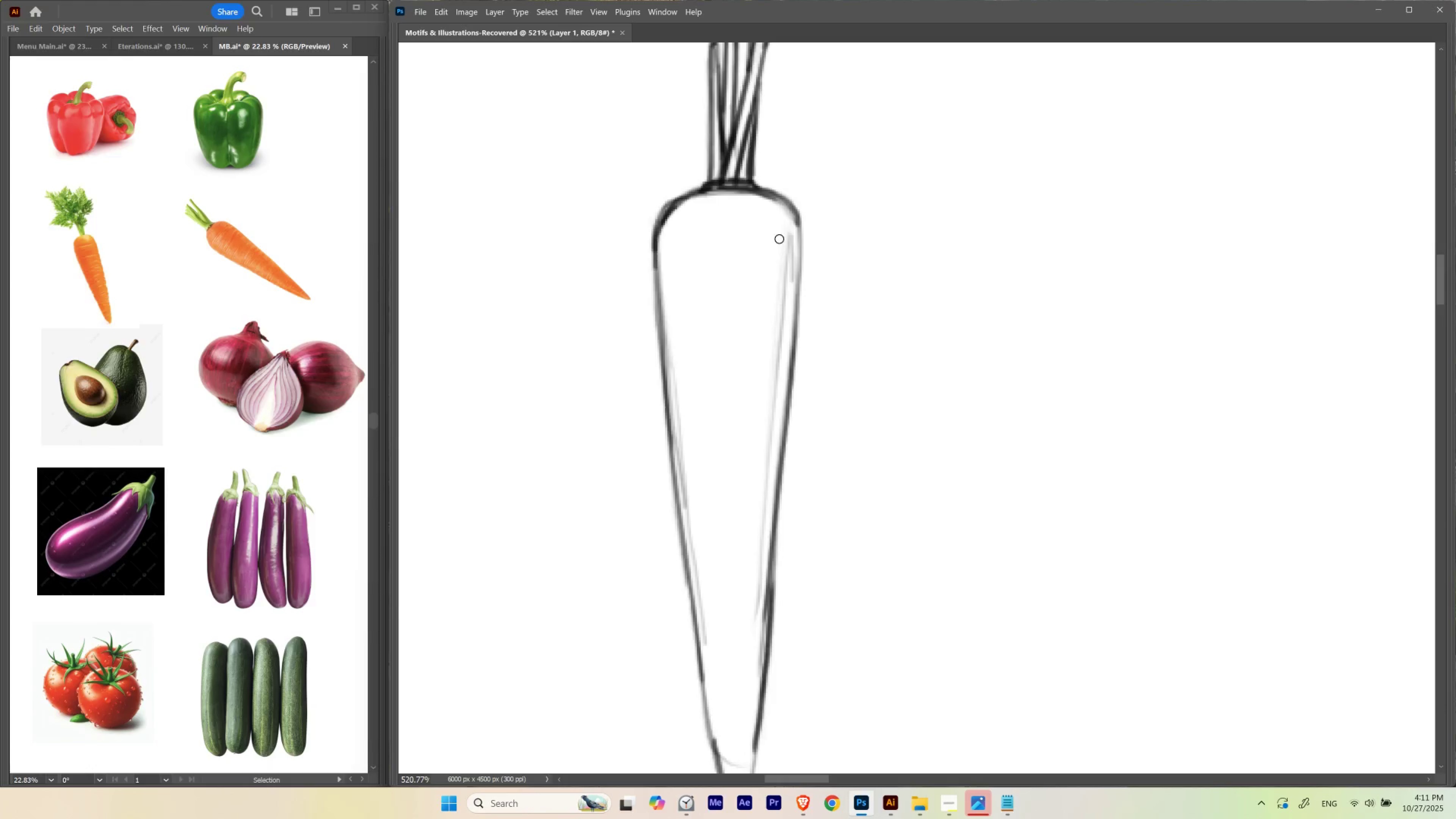 
hold_key(key=Space, duration=0.7)
 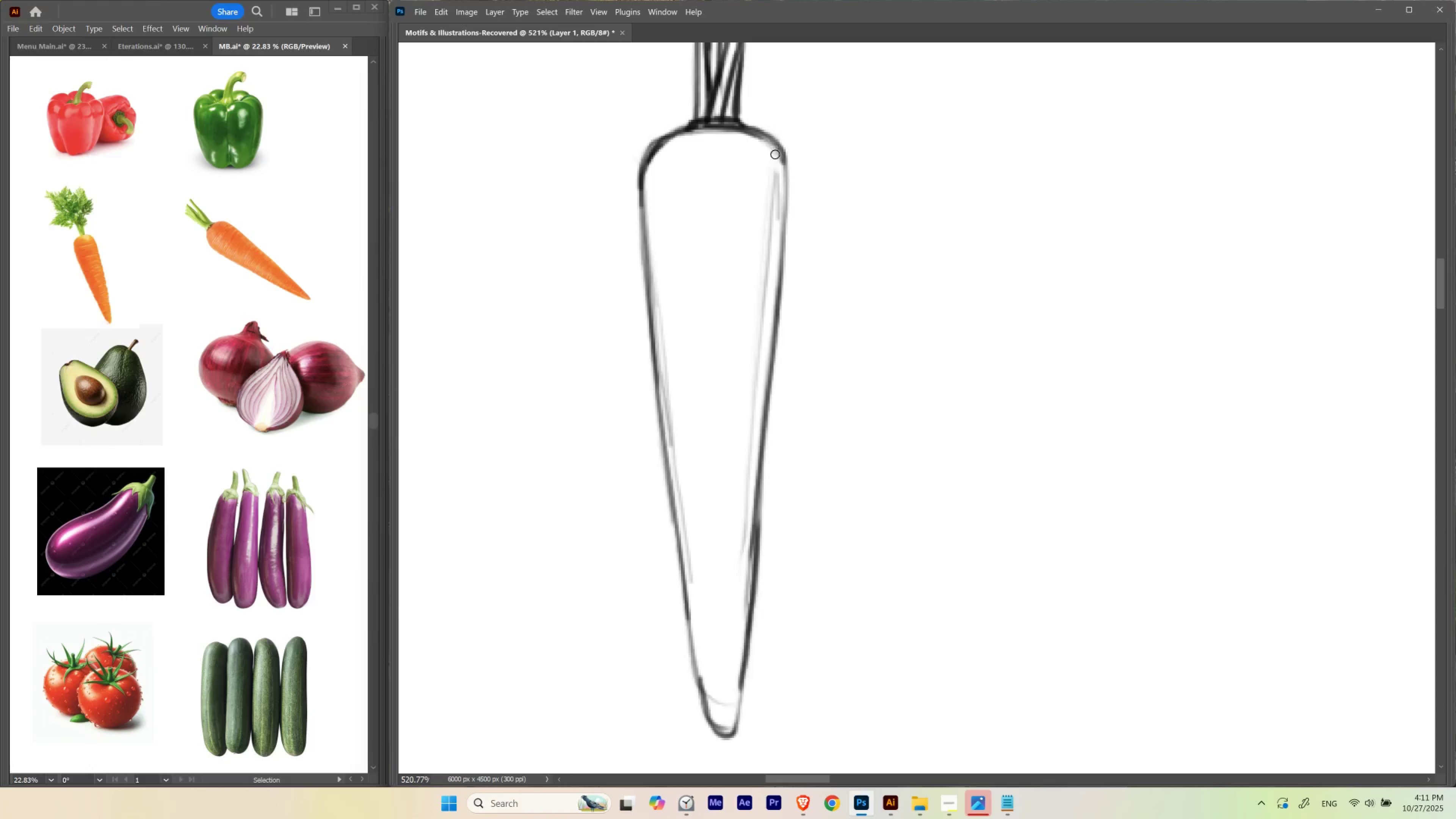 
left_click_drag(start_coordinate=[800, 252], to_coordinate=[786, 191])
 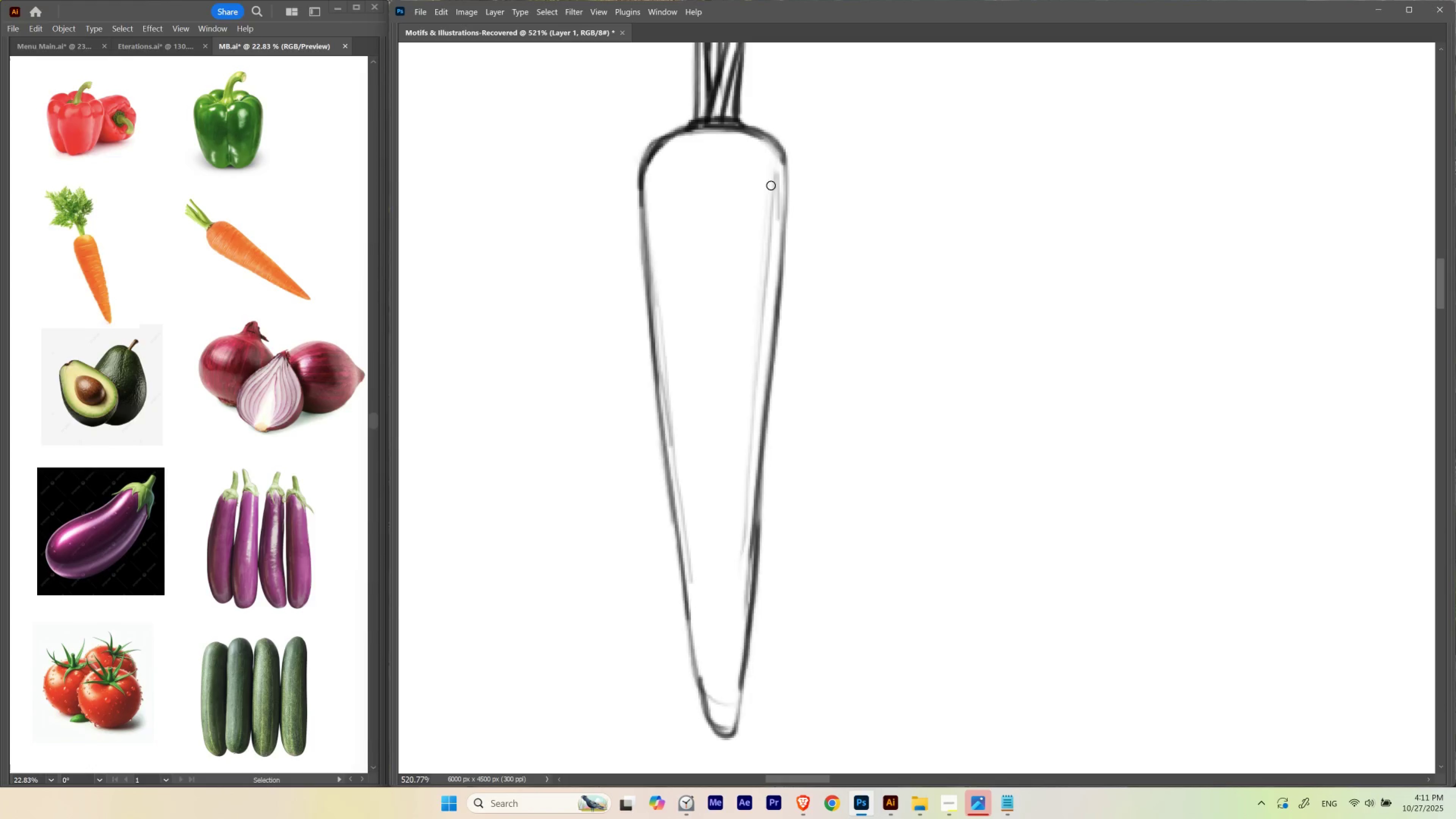 
hold_key(key=Backquote, duration=0.84)
 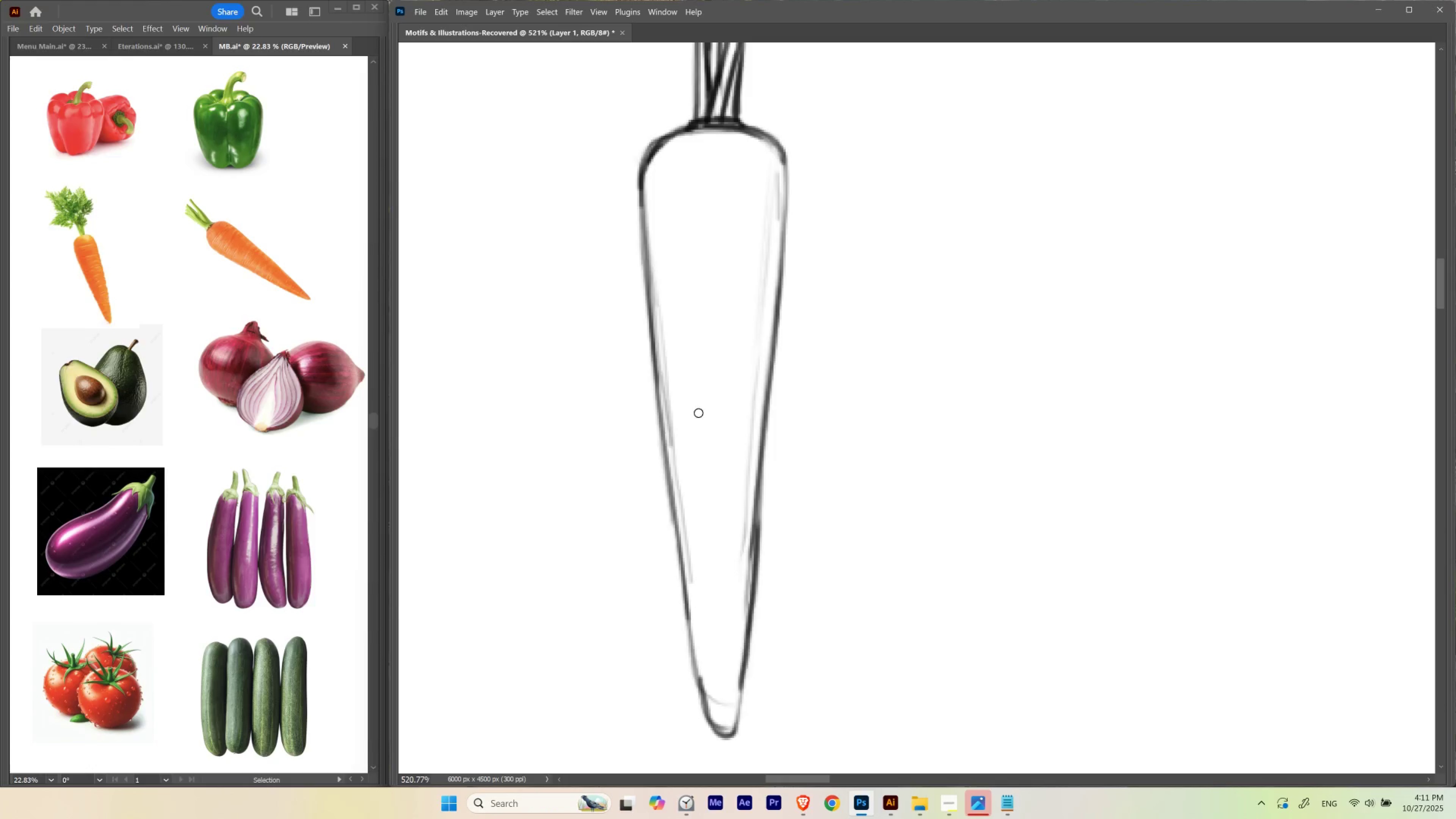 
key(E)
 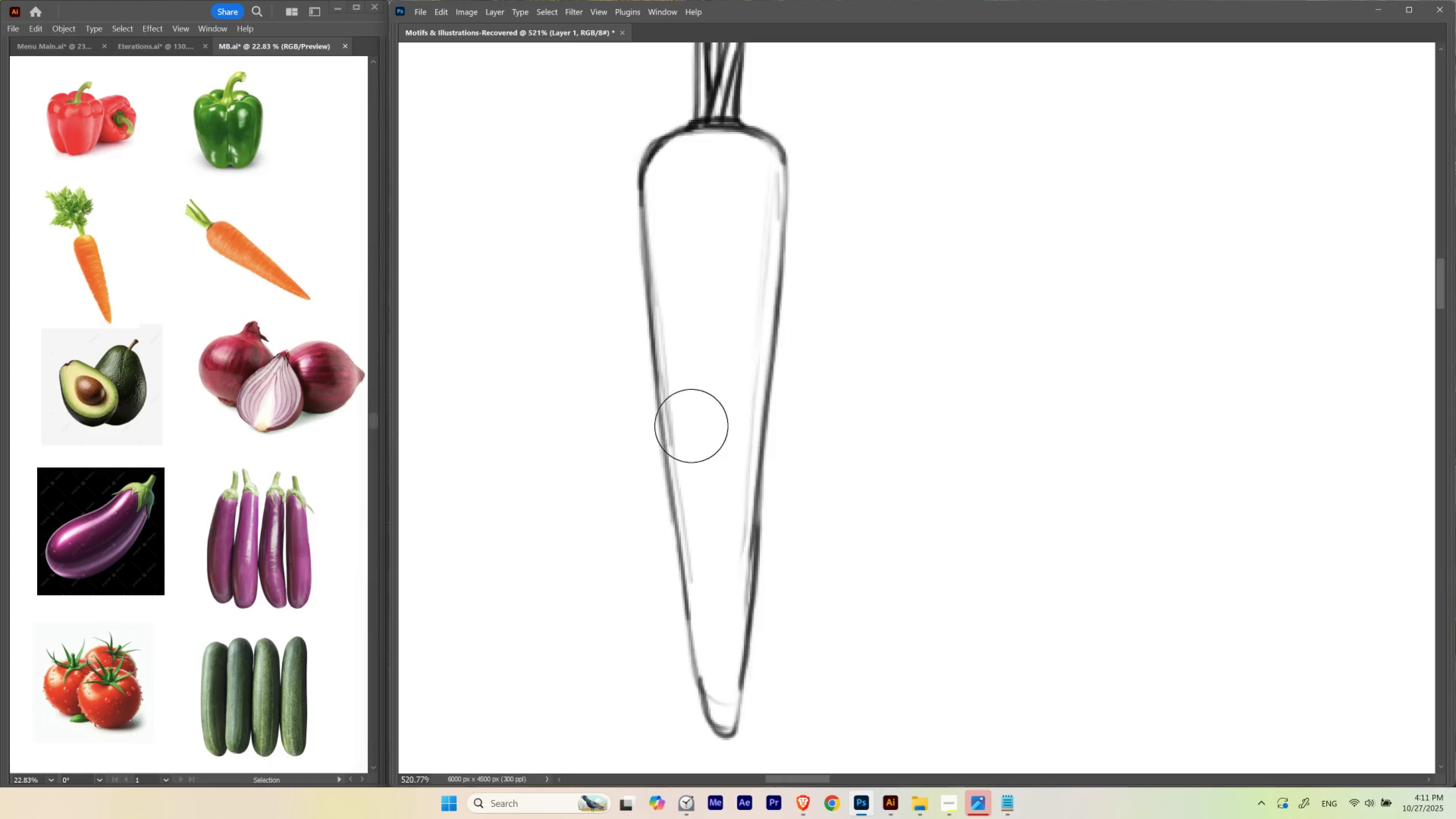 
hold_key(key=E, duration=1.53)
 